 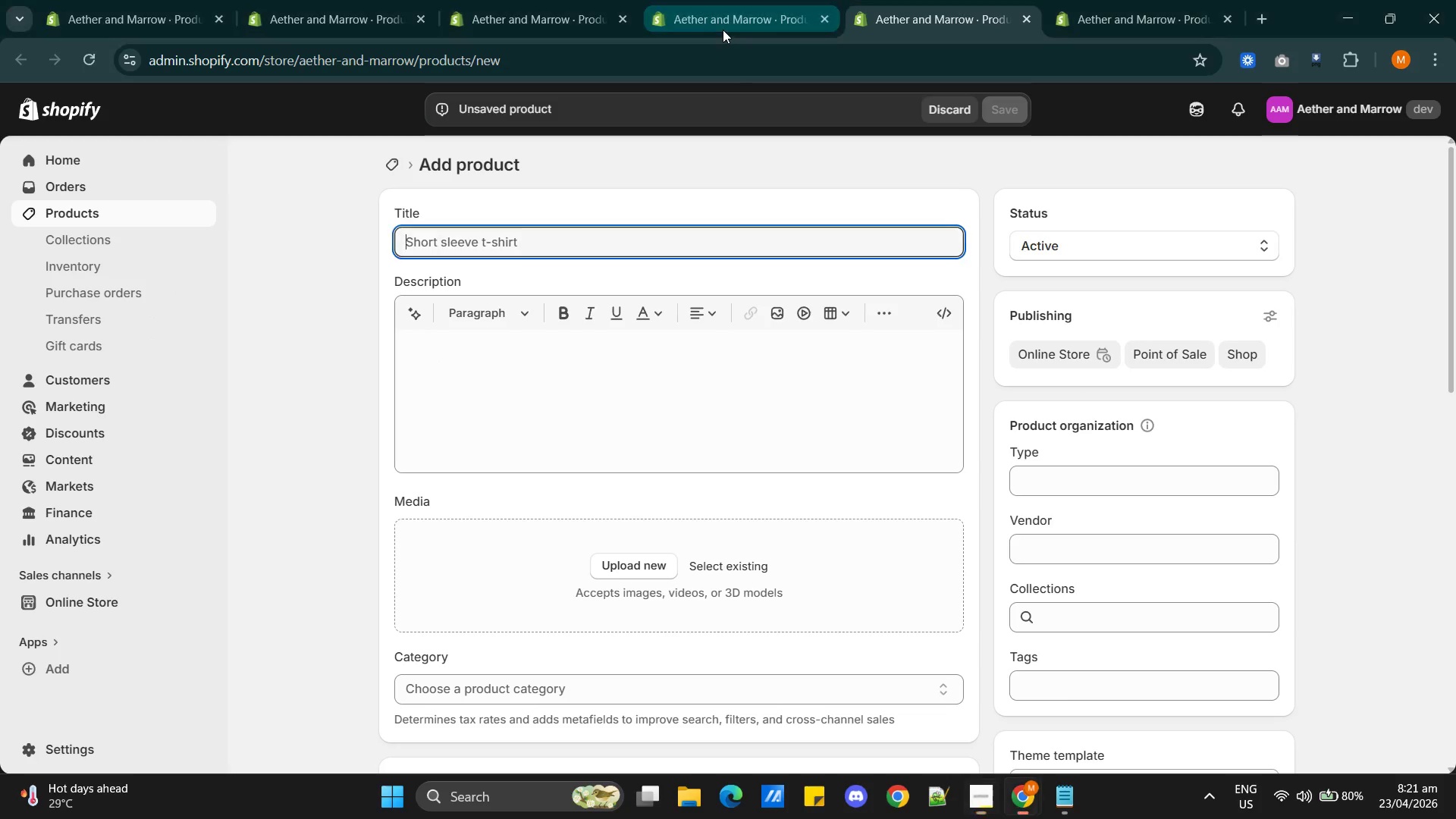 
key(Alt+Tab)
 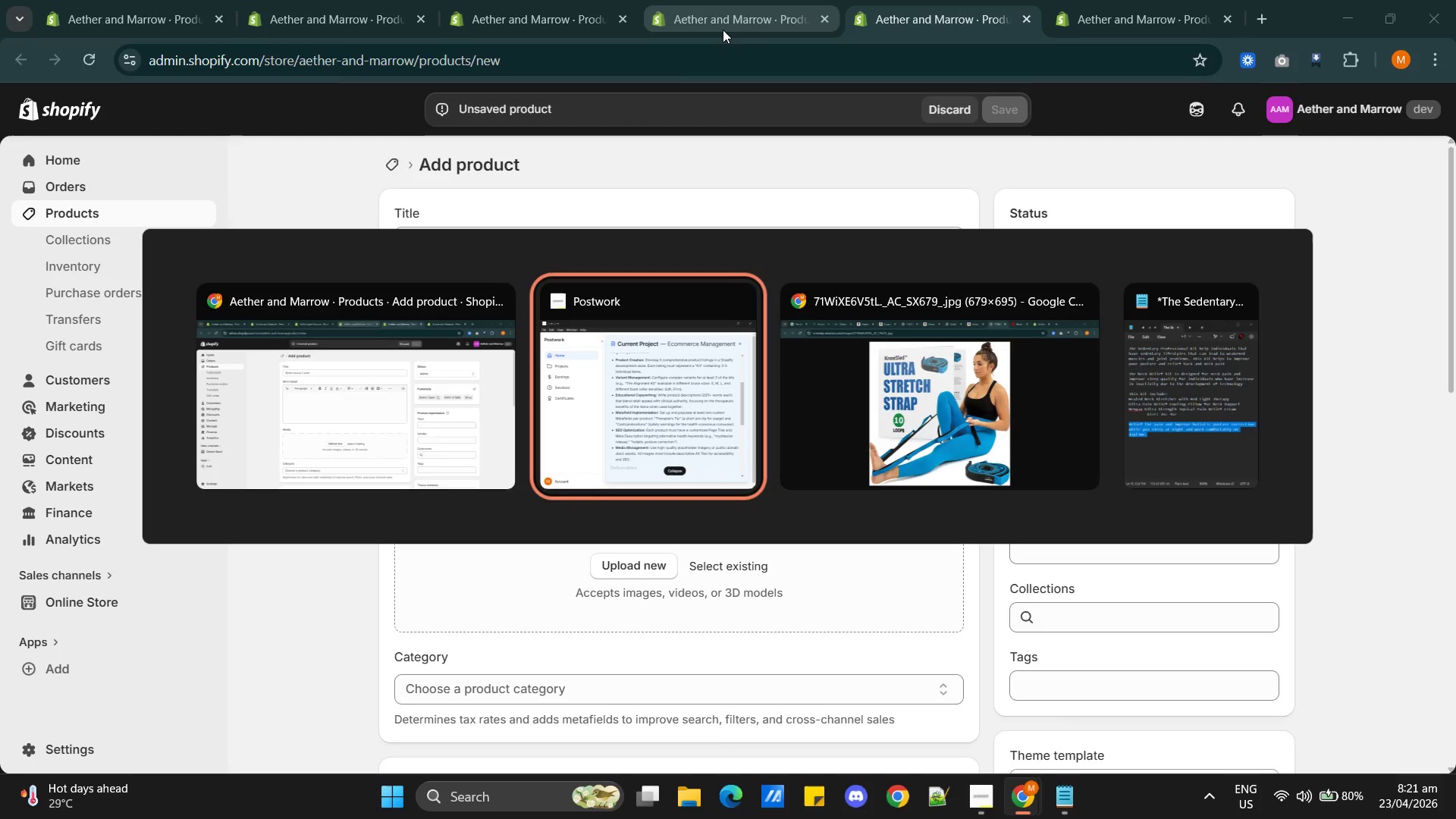 
key(Alt+Tab)
 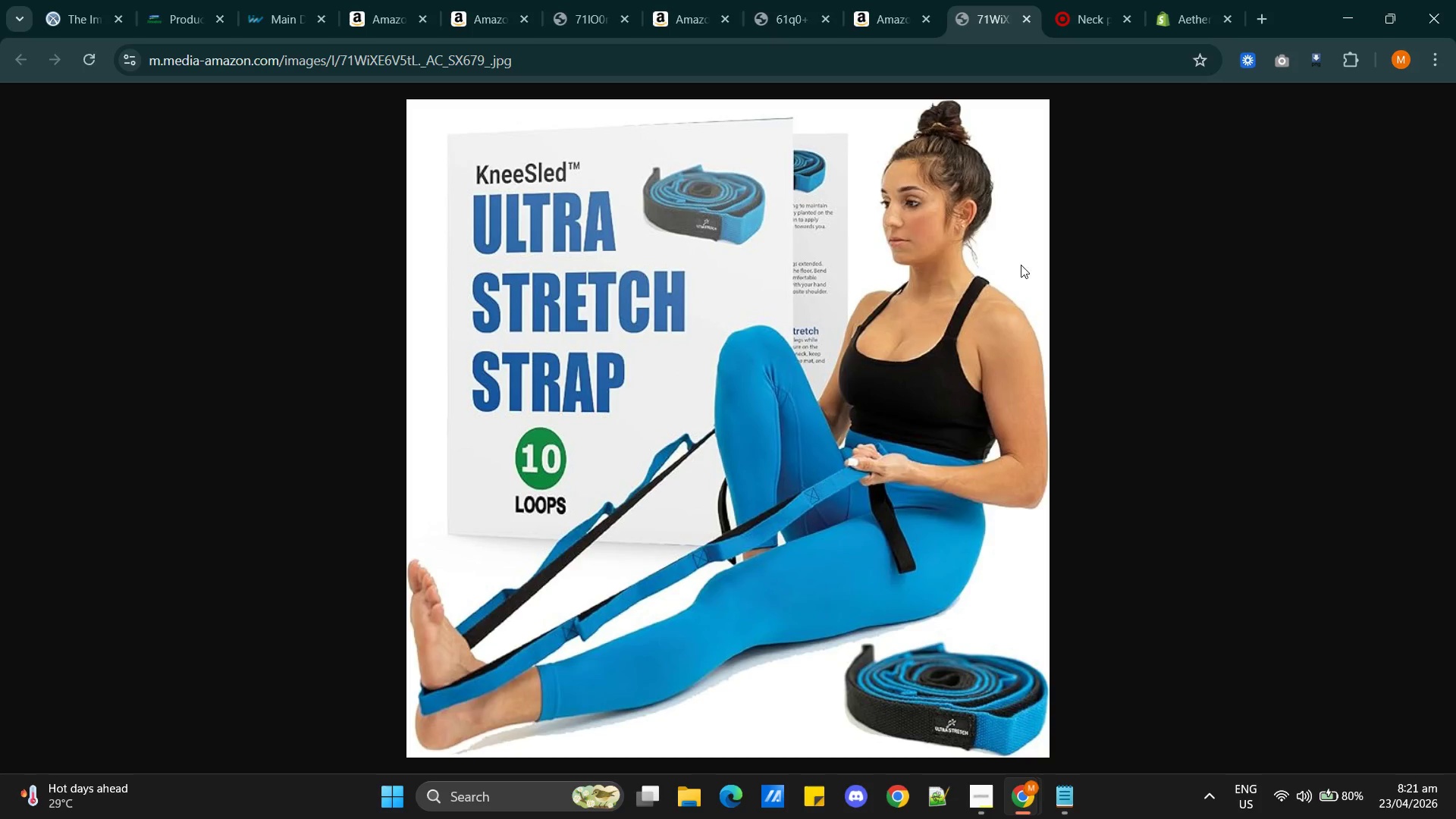 
left_click([1168, 250])
 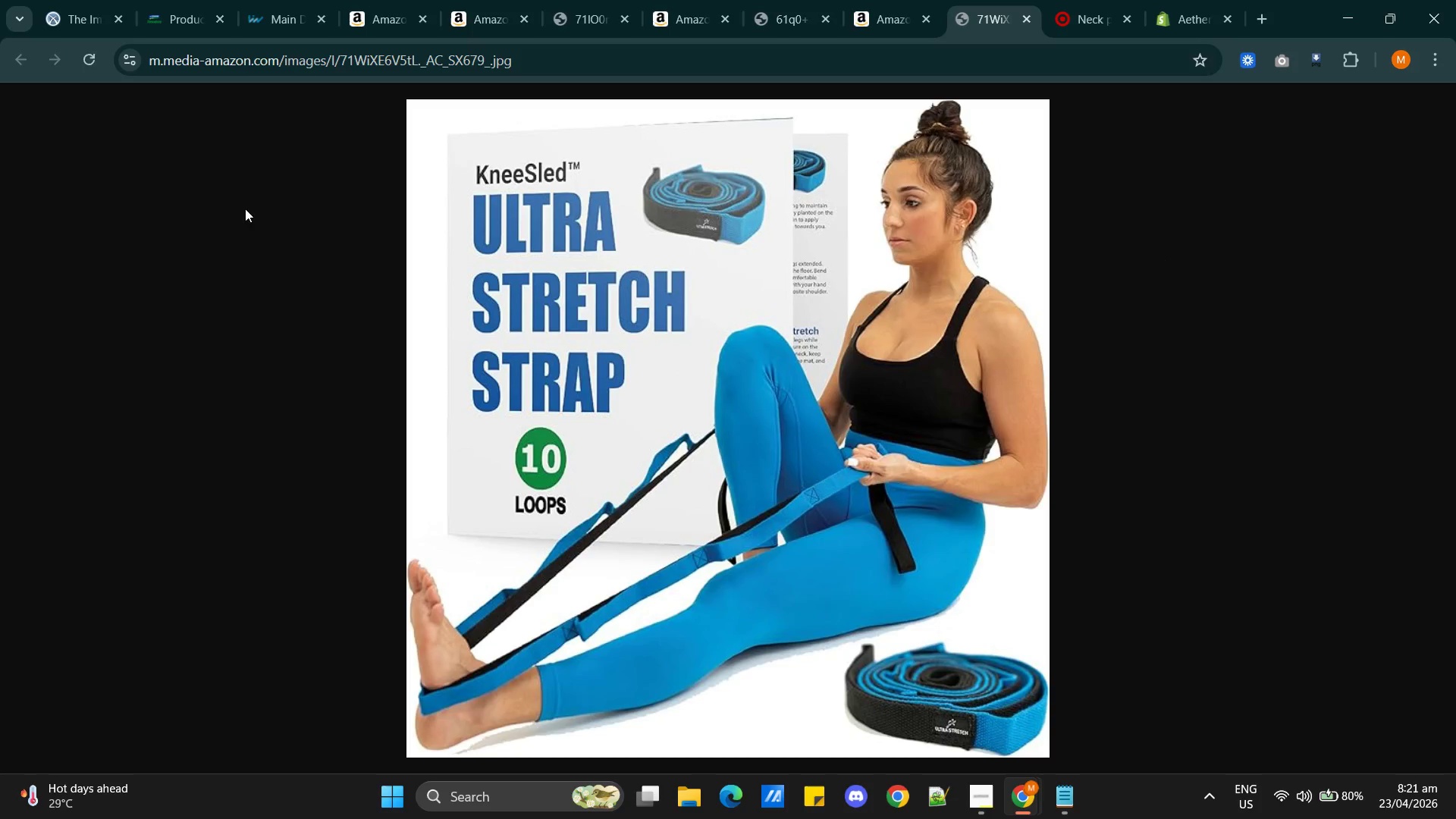 
left_click([195, 201])
 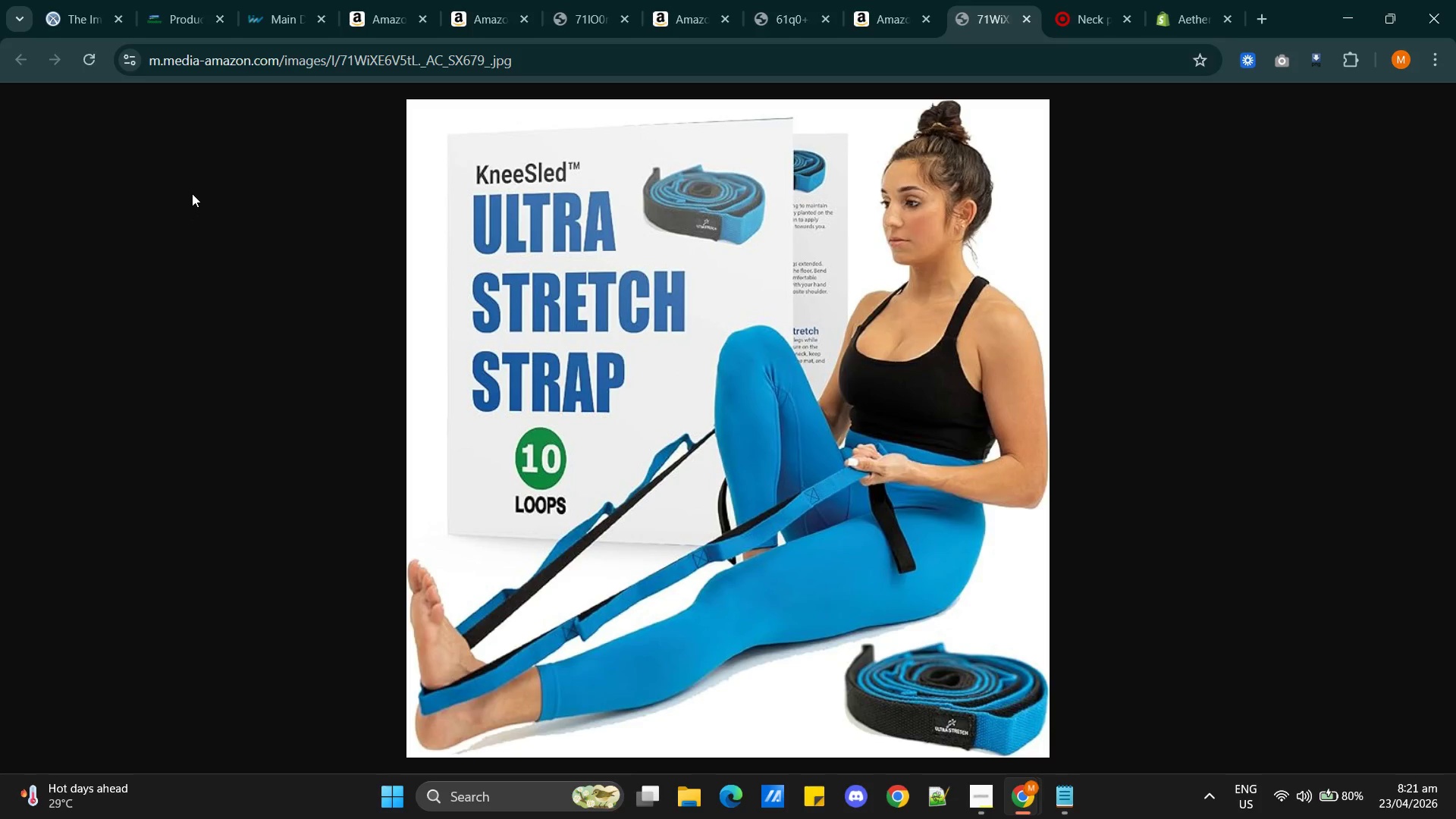 
left_click([192, 193])
 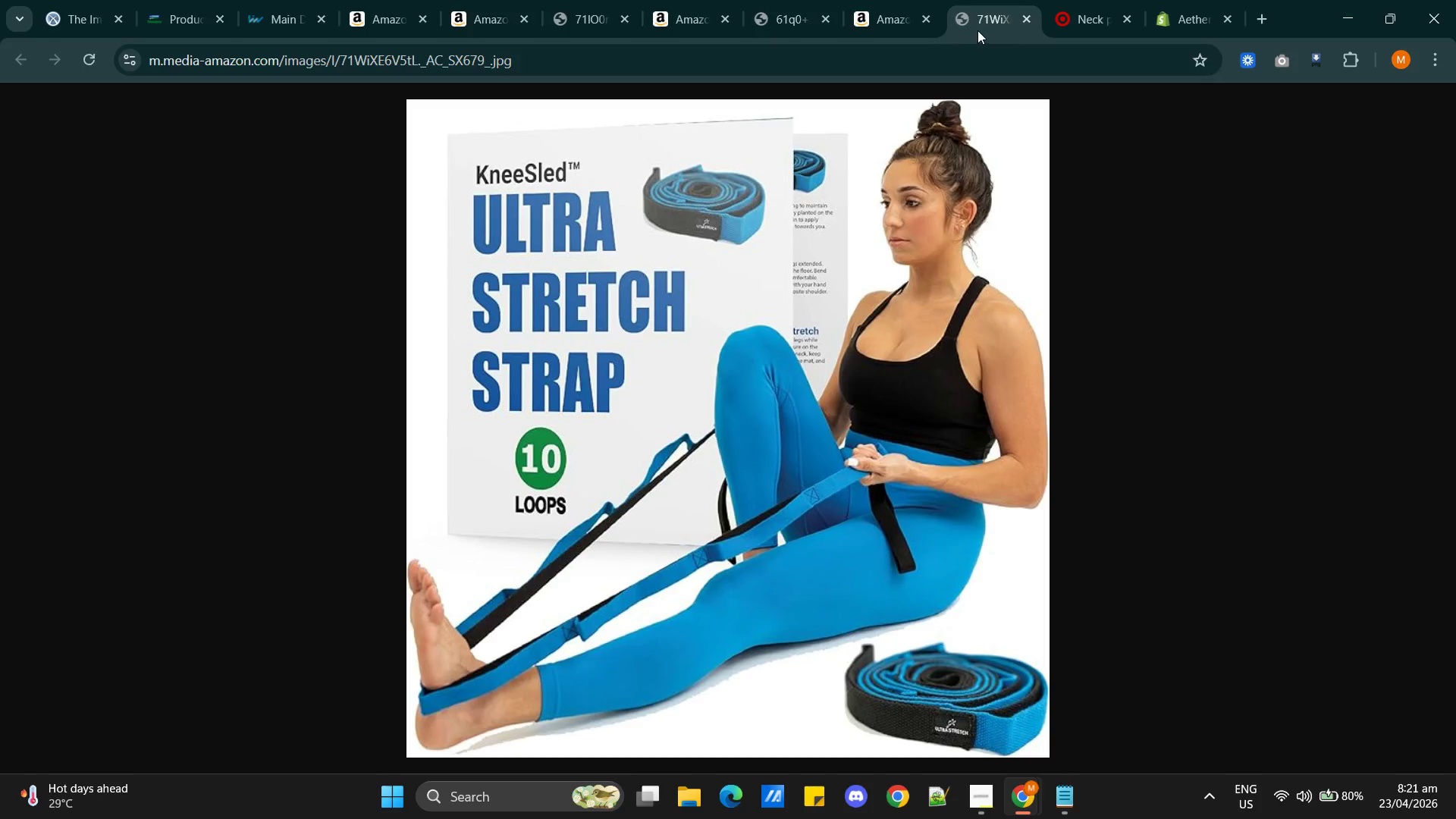 
left_click([1022, 20])
 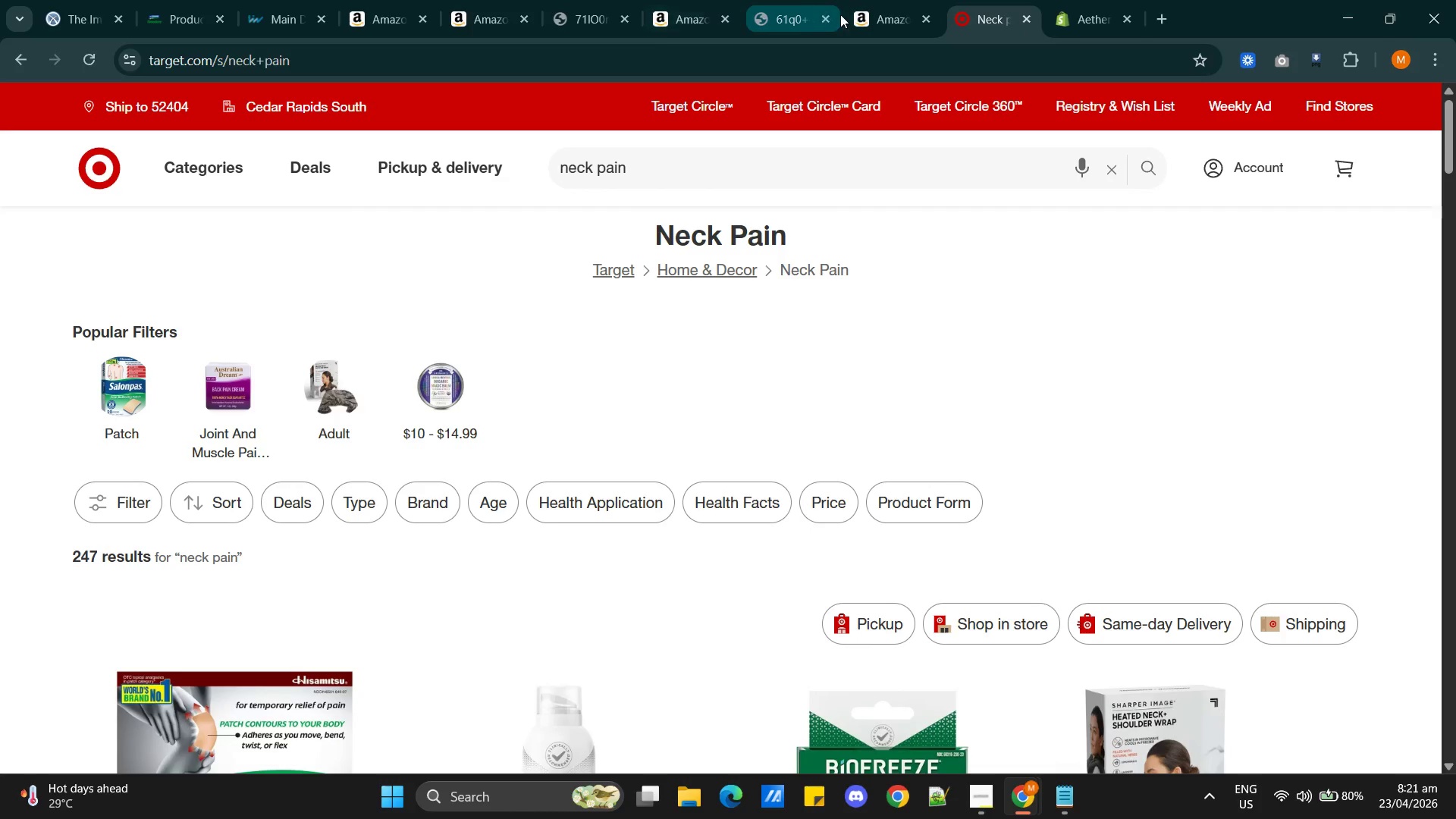 
left_click([819, 16])
 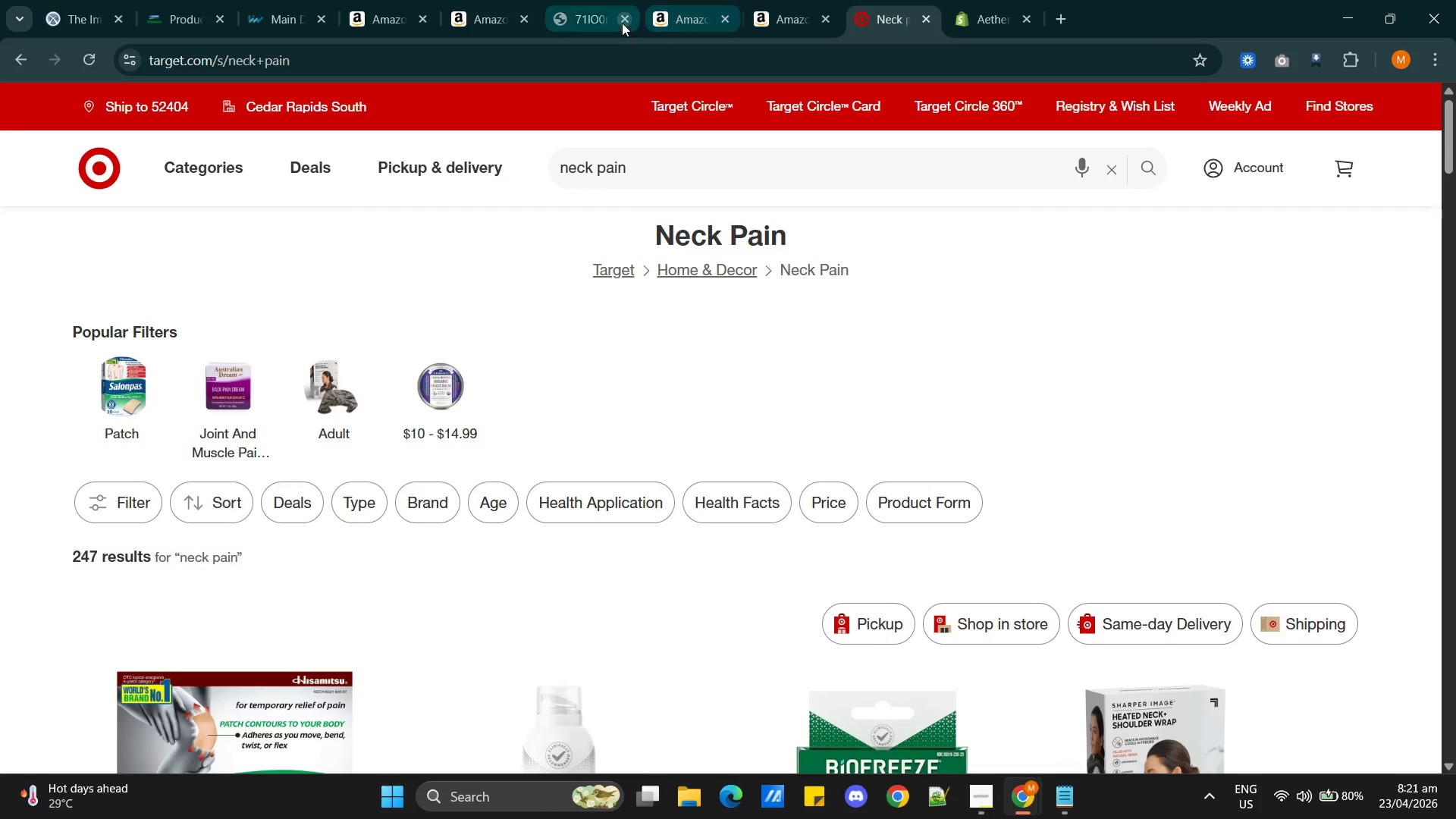 
left_click([622, 22])
 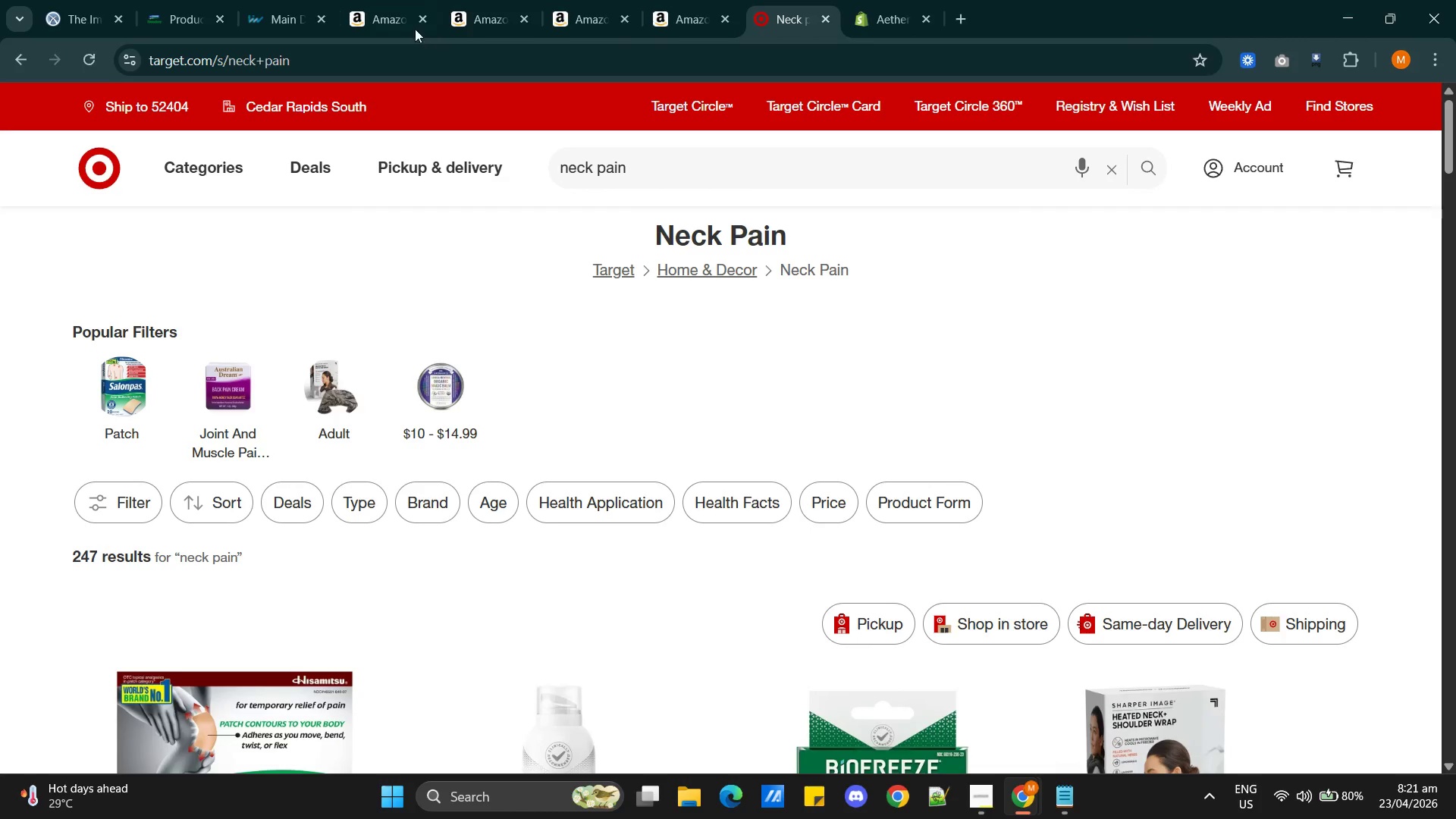 
left_click([394, 17])
 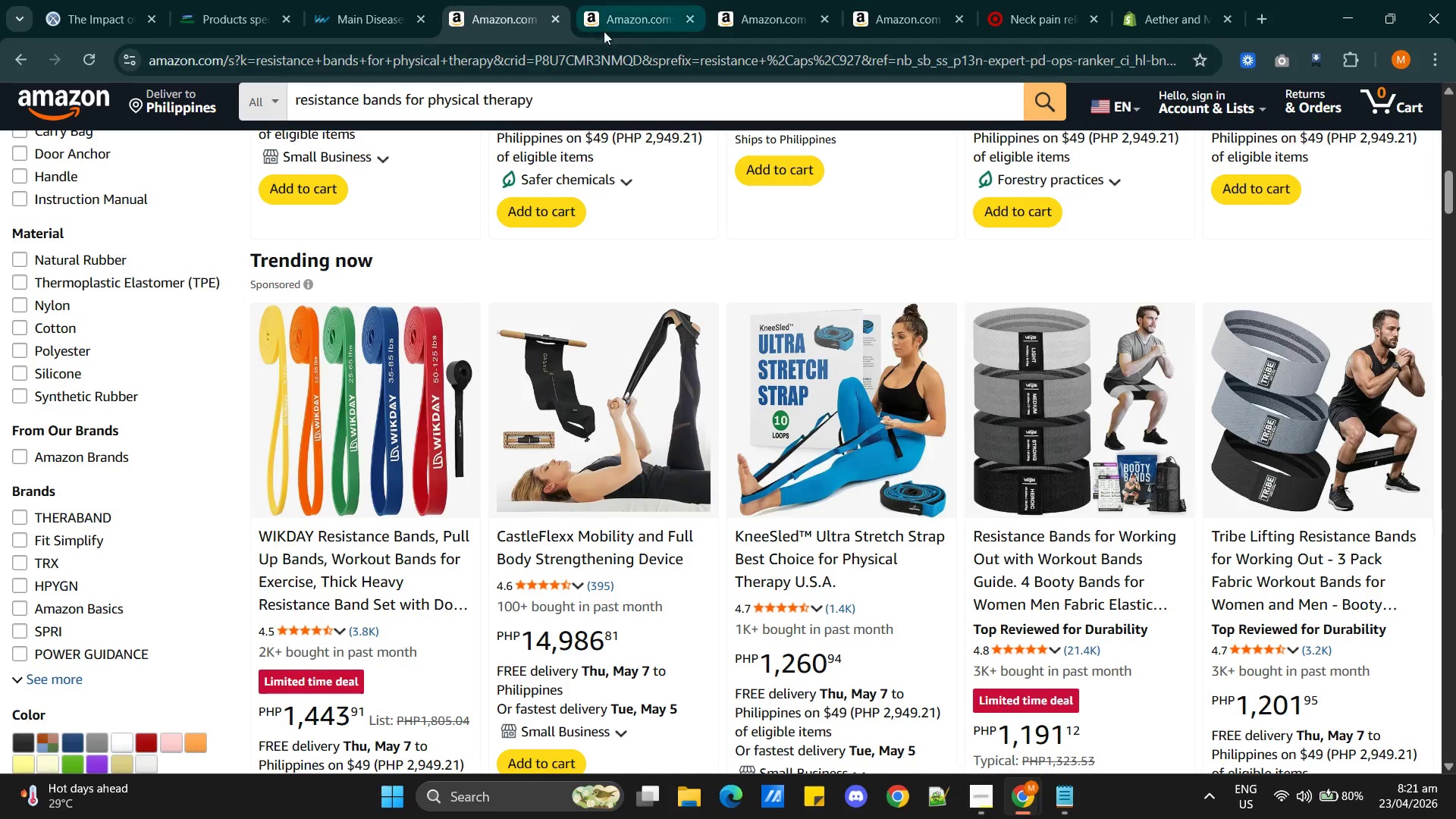 
scroll: coordinate [695, 349], scroll_direction: up, amount: 3.0
 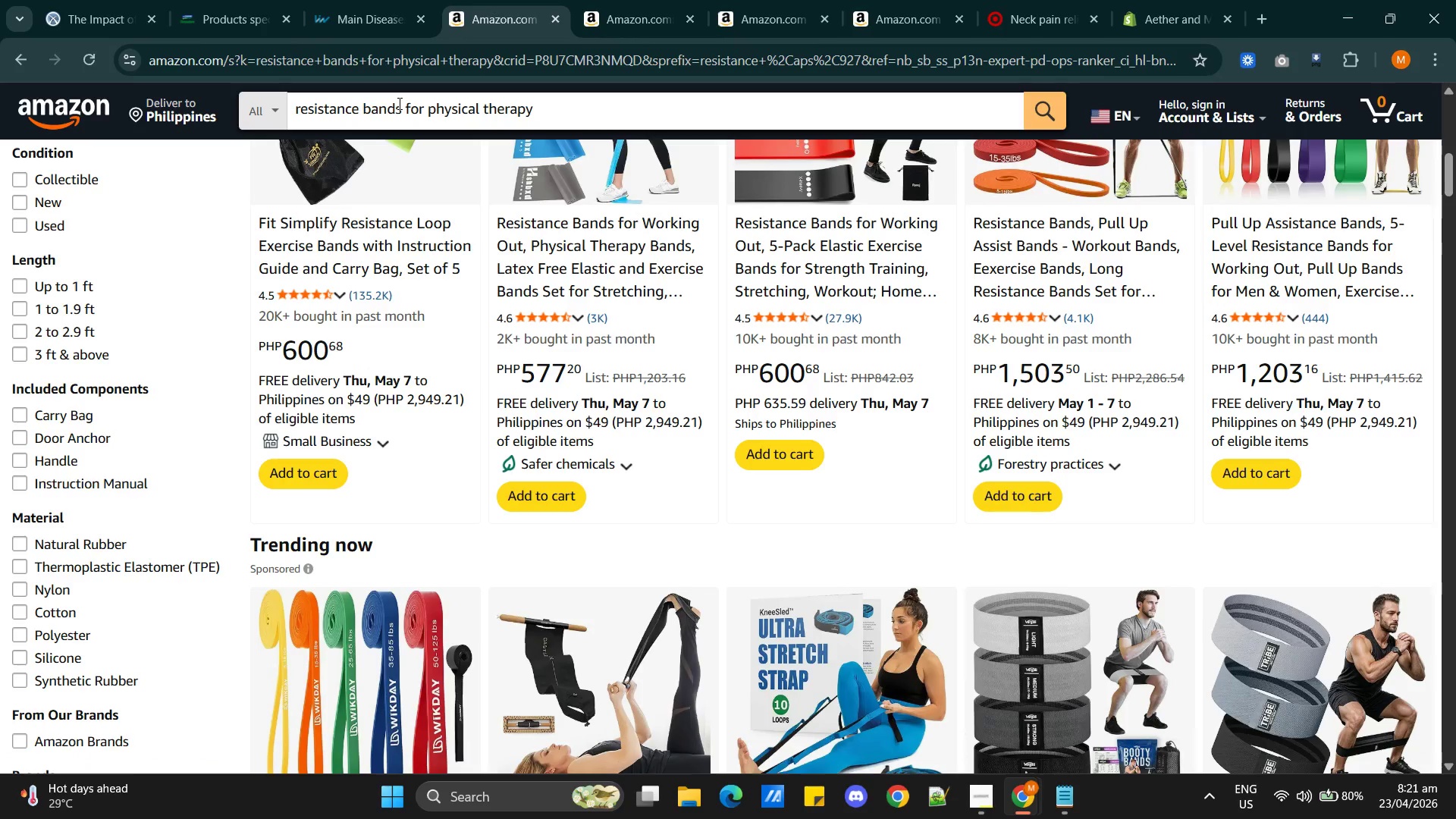 
wait(5.11)
 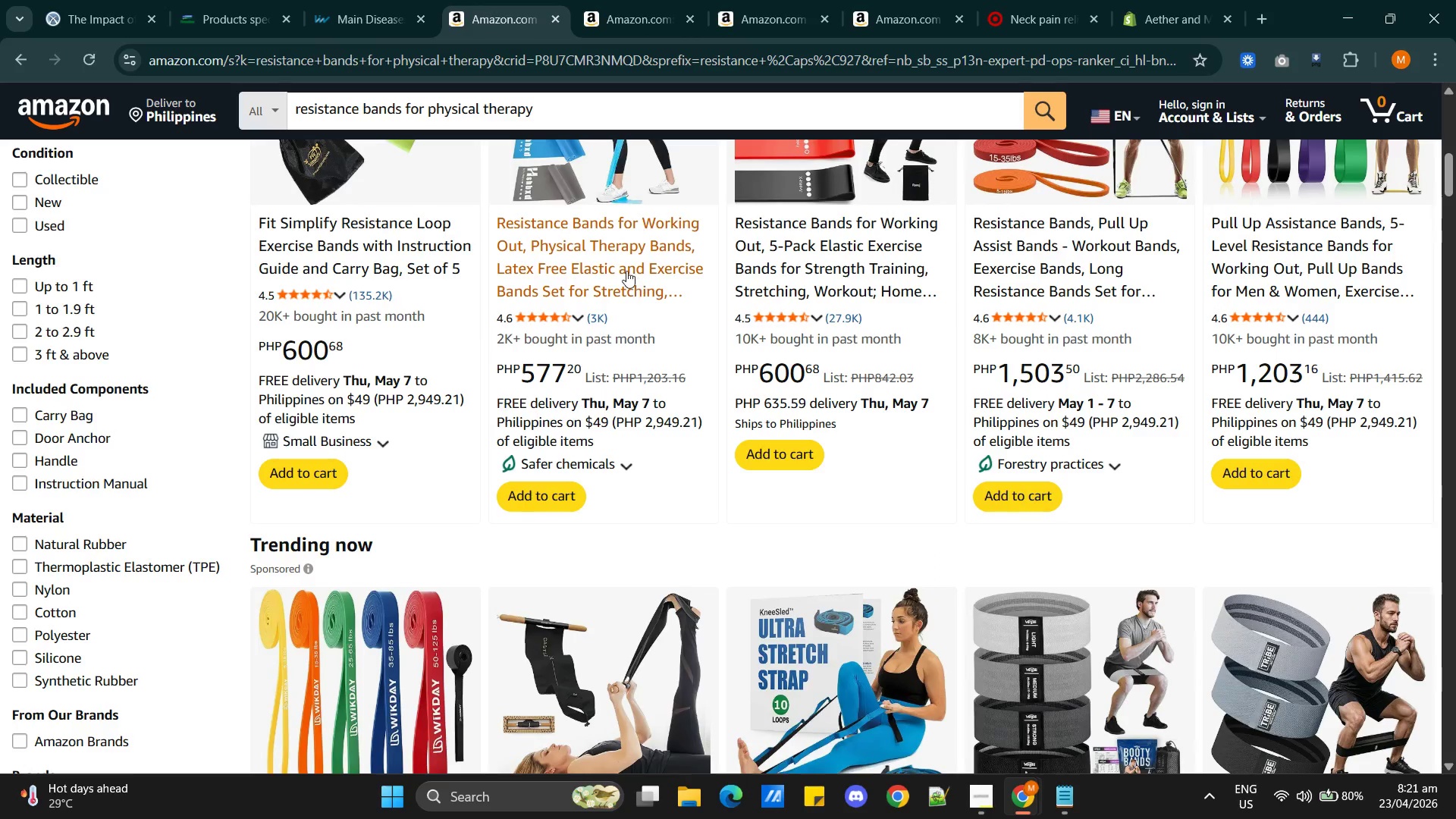 
left_click_drag(start_coordinate=[400, 113], to_coordinate=[246, 115])
 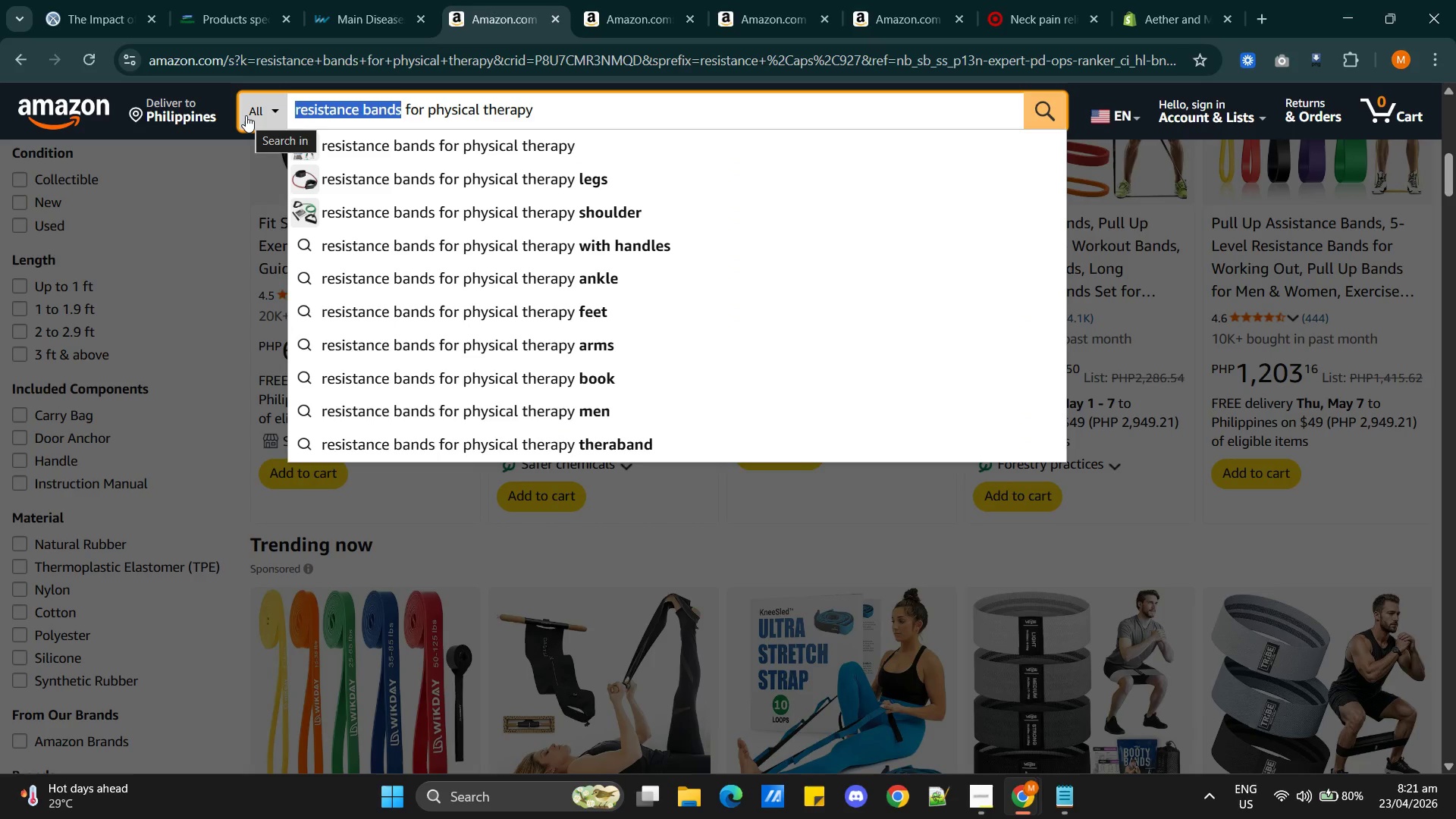 
type(heating)
 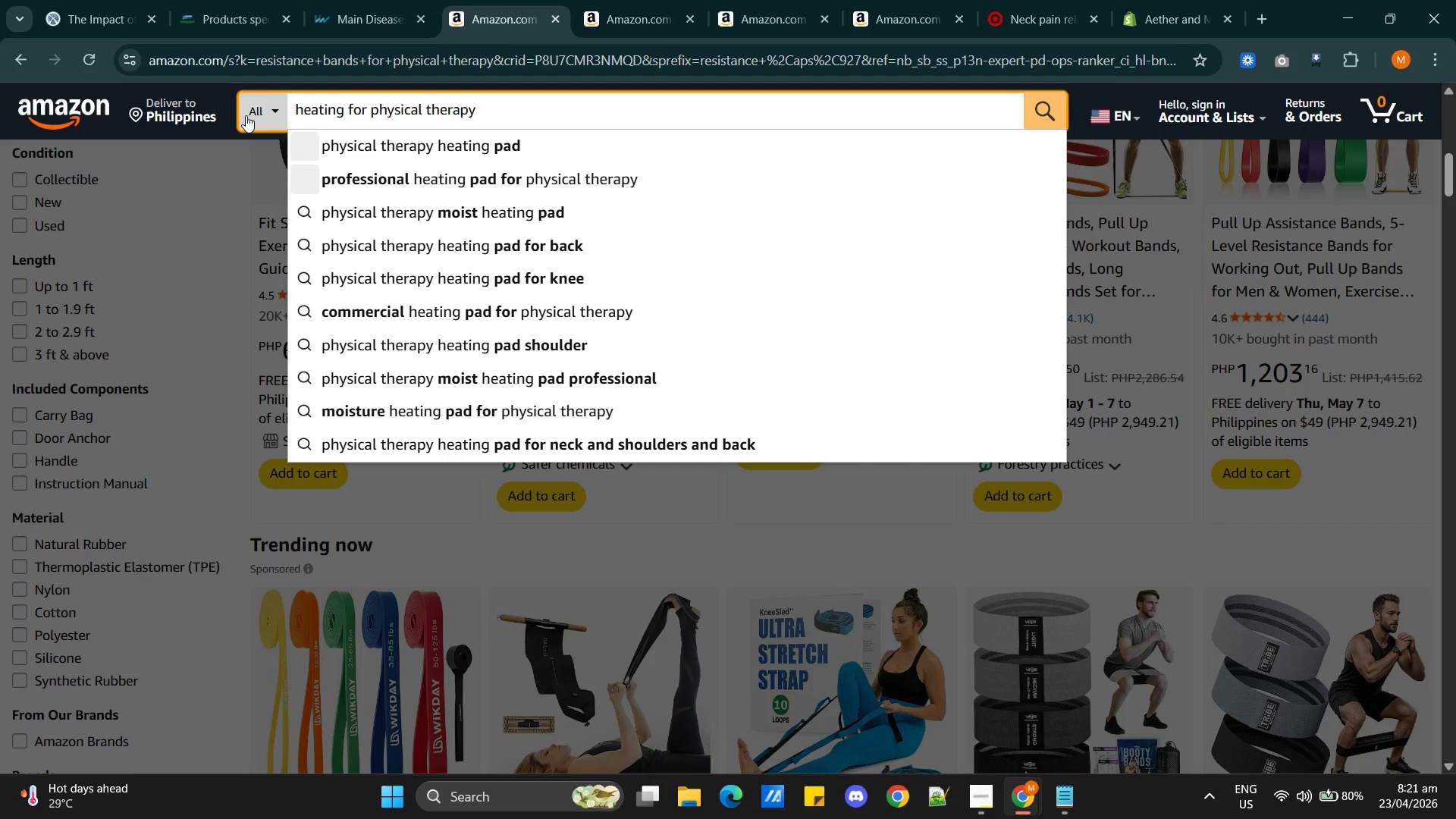 
key(Enter)
 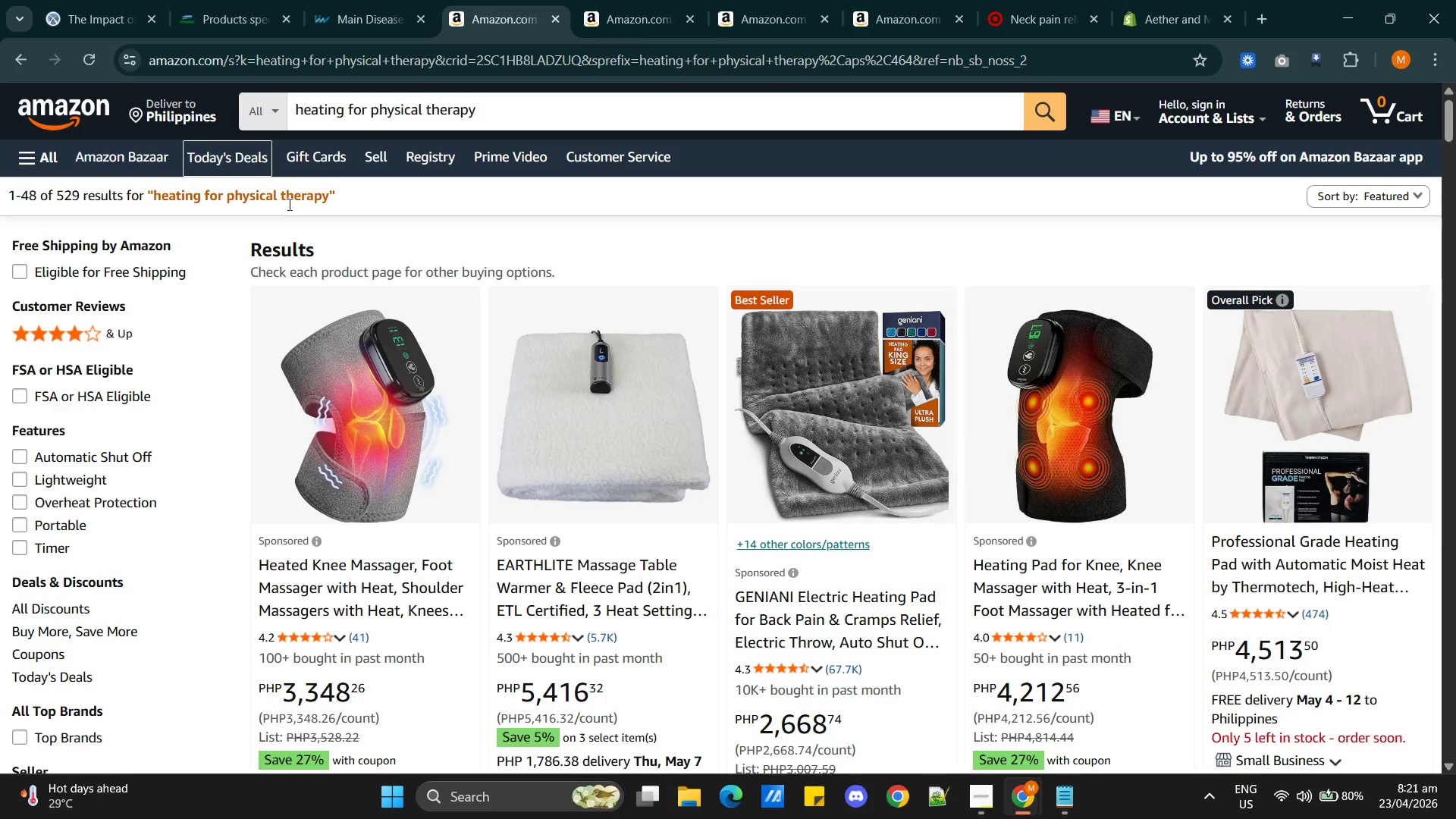 
wait(7.01)
 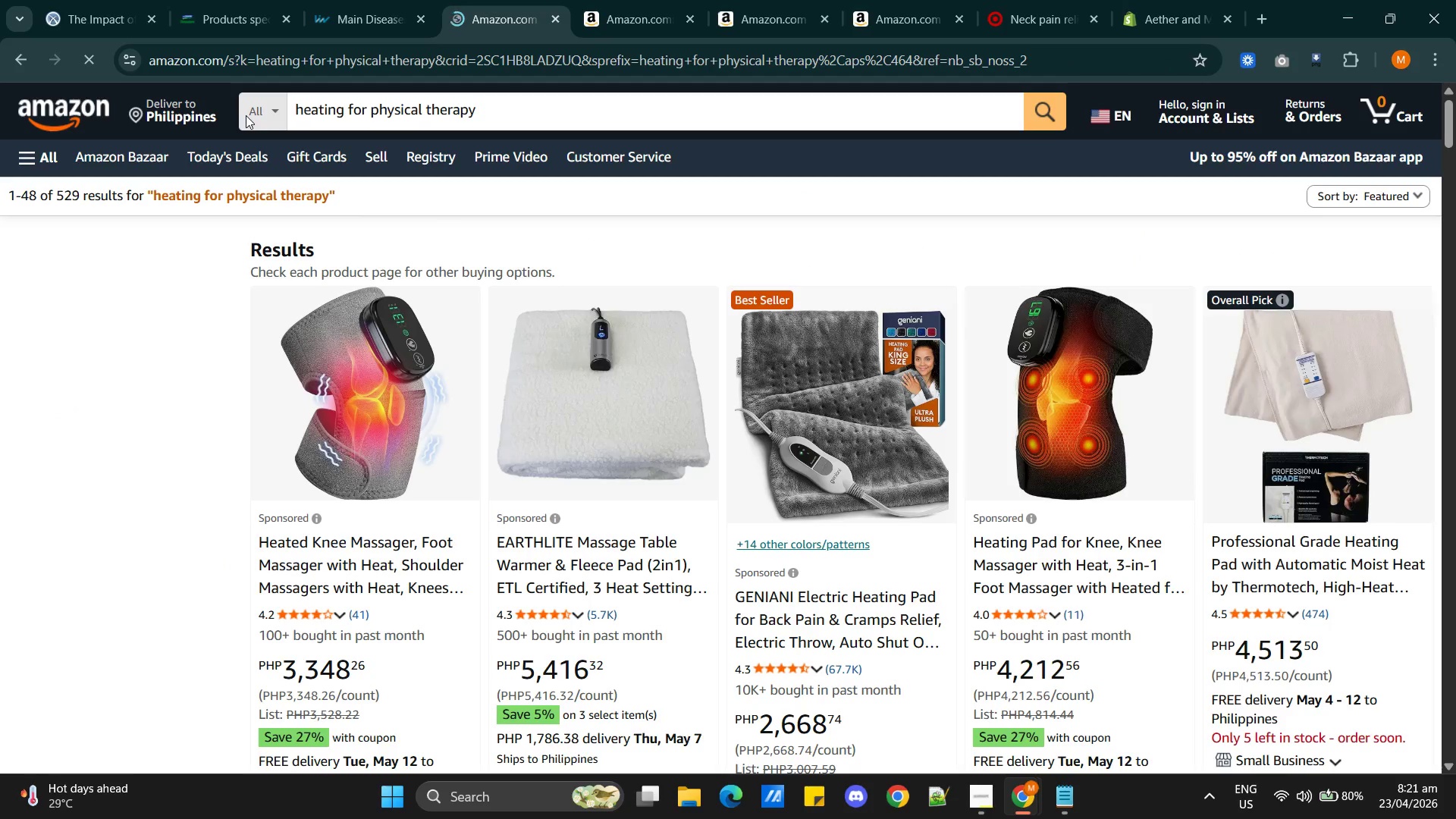 
left_click([344, 107])
 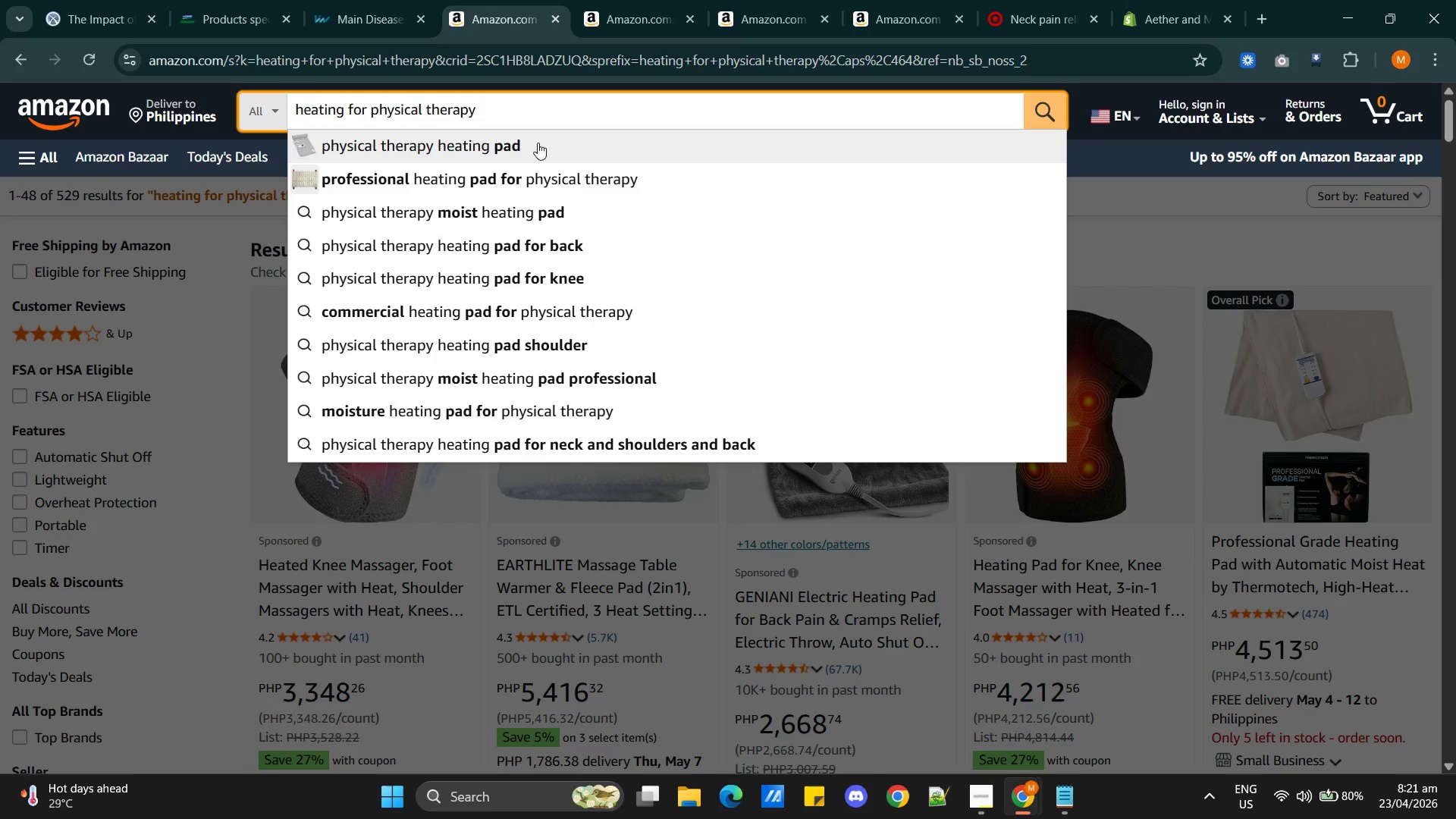 
type( pad)
 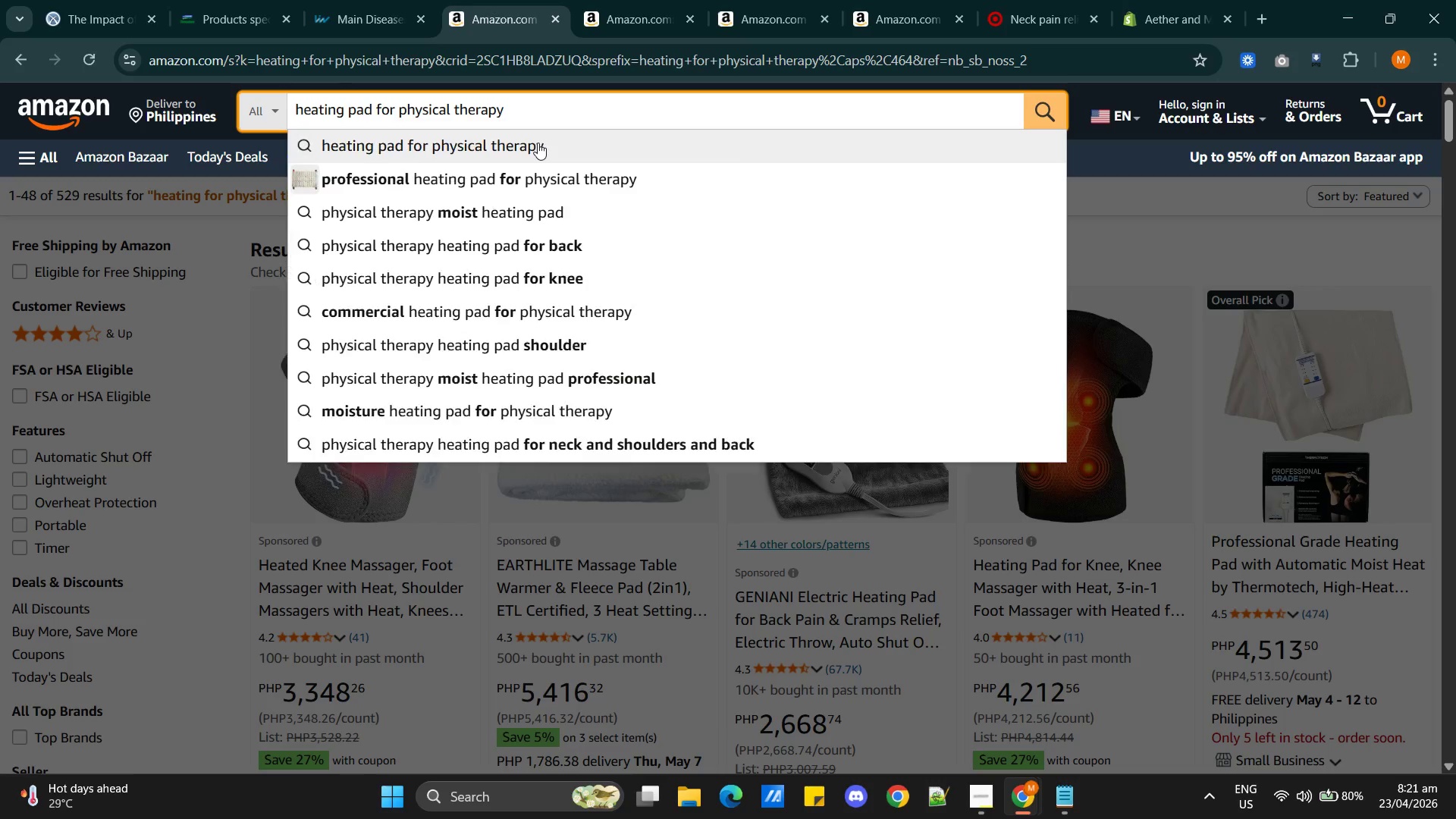 
key(Enter)
 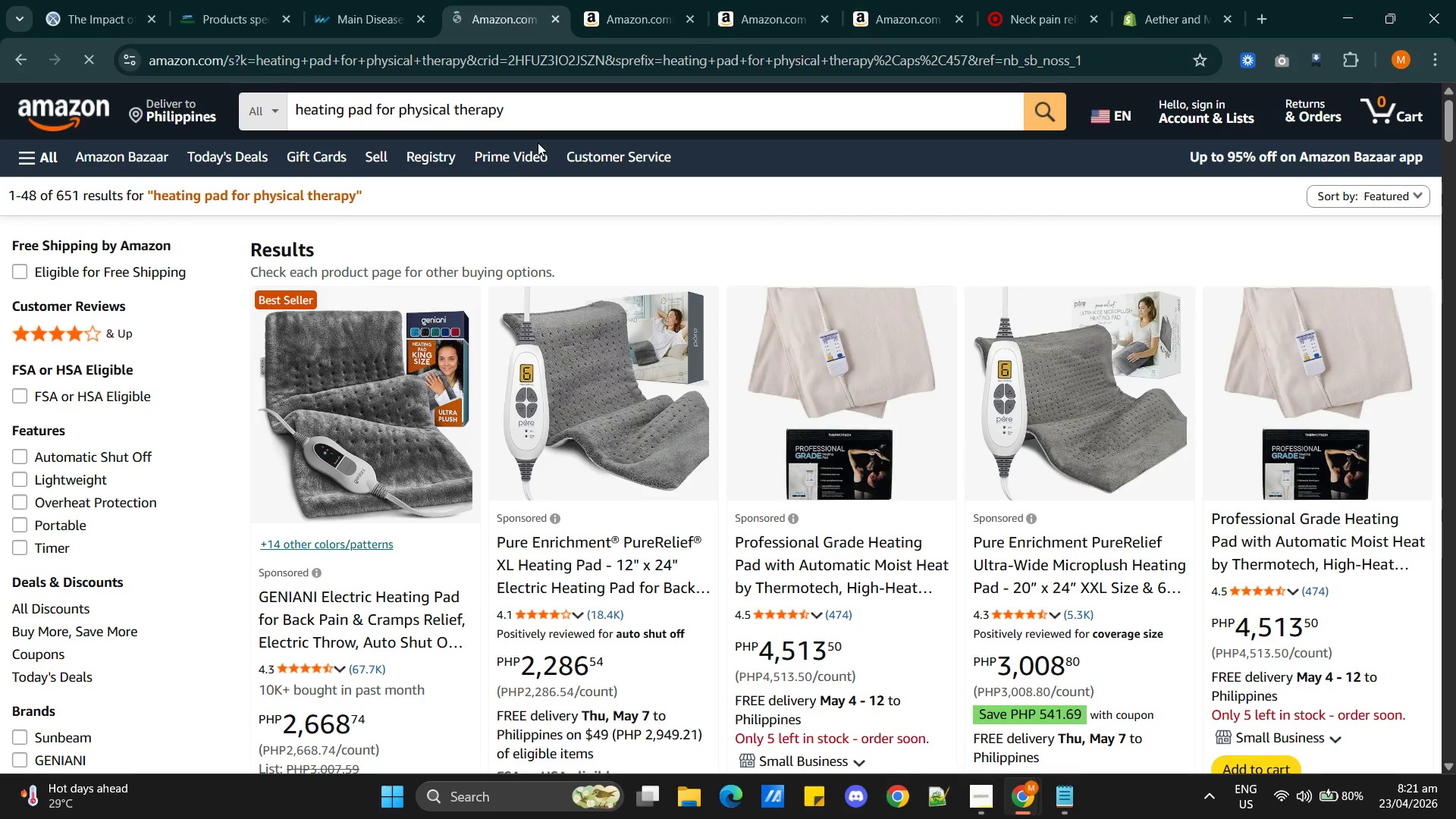 
scroll: coordinate [700, 389], scroll_direction: down, amount: 12.0
 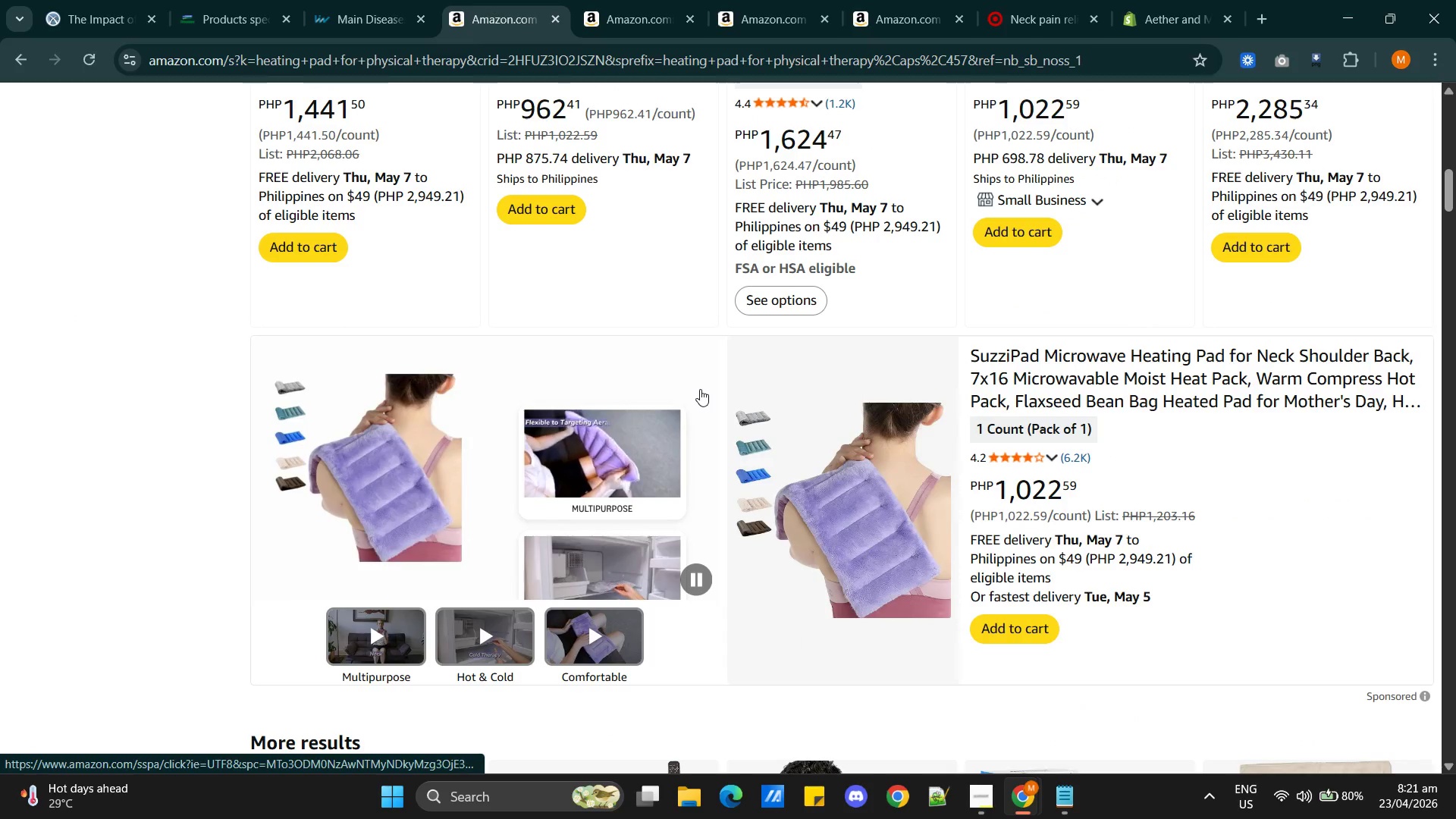 
mouse_move([602, 382])
 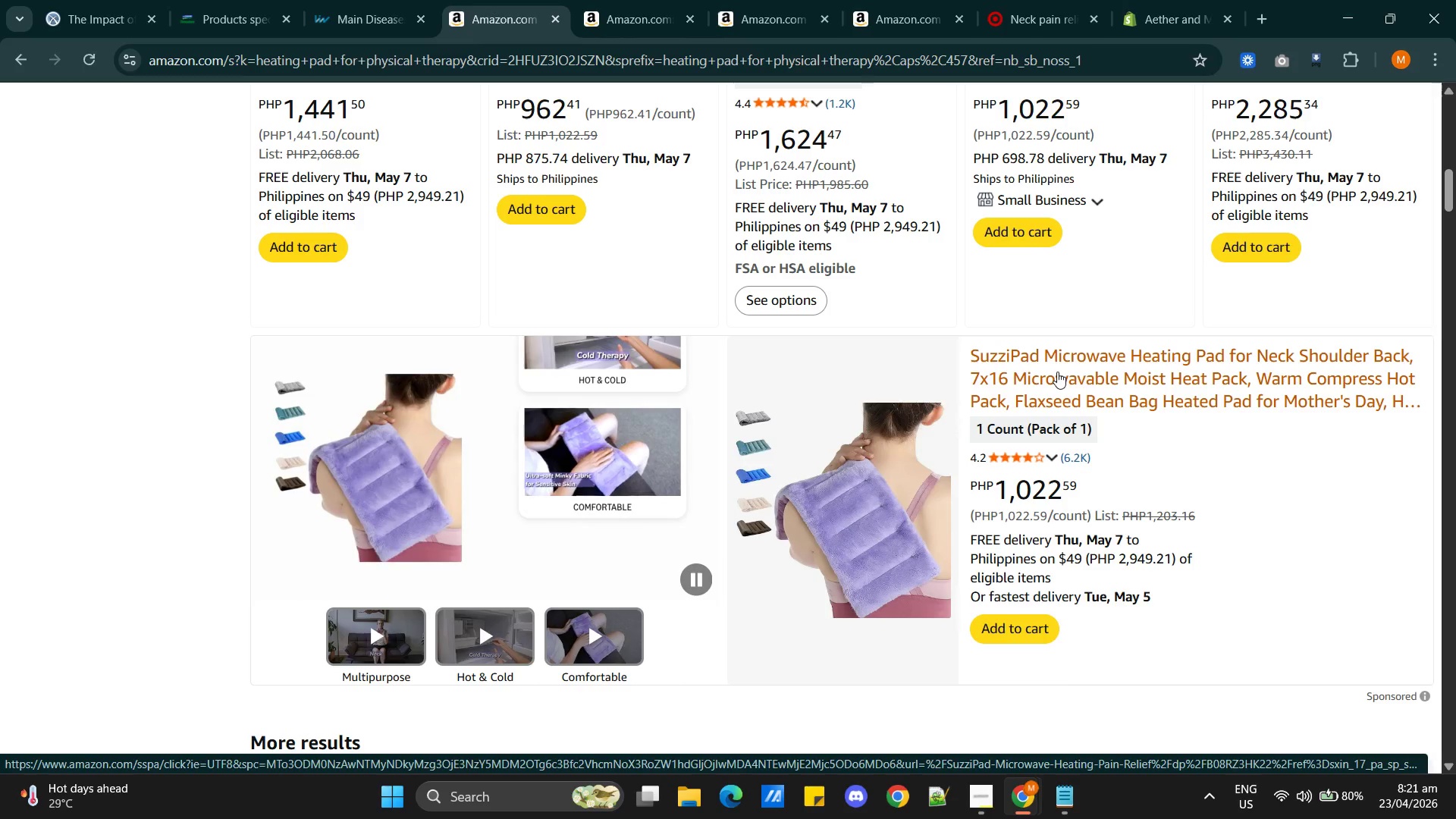 
hold_key(key=ControlLeft, duration=0.75)
left_click([1055, 386])
 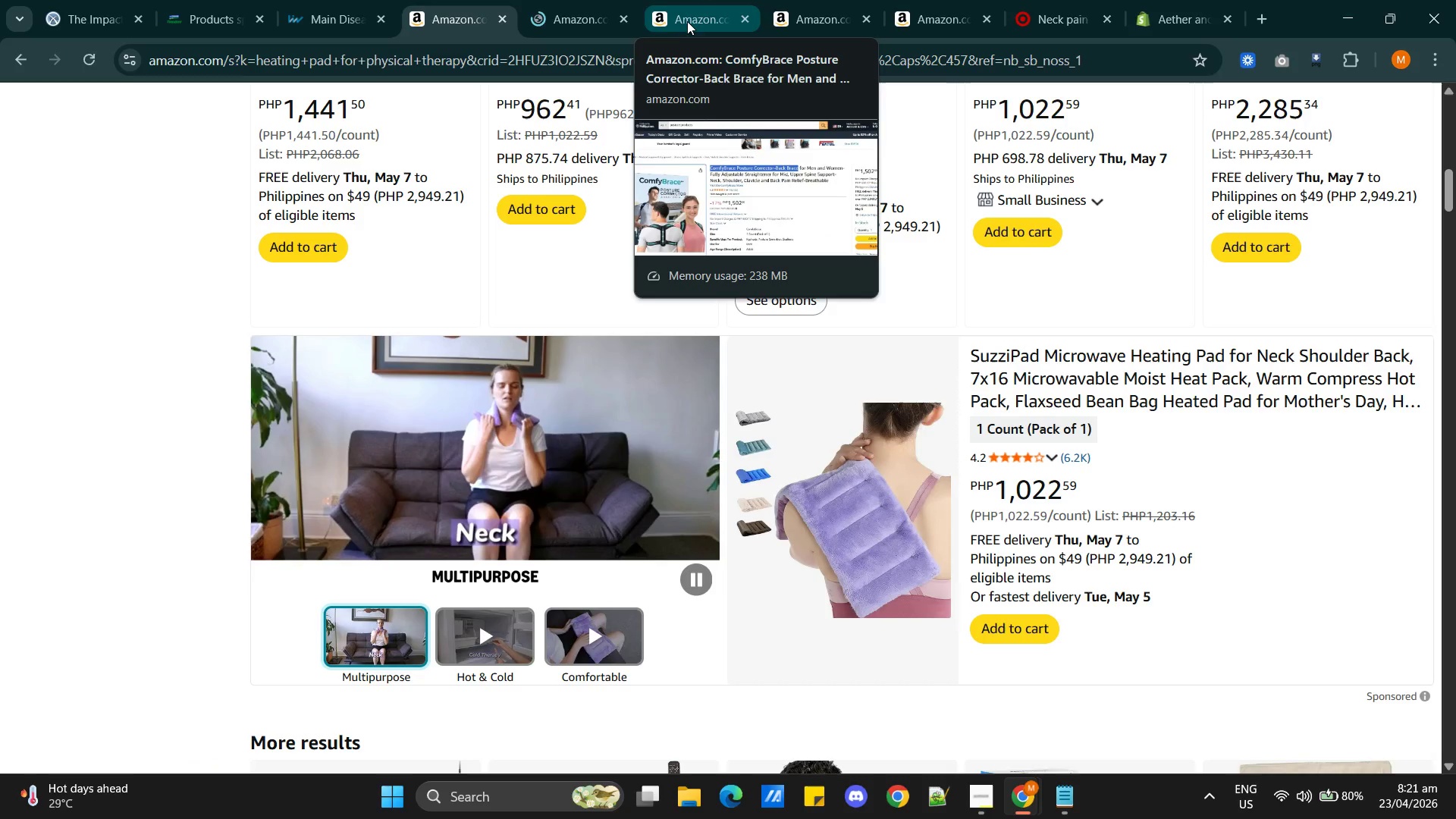 
left_click([688, 19])
 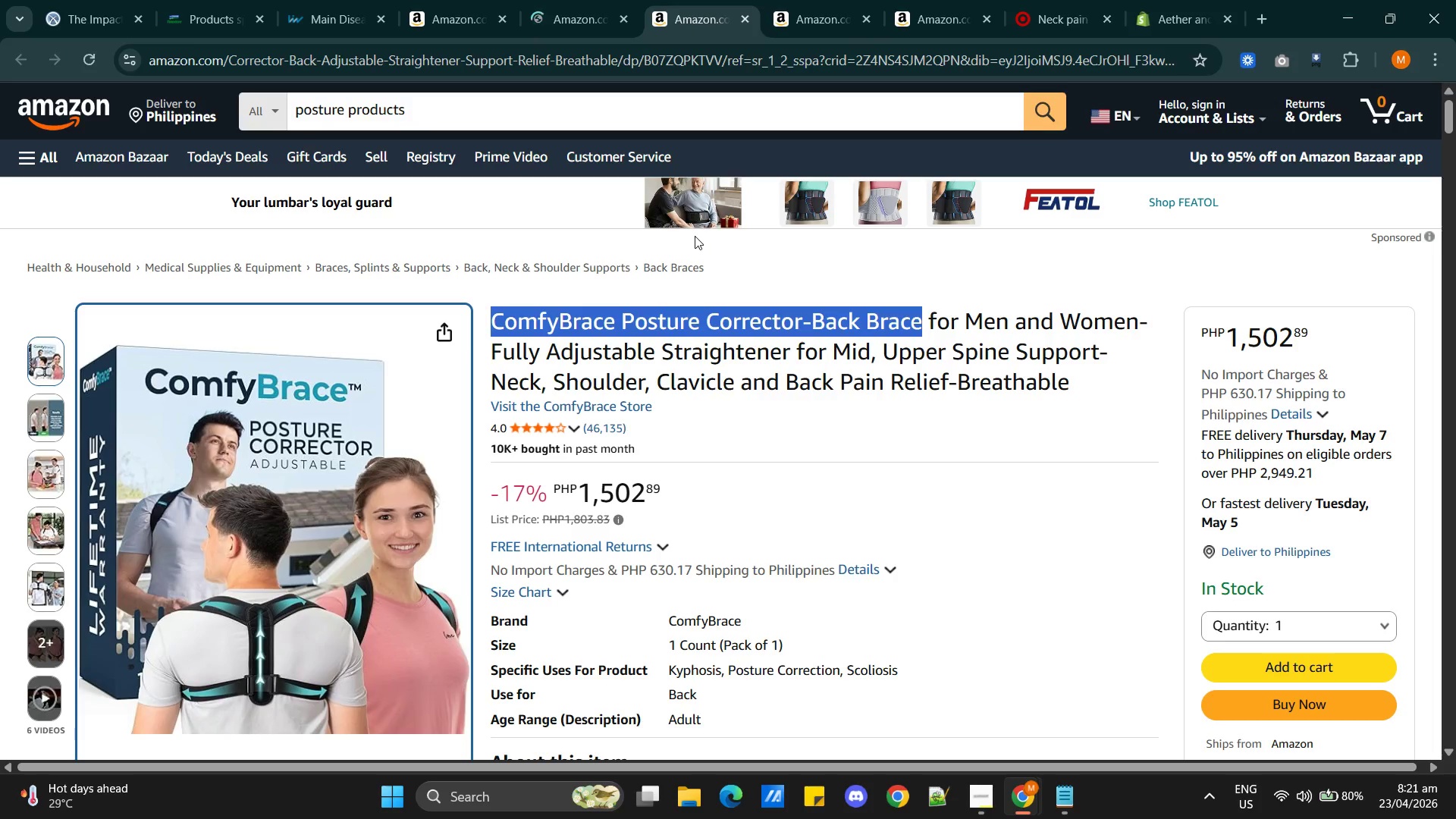 
scroll: coordinate [700, 413], scroll_direction: up, amount: 12.0
 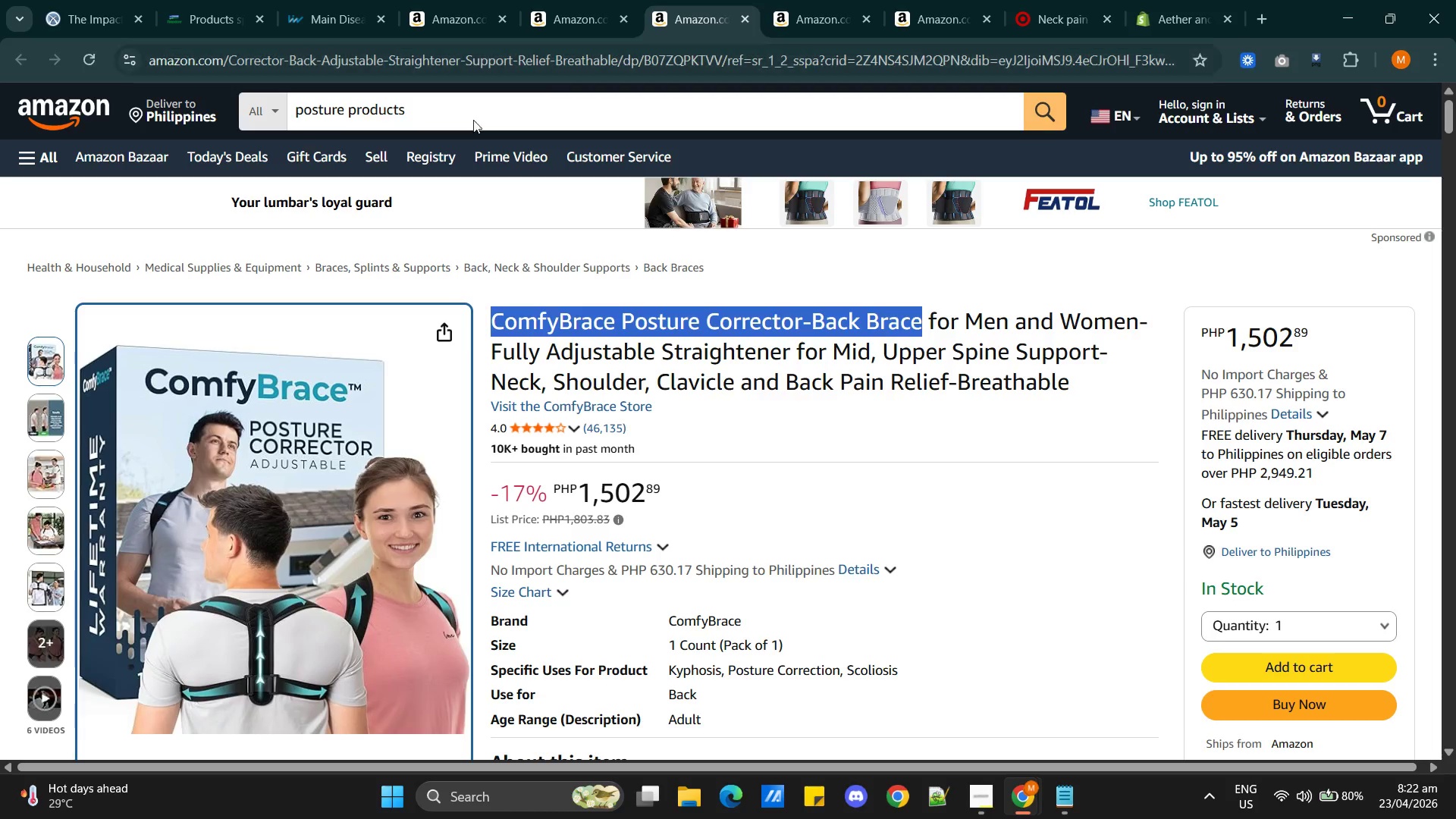 
left_click([410, 111])
 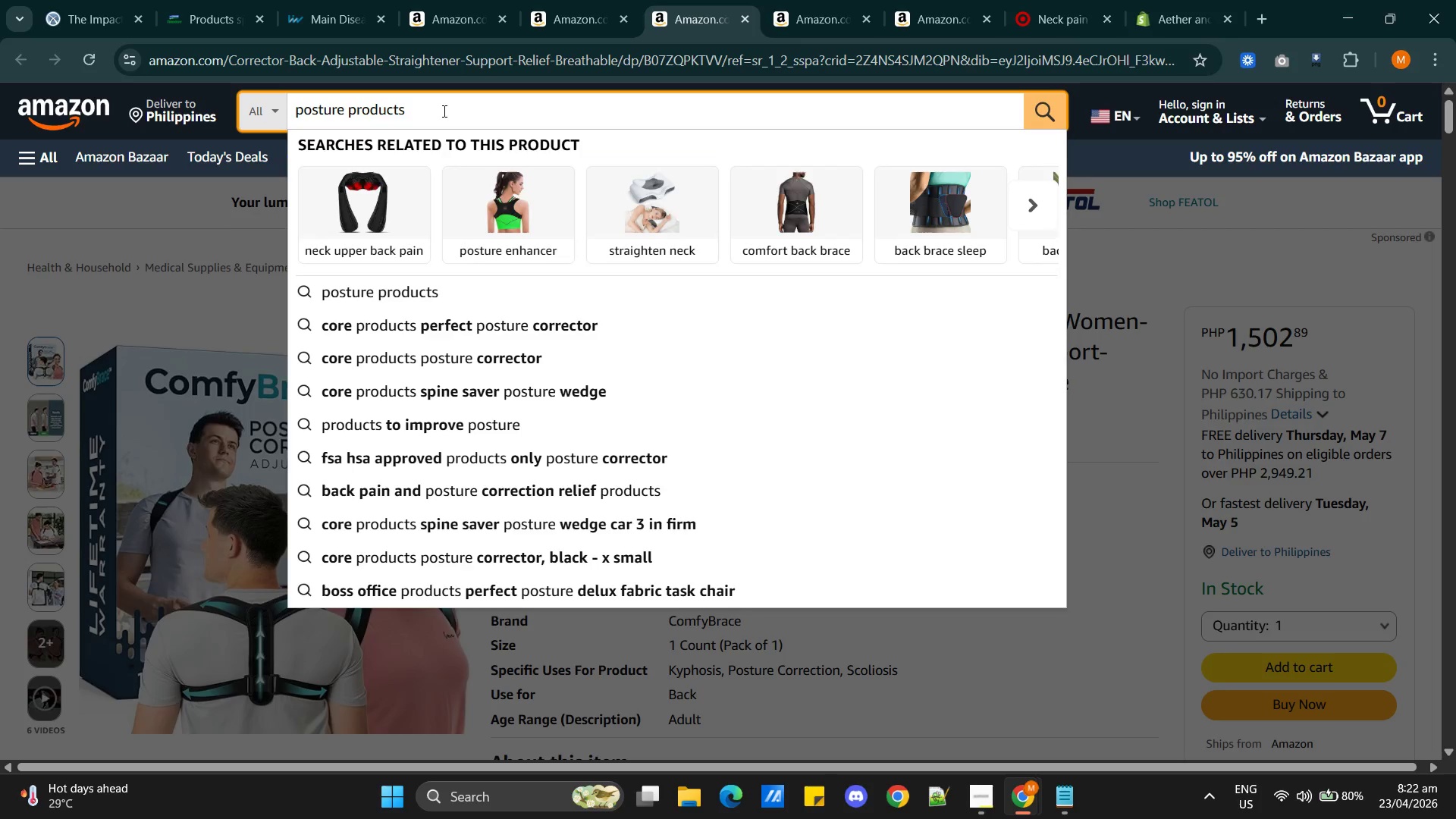 
key(Enter)
 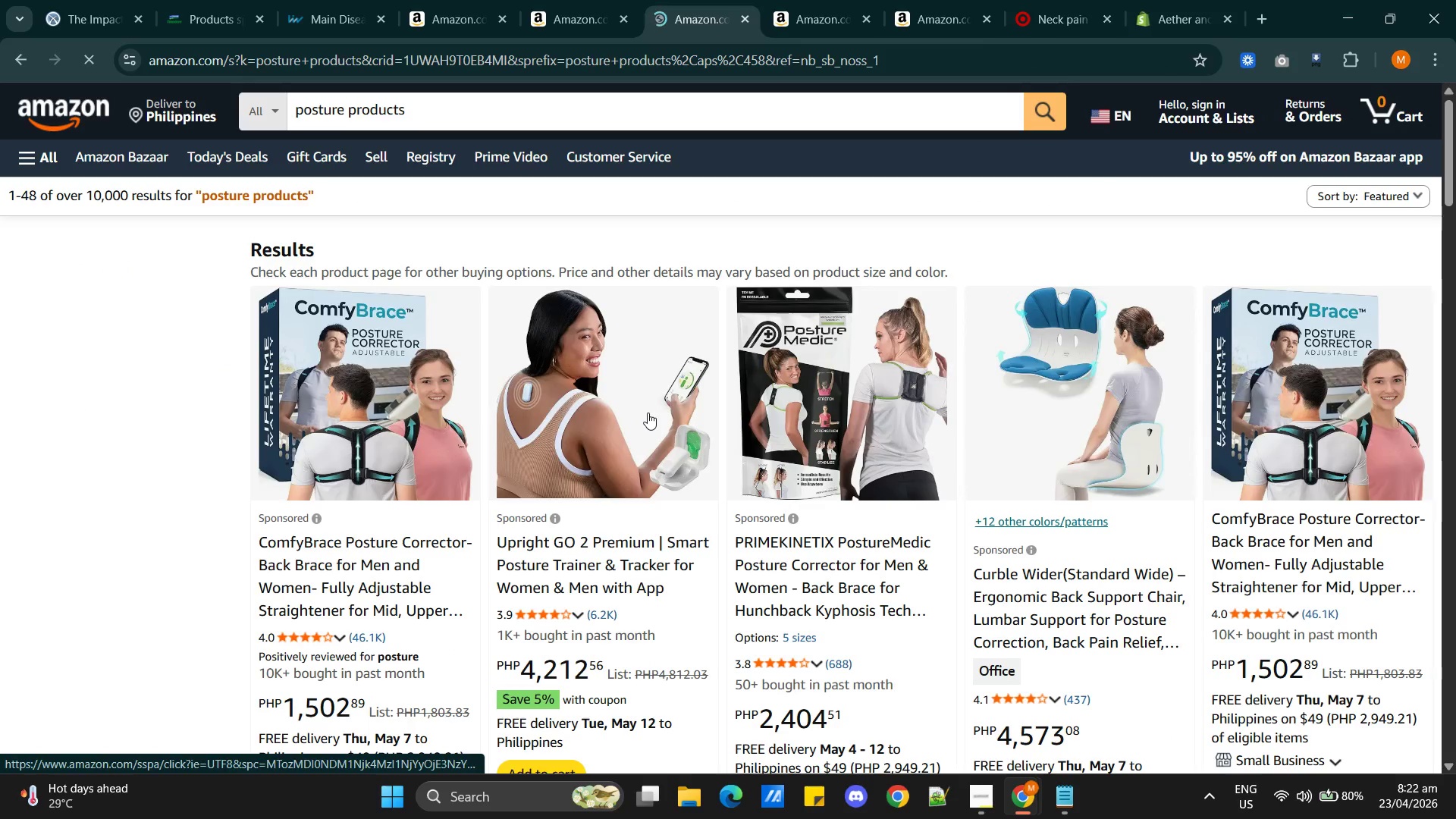 
scroll: coordinate [761, 469], scroll_direction: down, amount: 25.0
 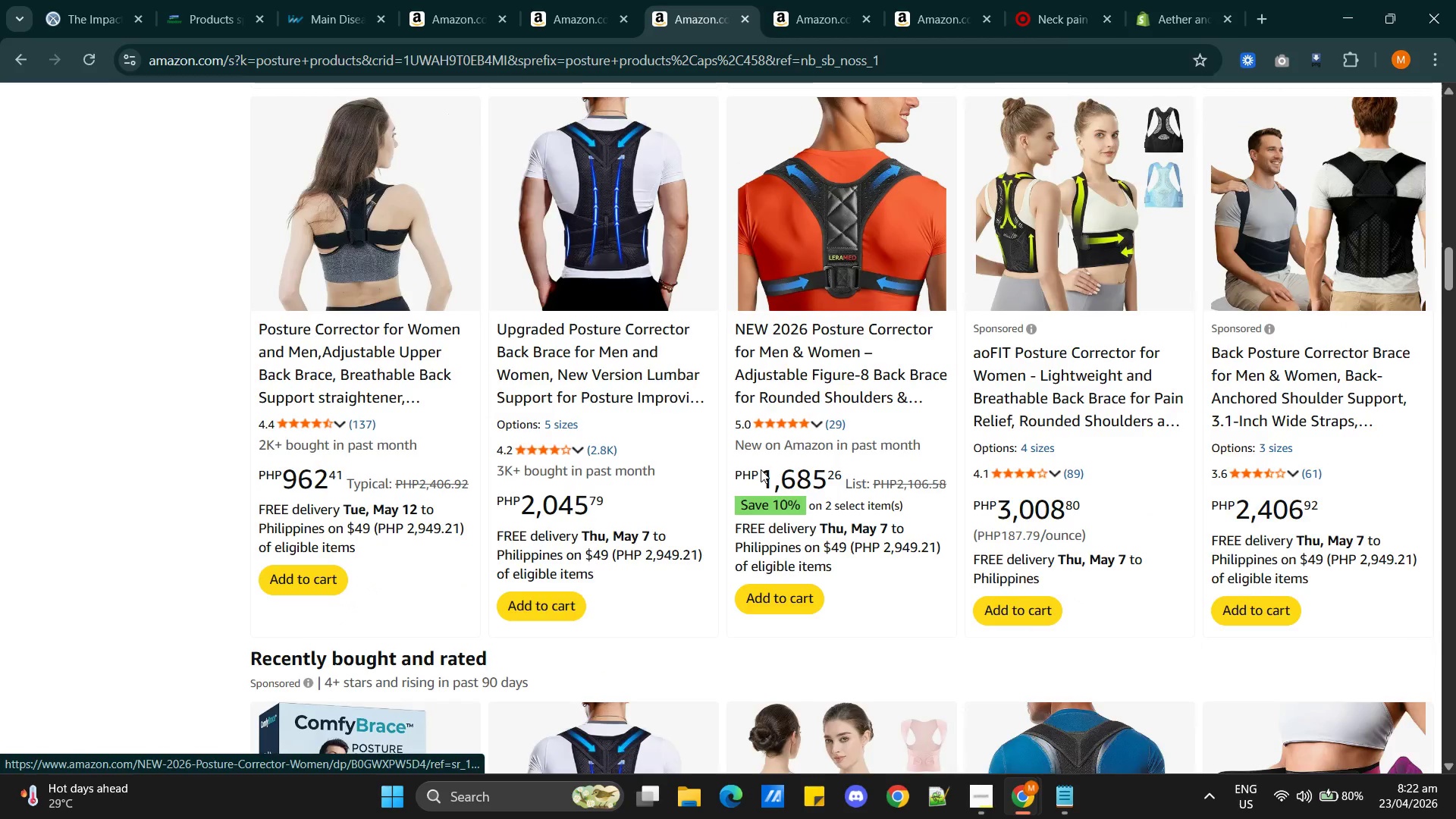 
scroll: coordinate [743, 467], scroll_direction: up, amount: 14.0
 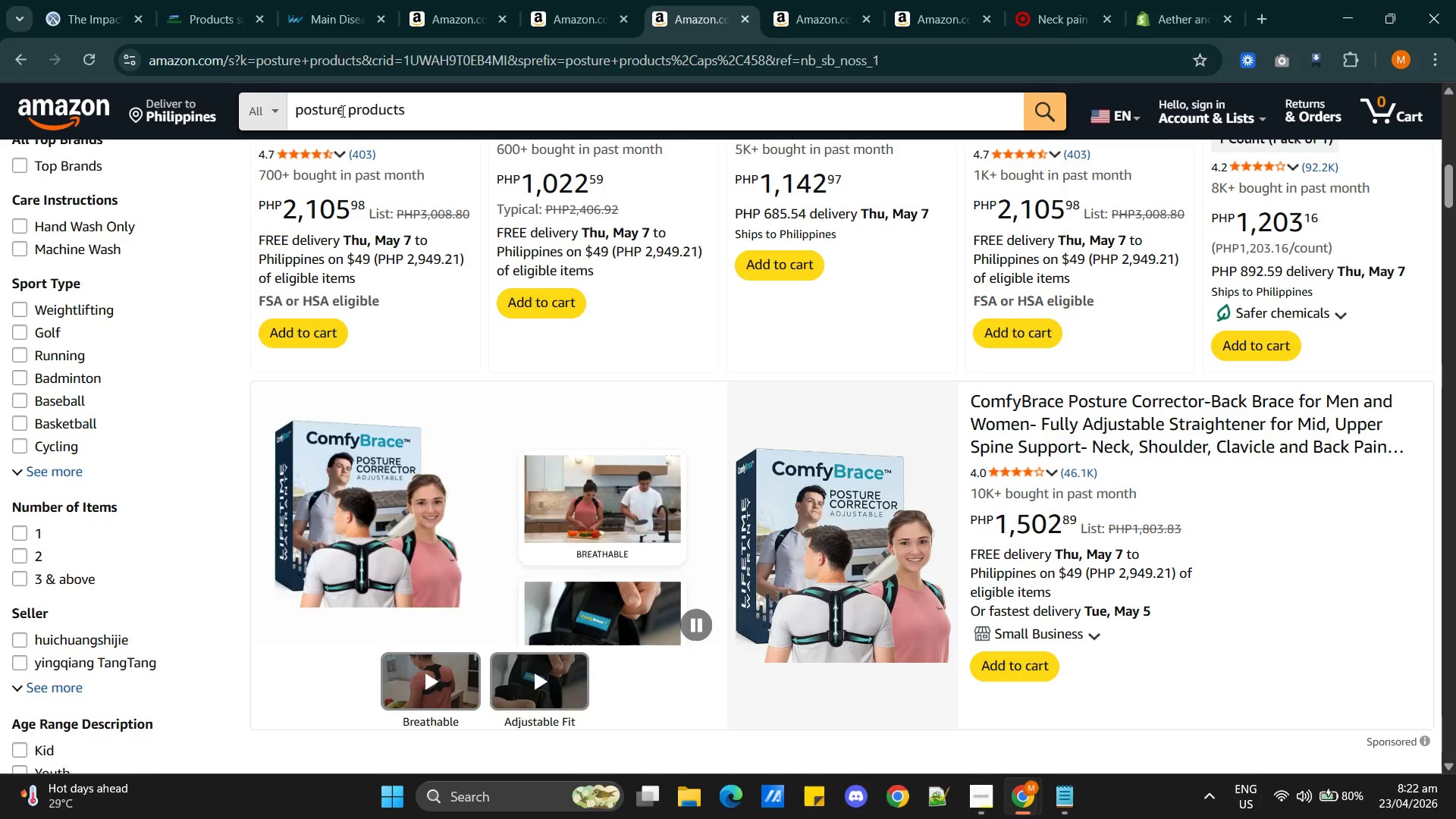 
left_click_drag(start_coordinate=[344, 111], to_coordinate=[289, 111])
 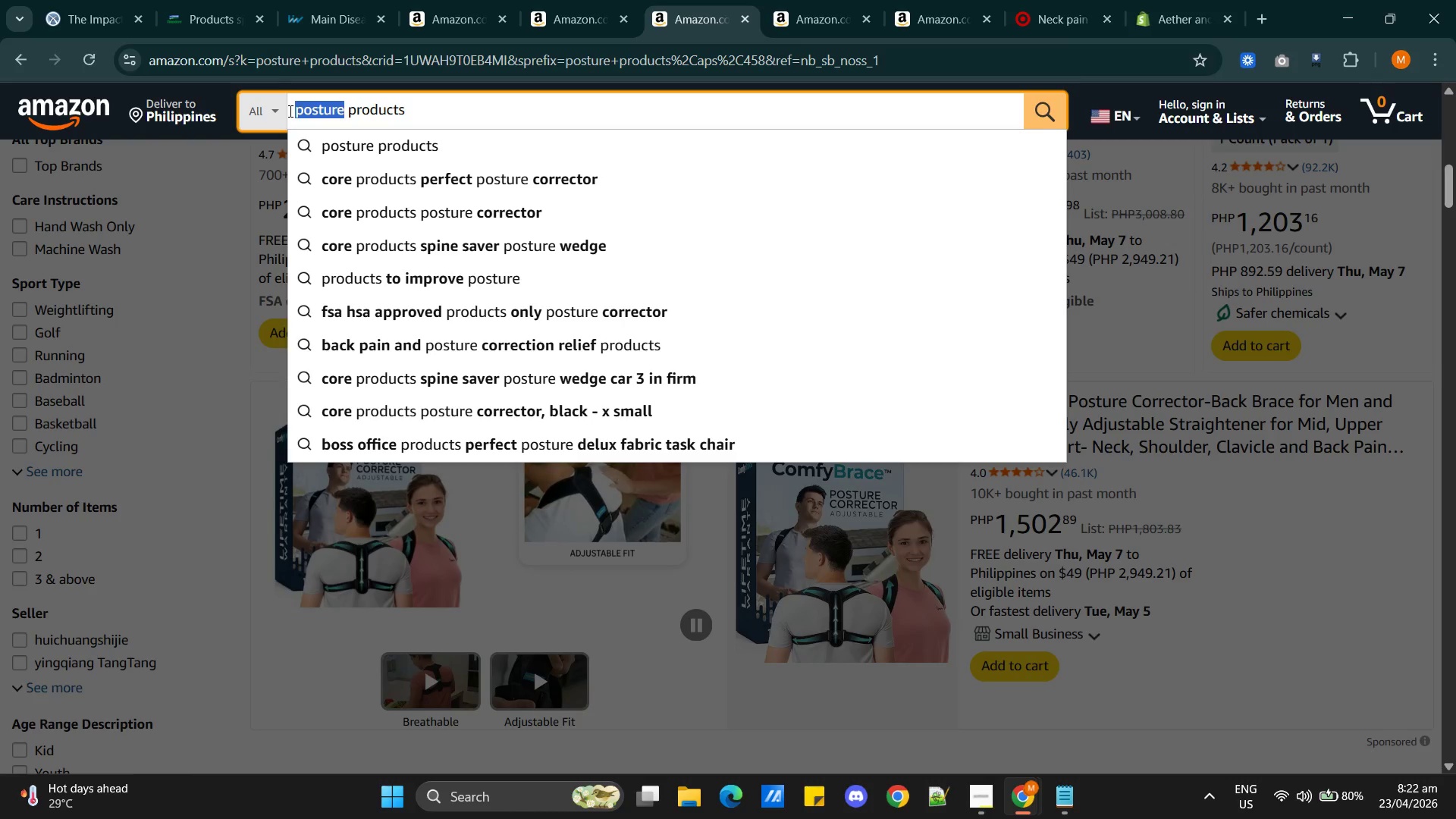 
type(myofascial)
 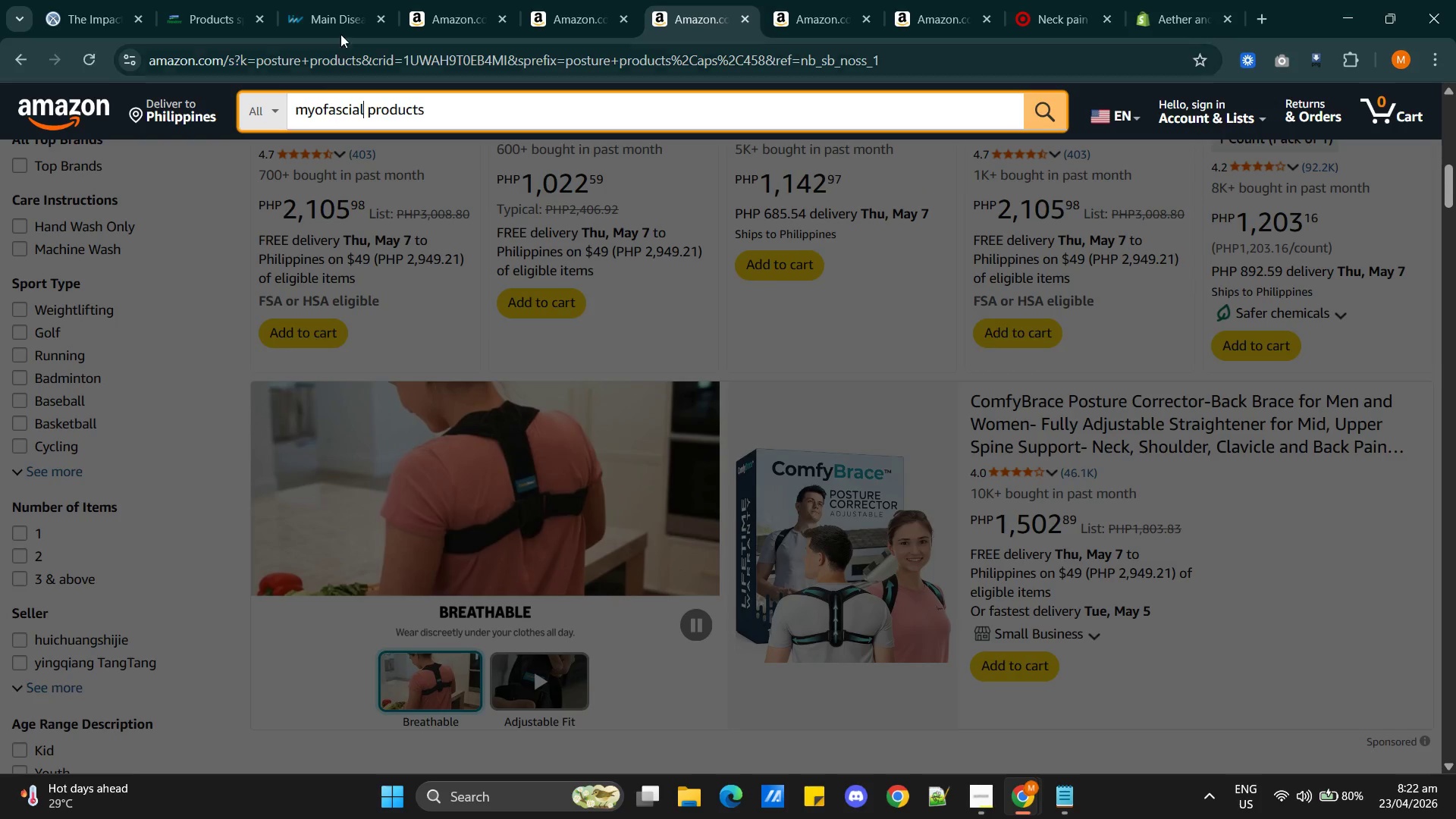 
left_click([447, 108])
 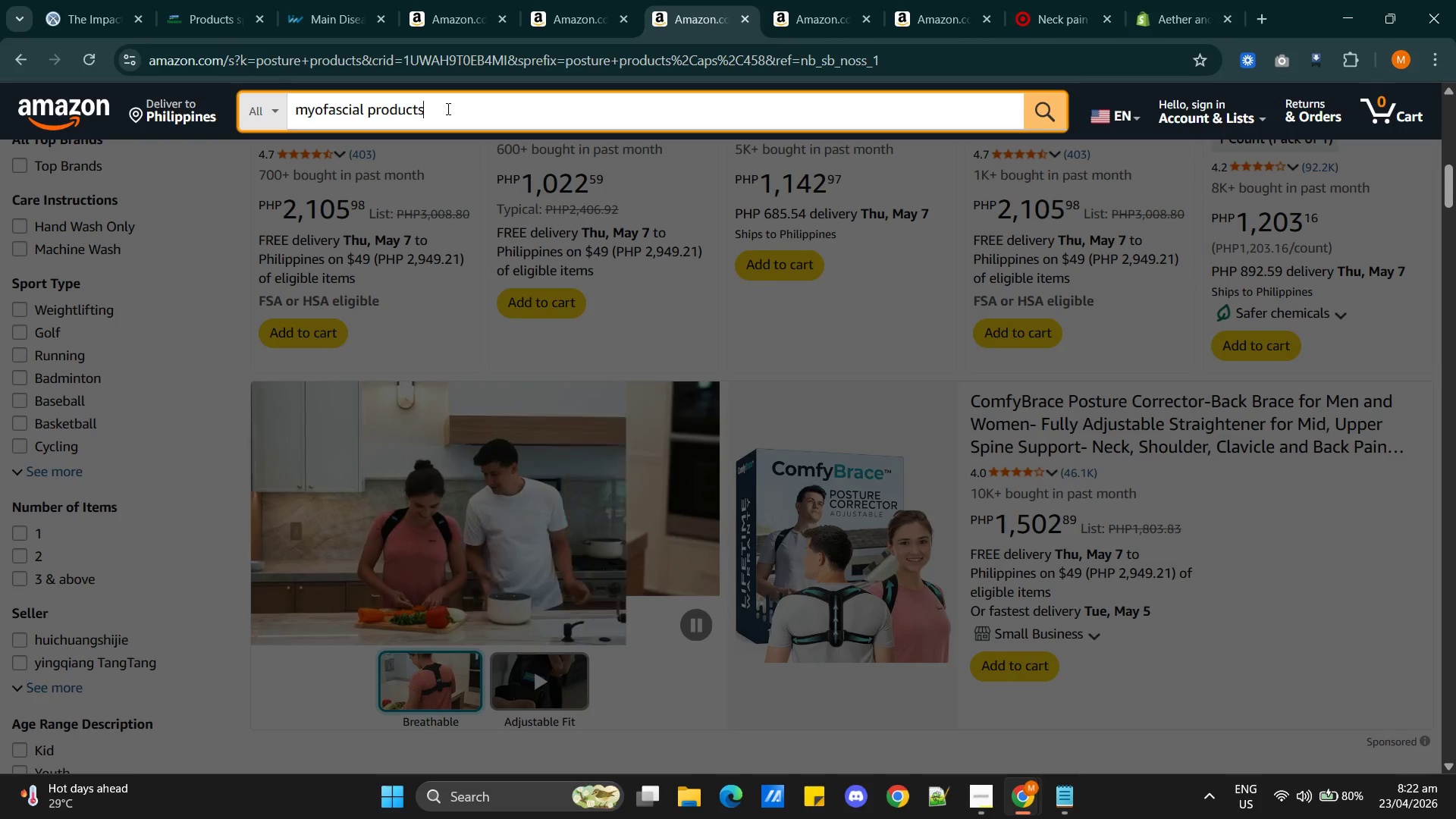 
key(Enter)
 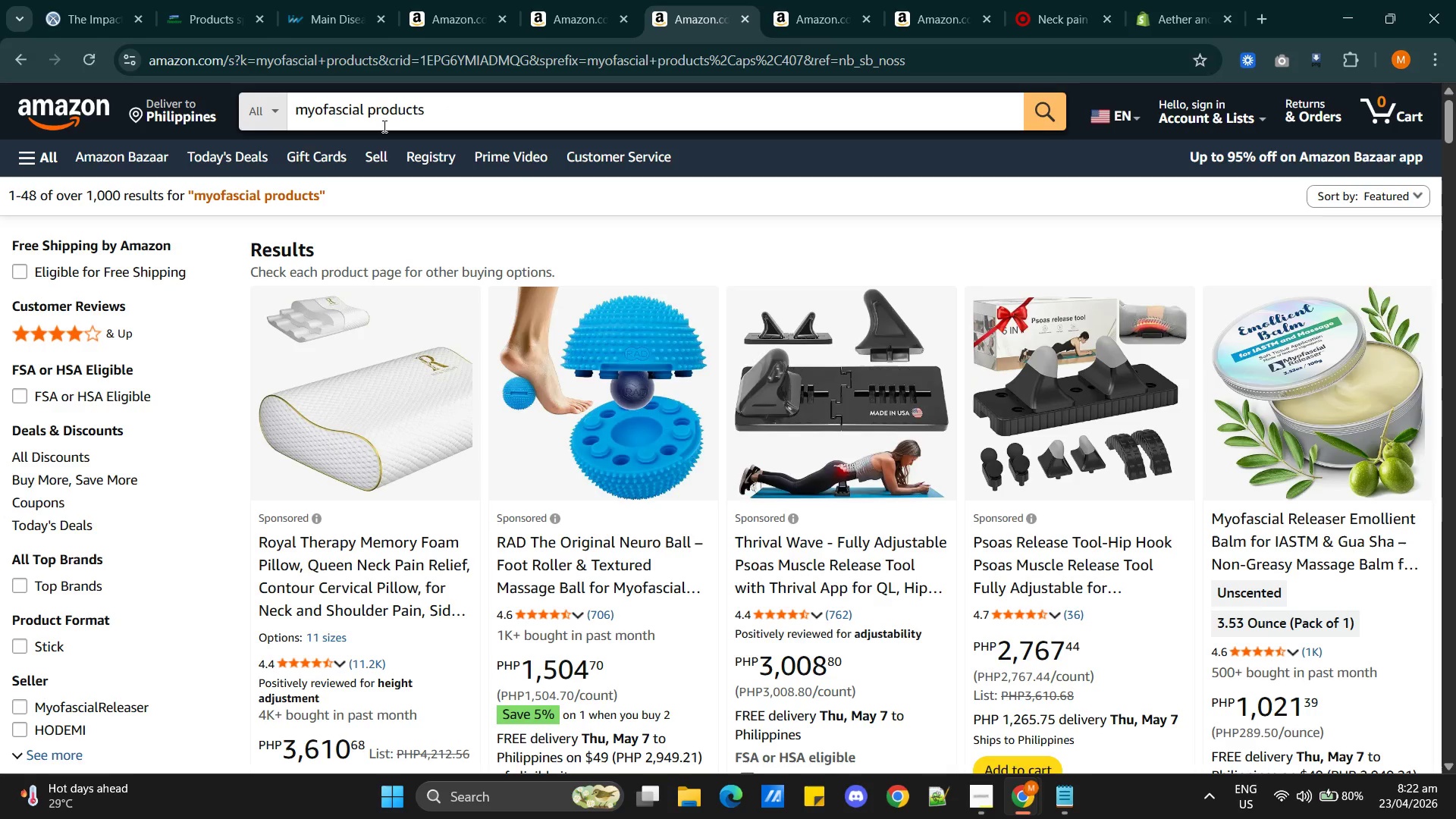 
wait(12.88)
 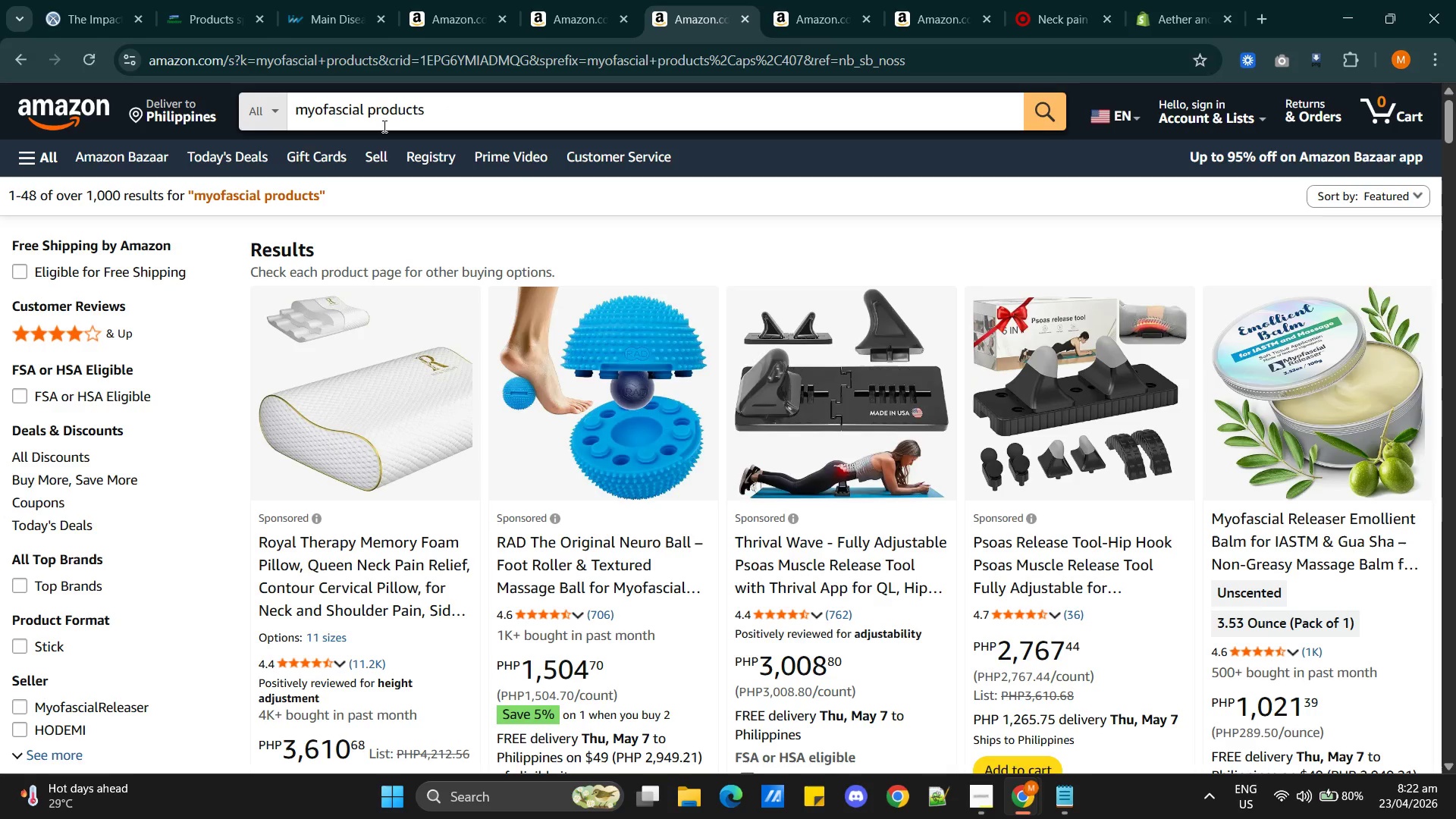 
scroll: coordinate [795, 447], scroll_direction: down, amount: 27.0
 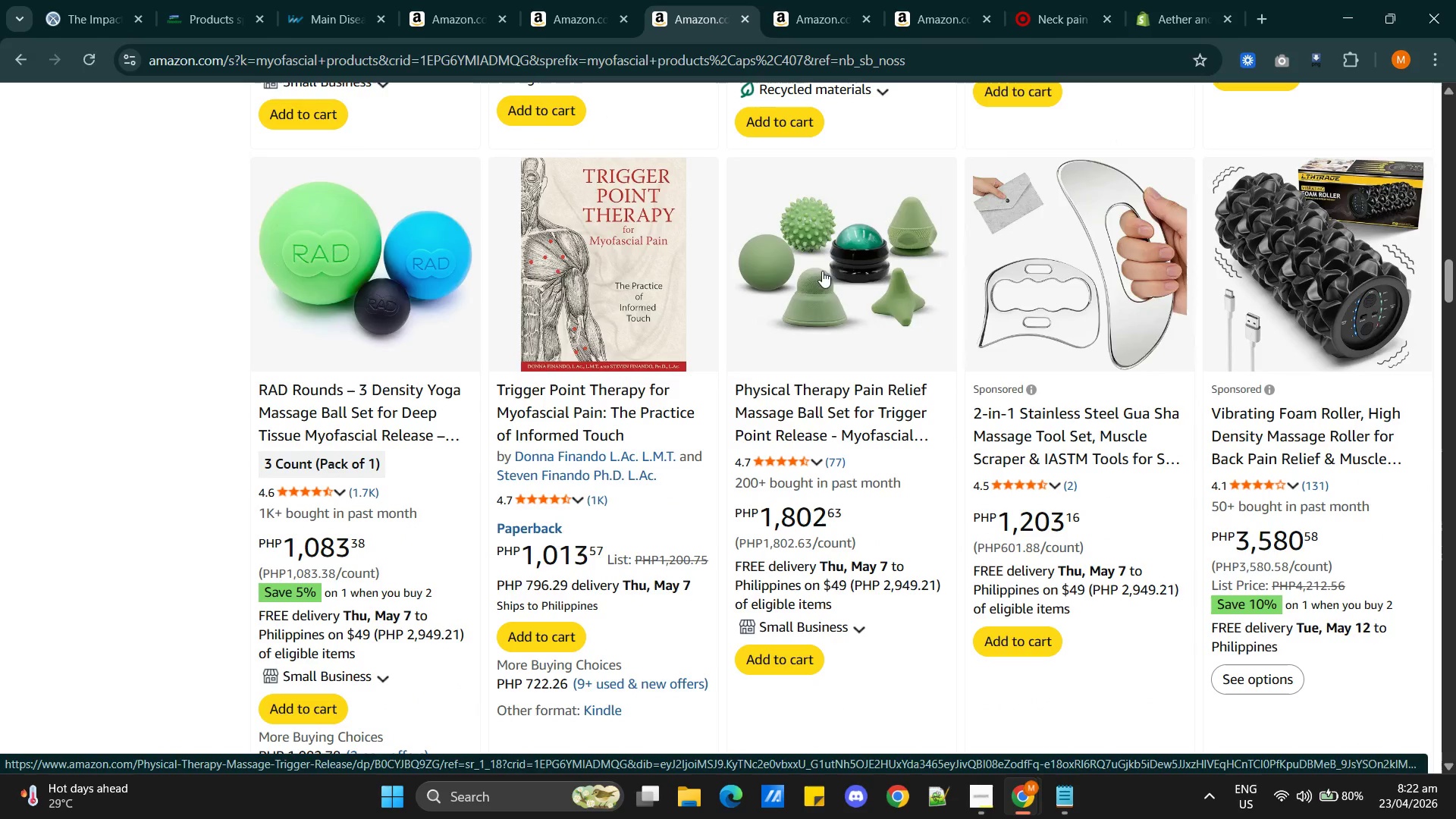 
wait(5.95)
 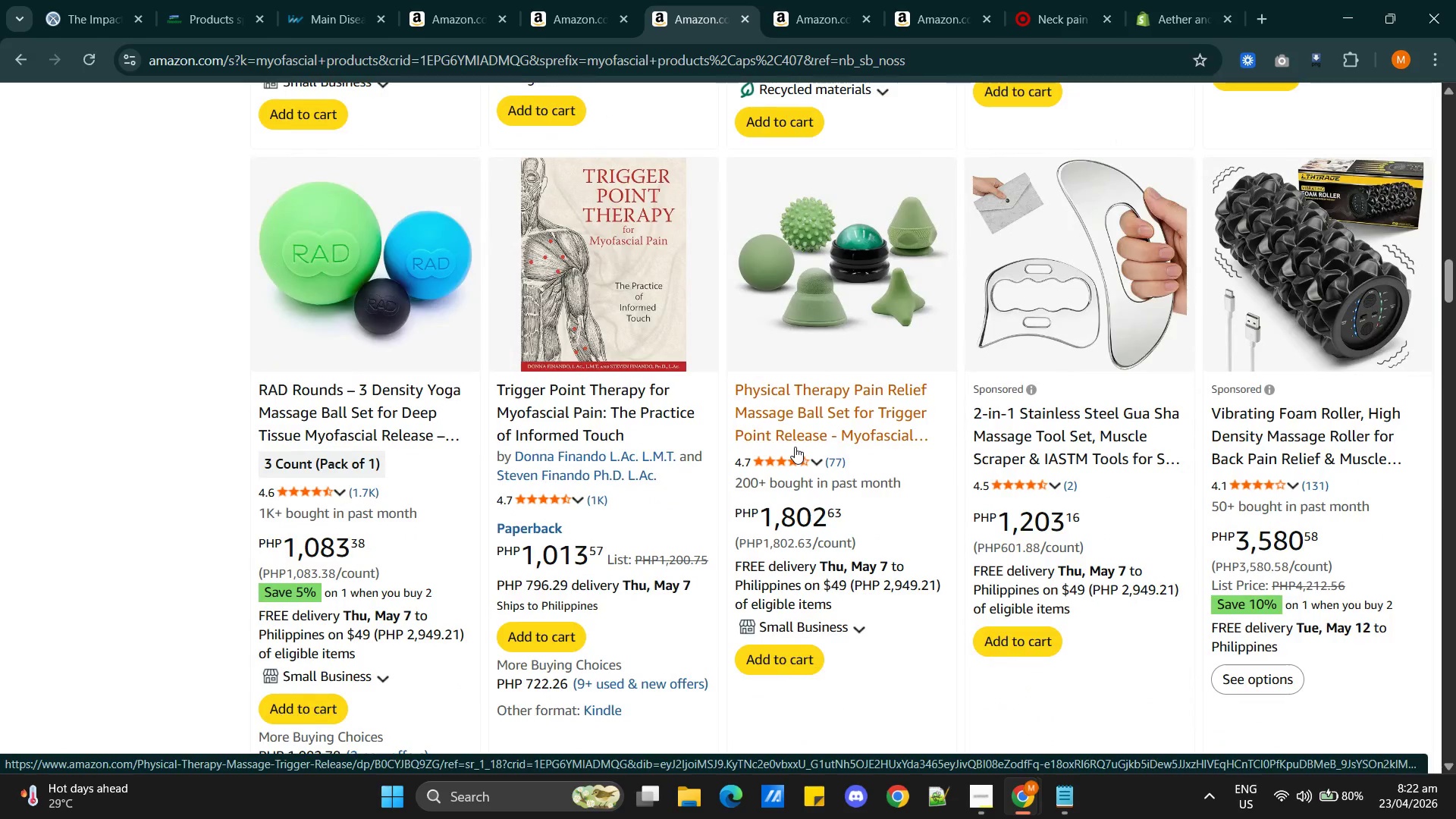 
left_click([808, 309])
 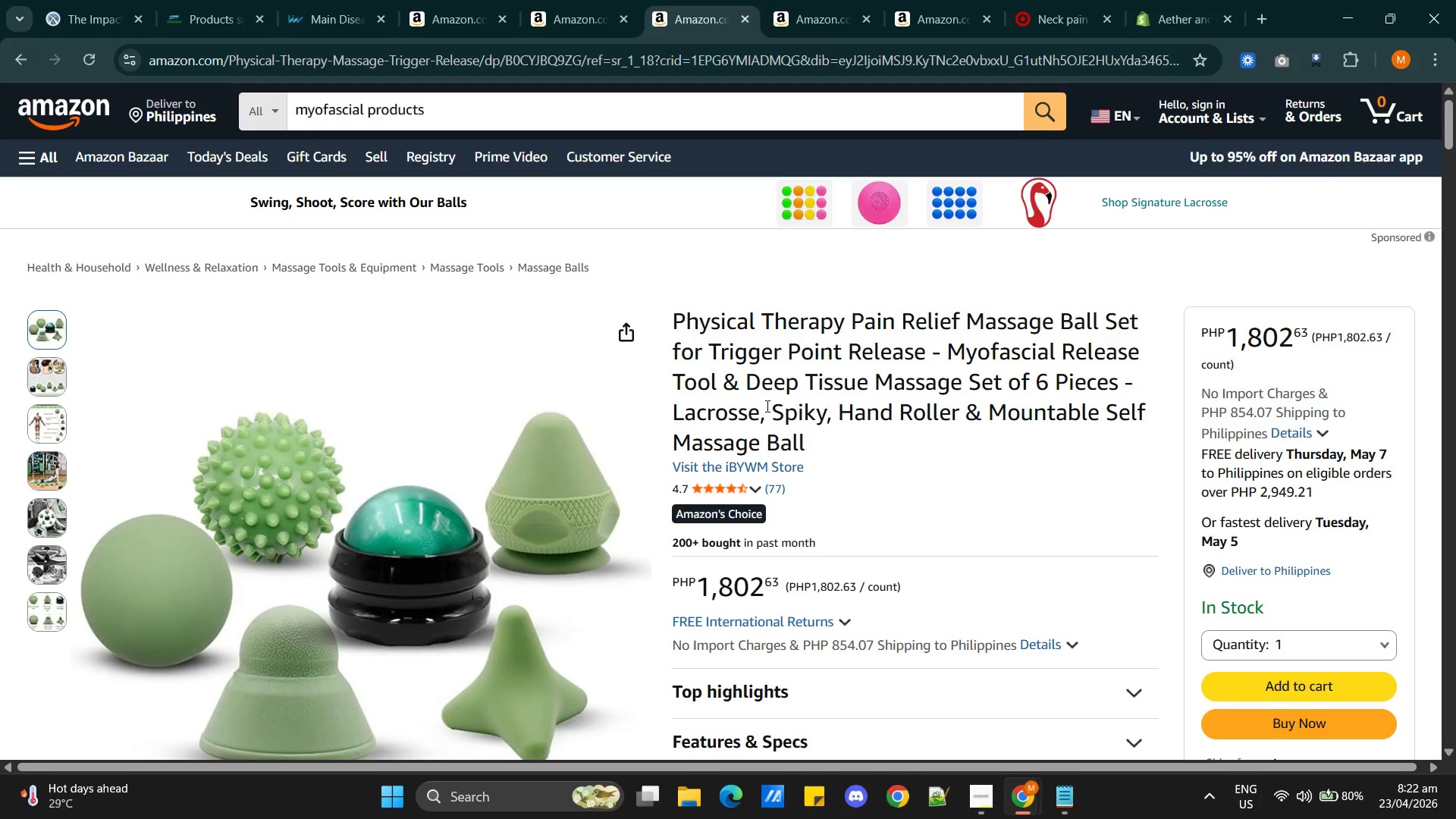 
wait(17.53)
 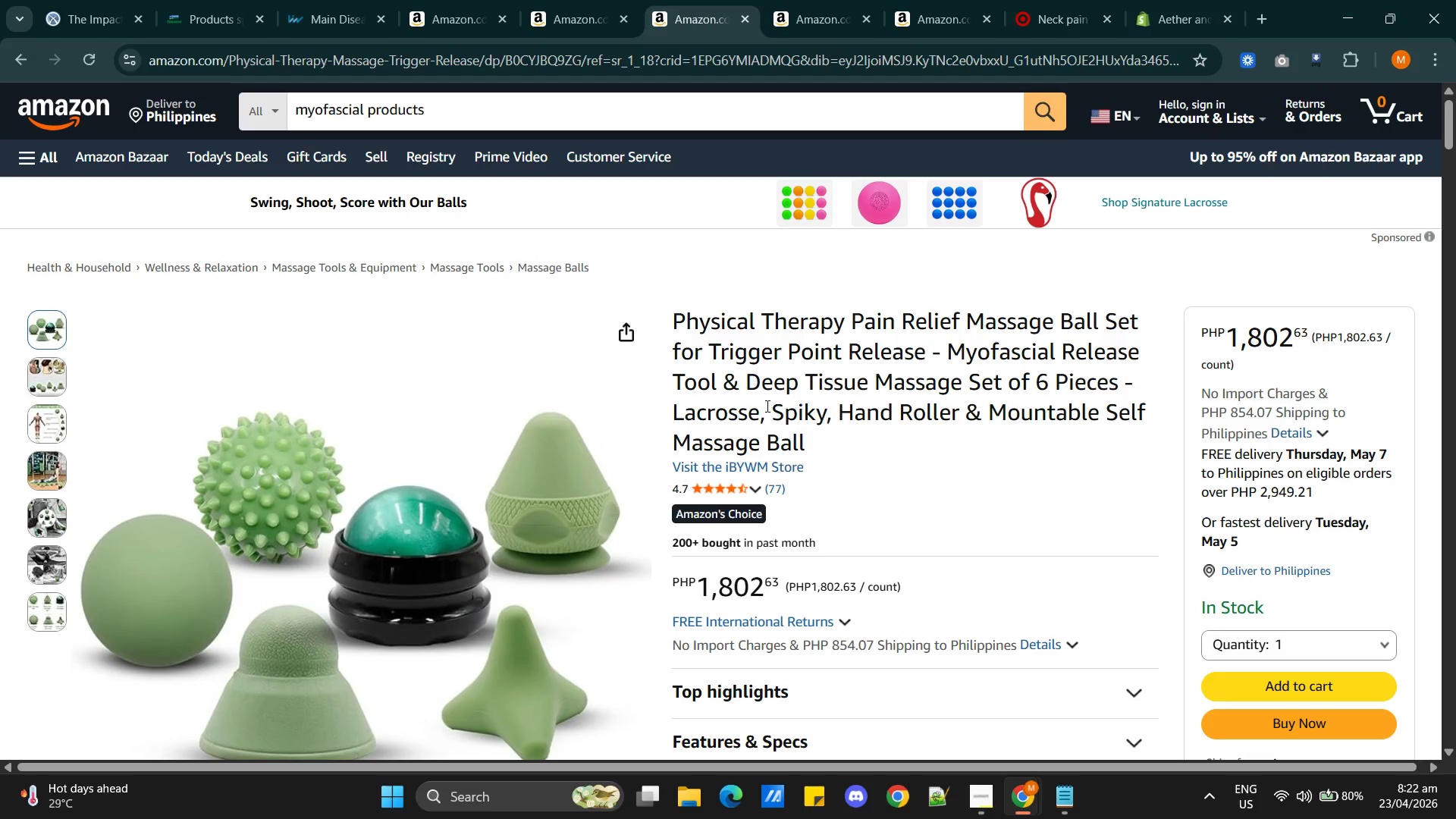 
left_click([806, 23])
 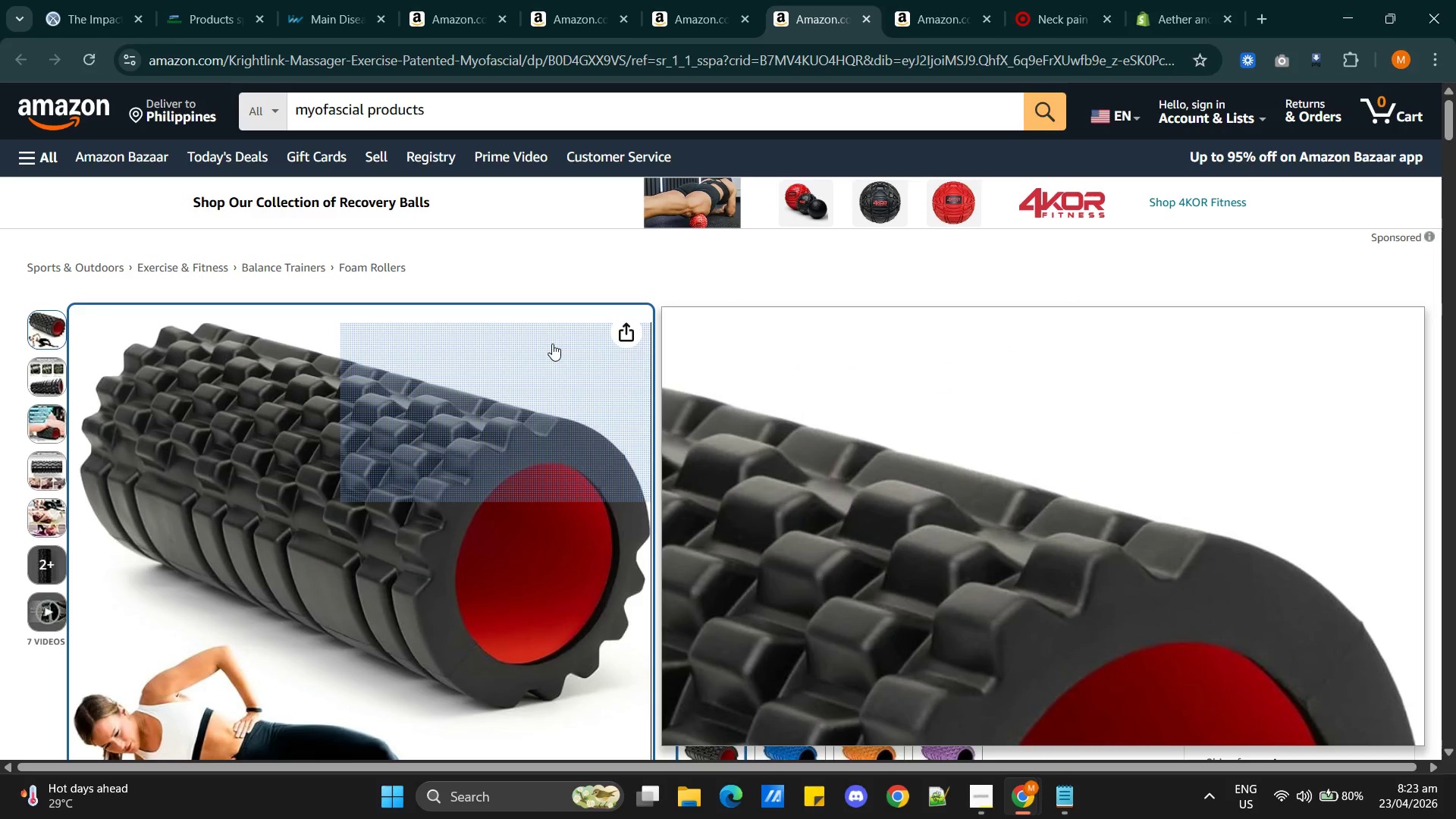 
wait(8.33)
 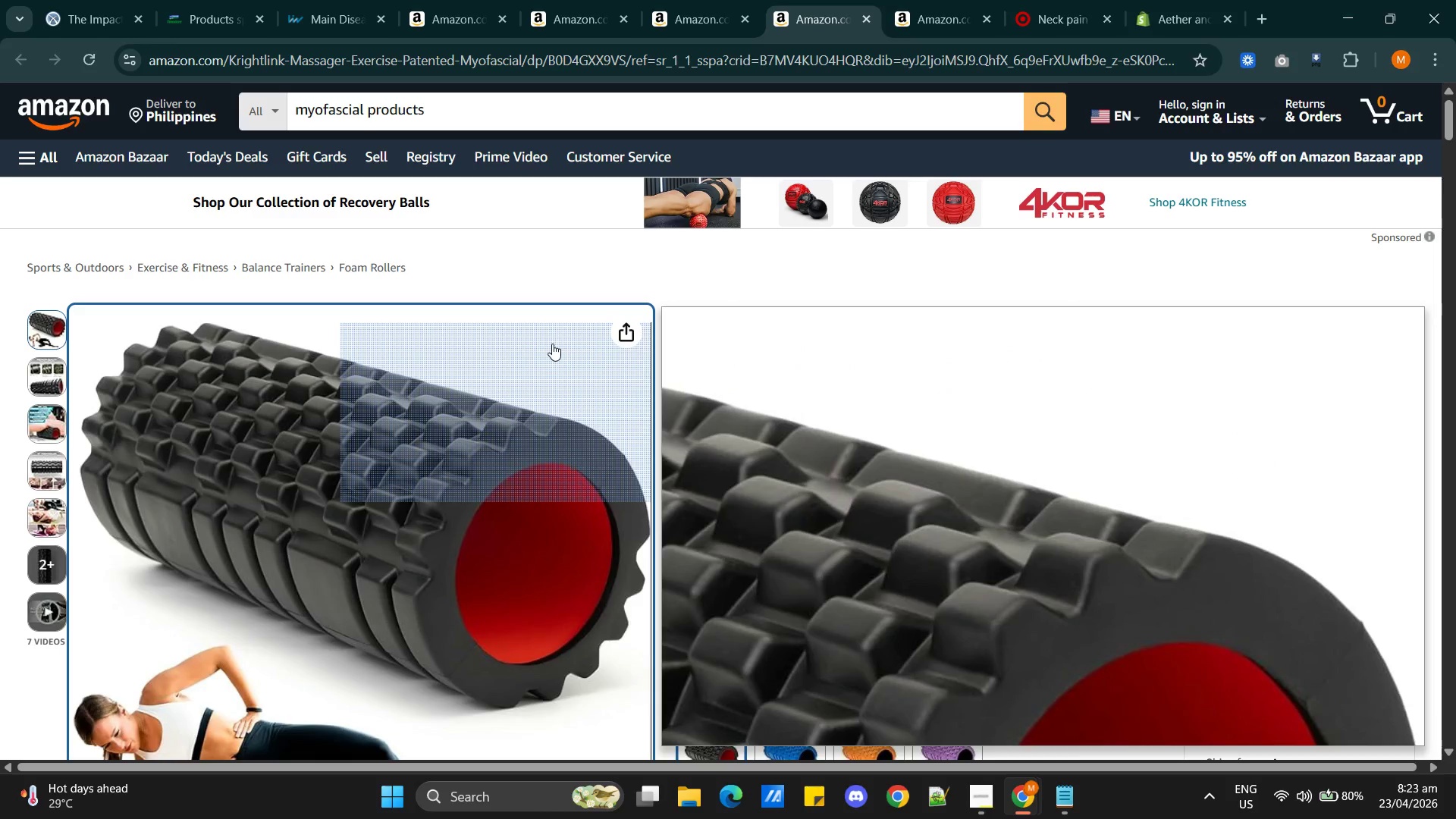 
left_click_drag(start_coordinate=[362, 110], to_coordinate=[251, 110])
 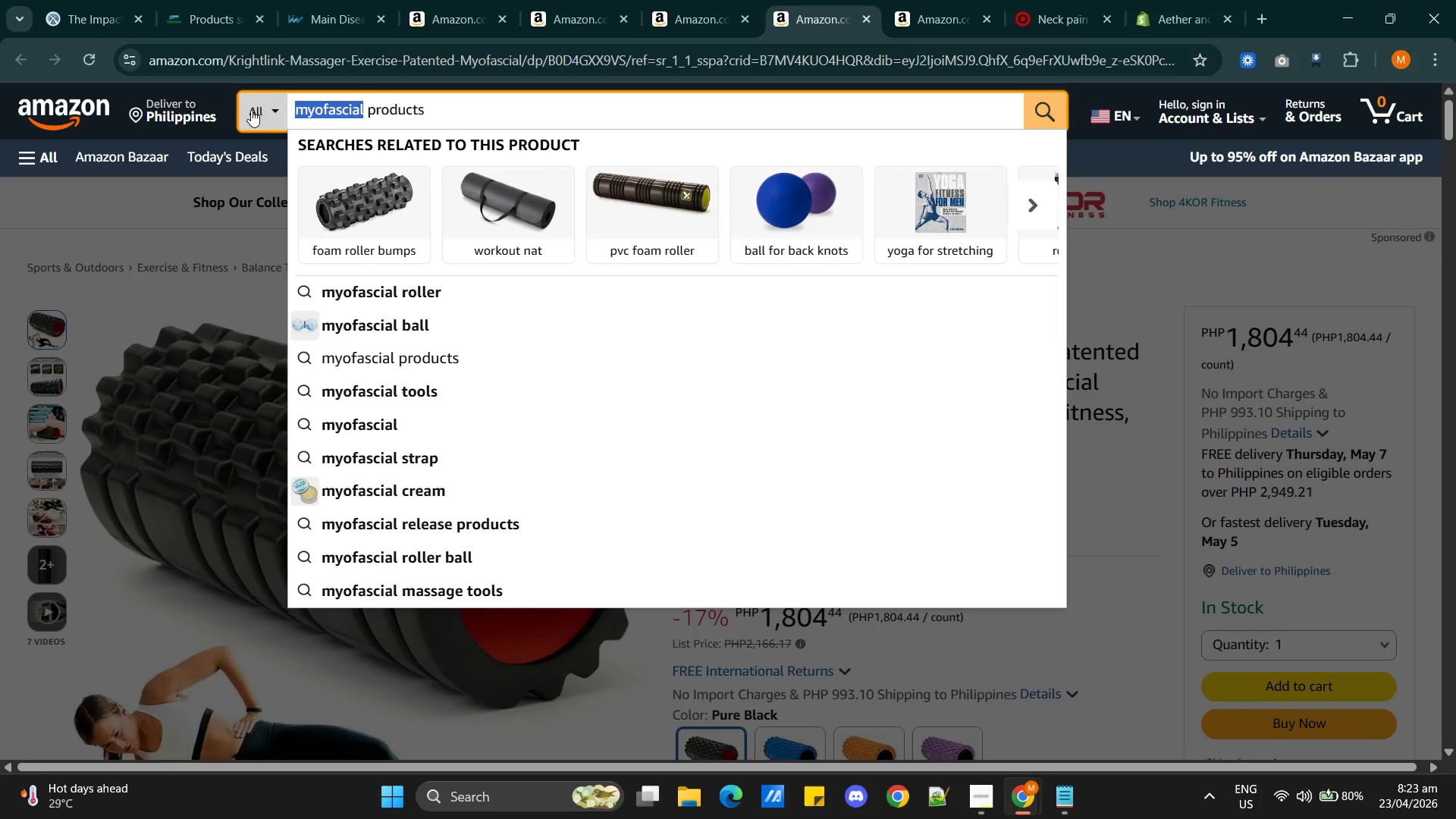 
type(salve)
 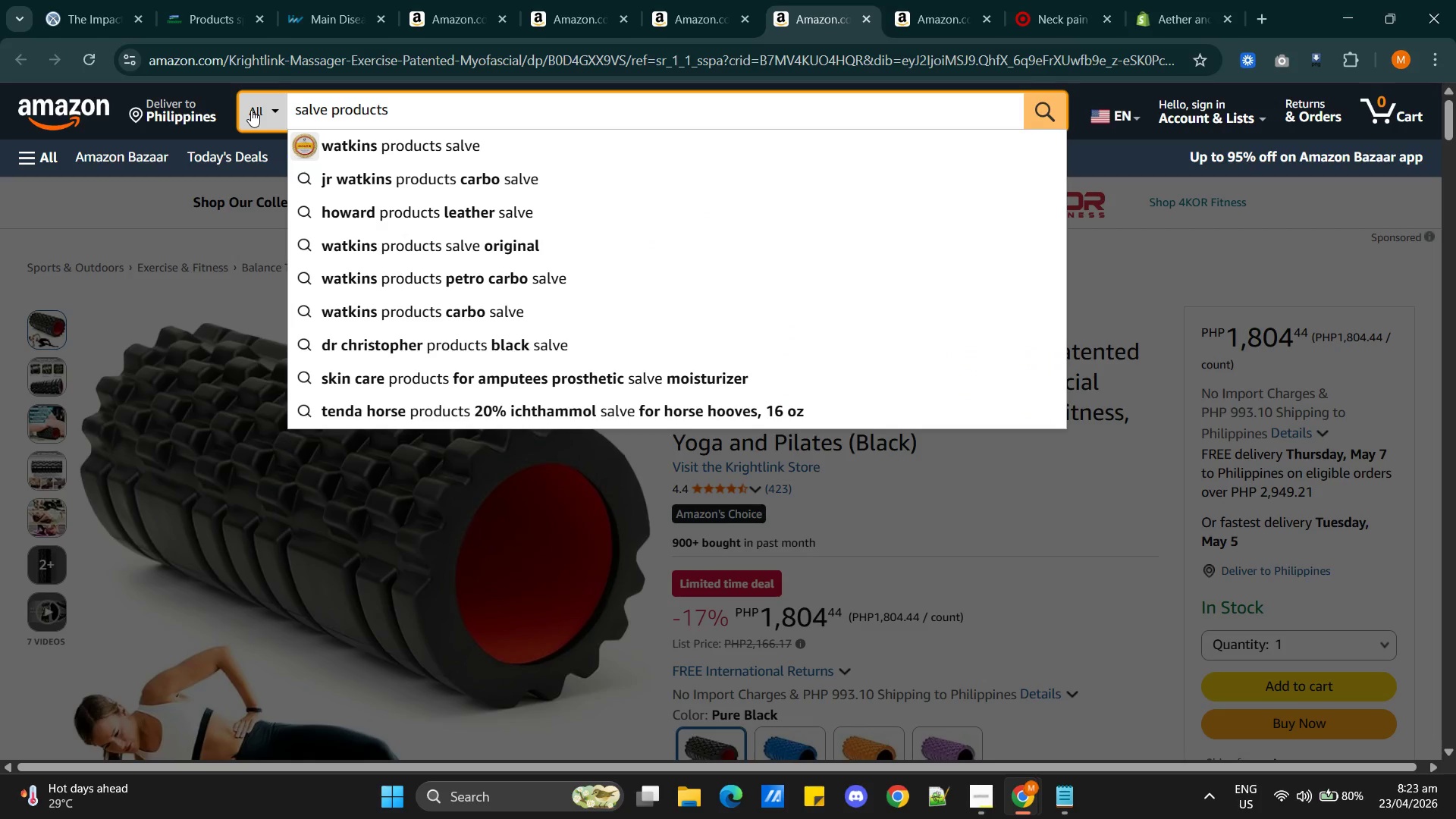 
key(Enter)
 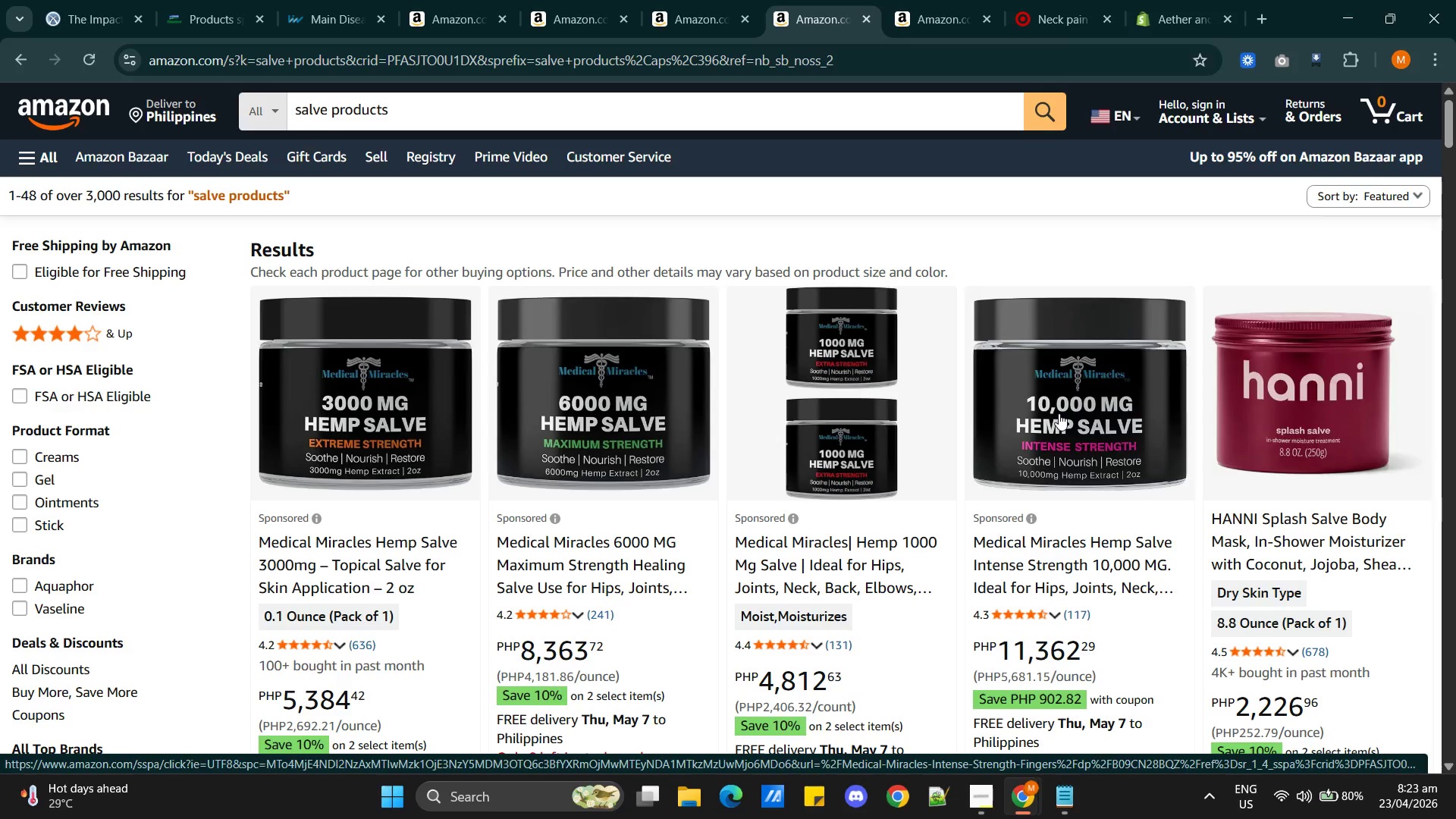 
wait(20.28)
 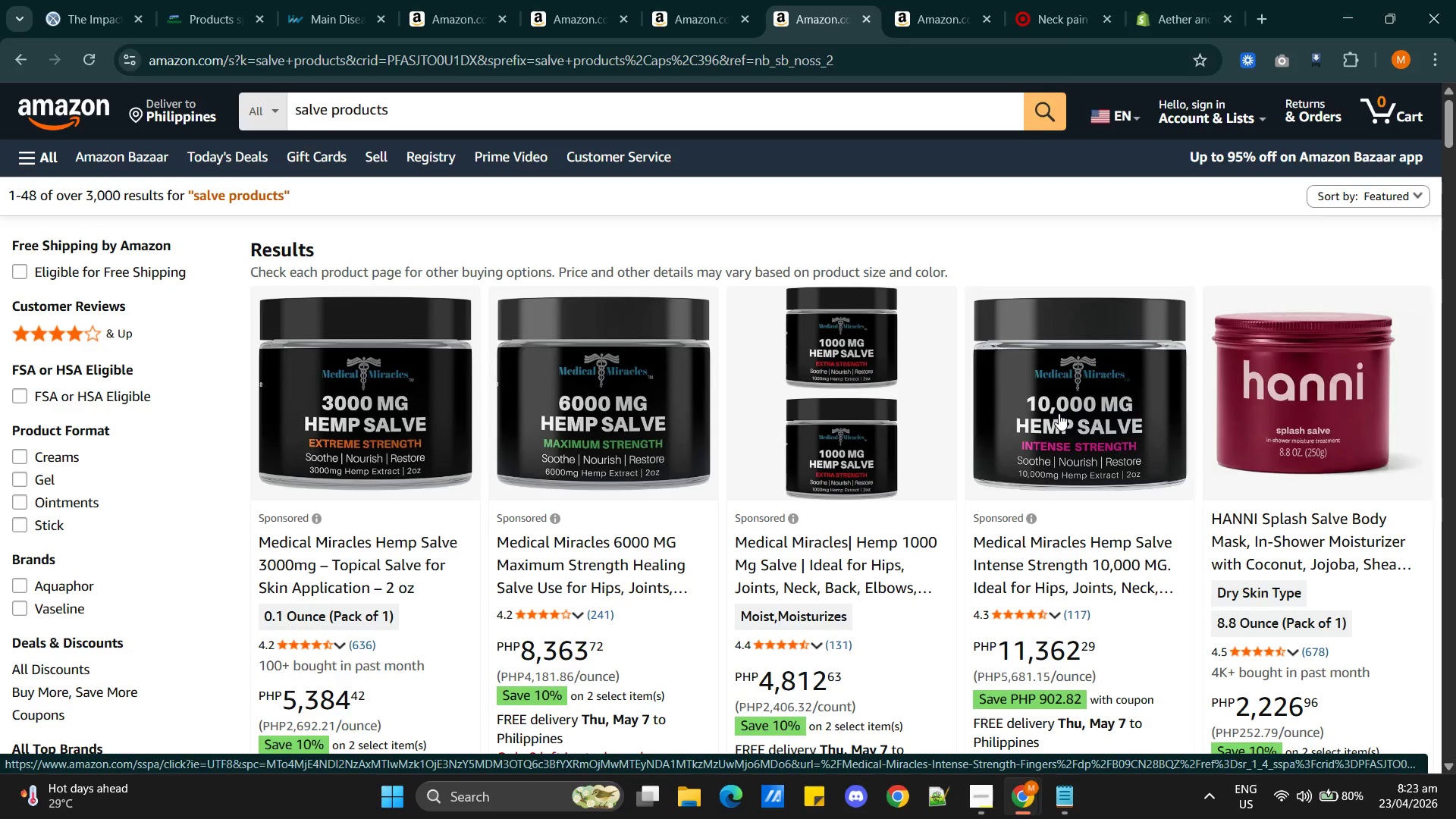 
left_click([828, 466])
 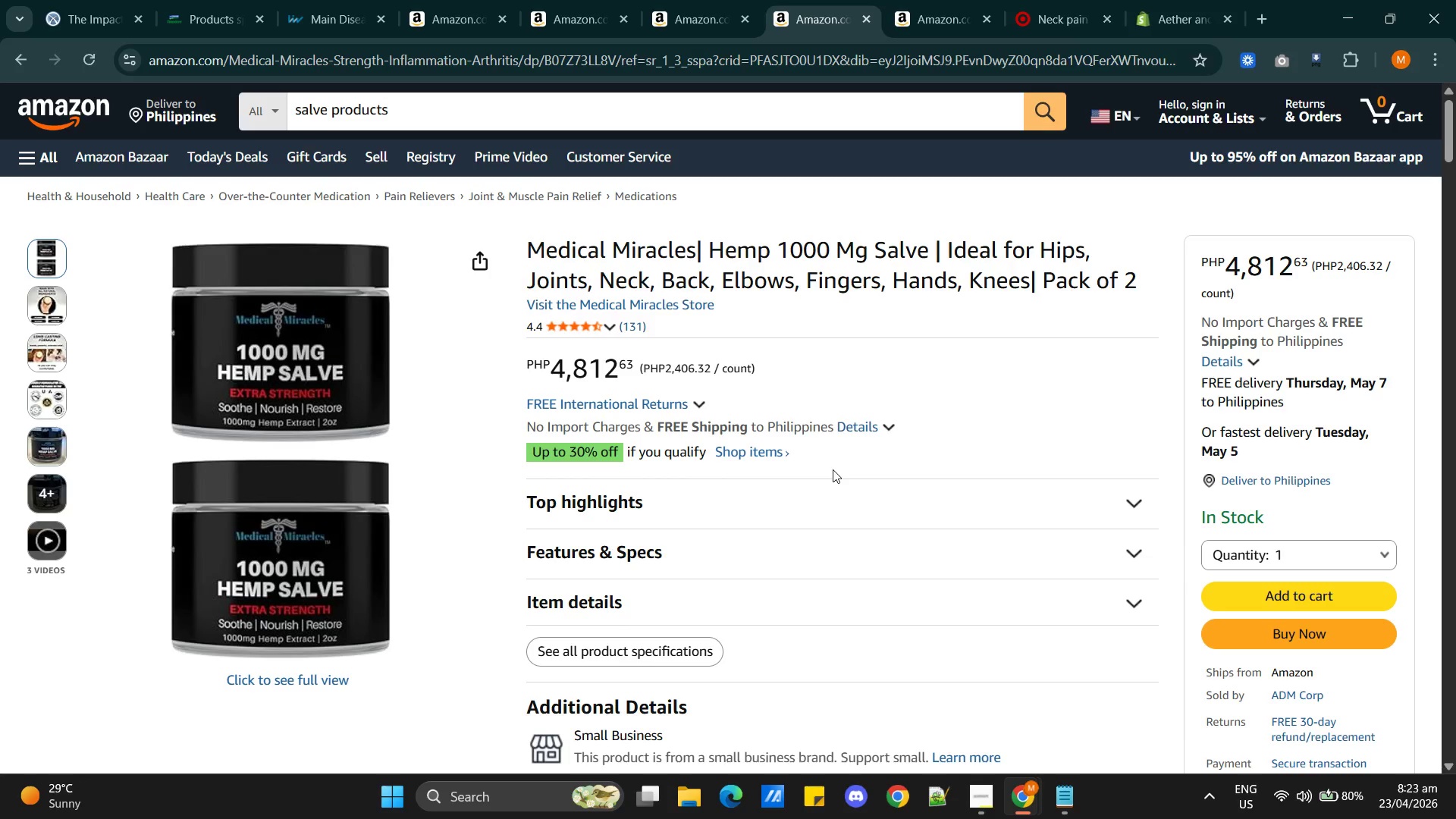 
wait(26.44)
 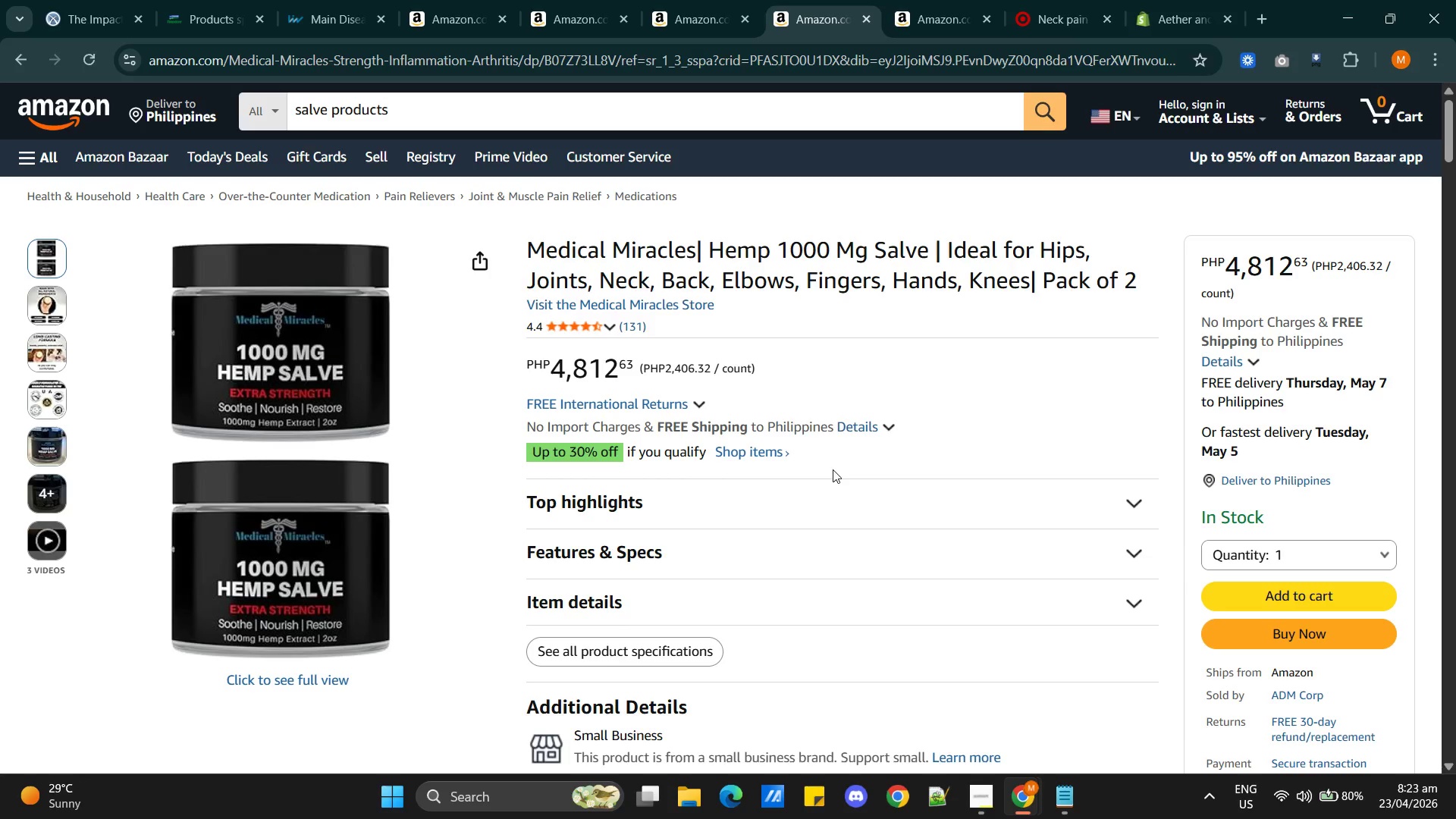 
scroll: coordinate [902, 482], scroll_direction: up, amount: 4.0
 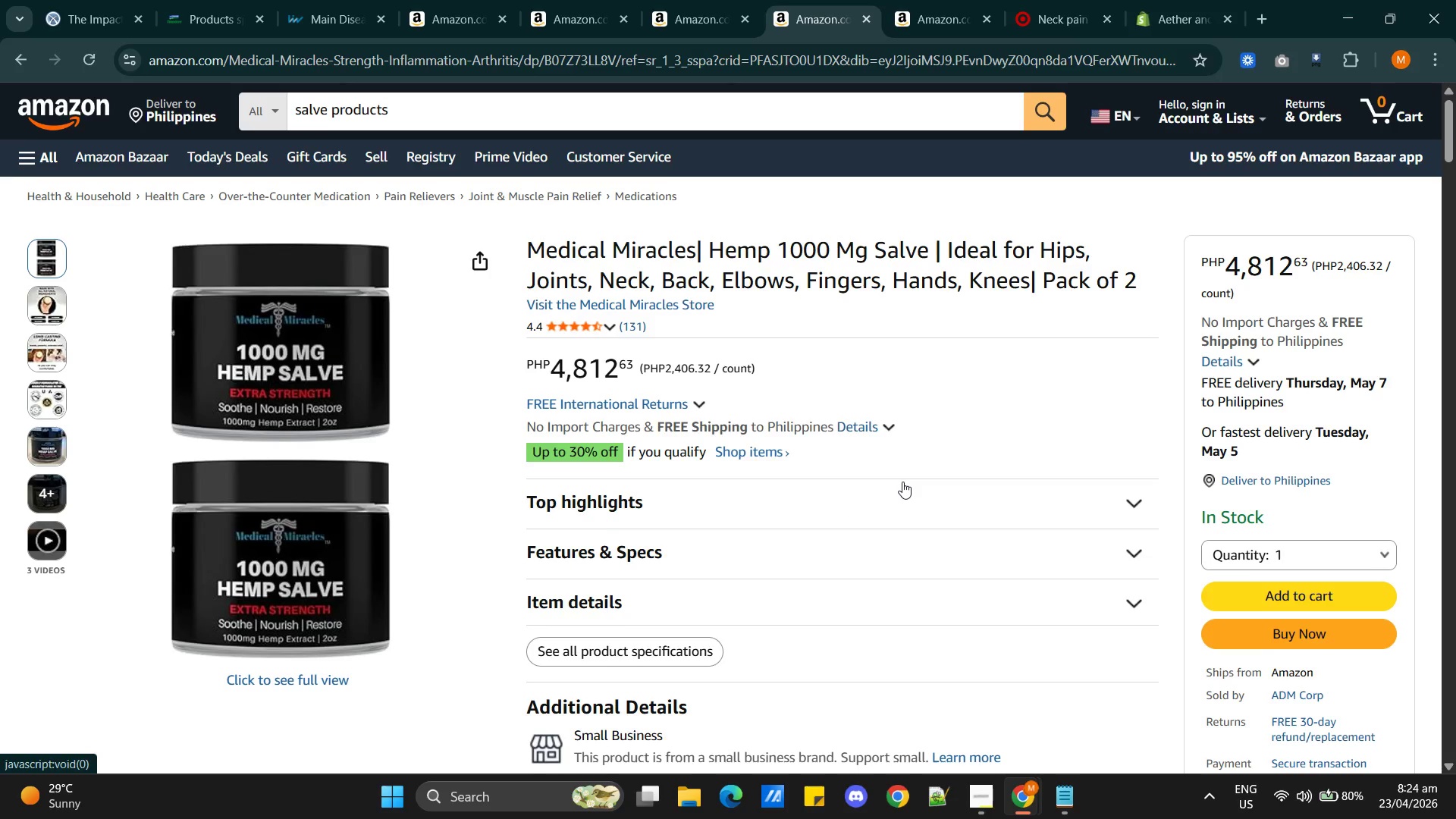 
scroll: coordinate [902, 482], scroll_direction: down, amount: 1.0
 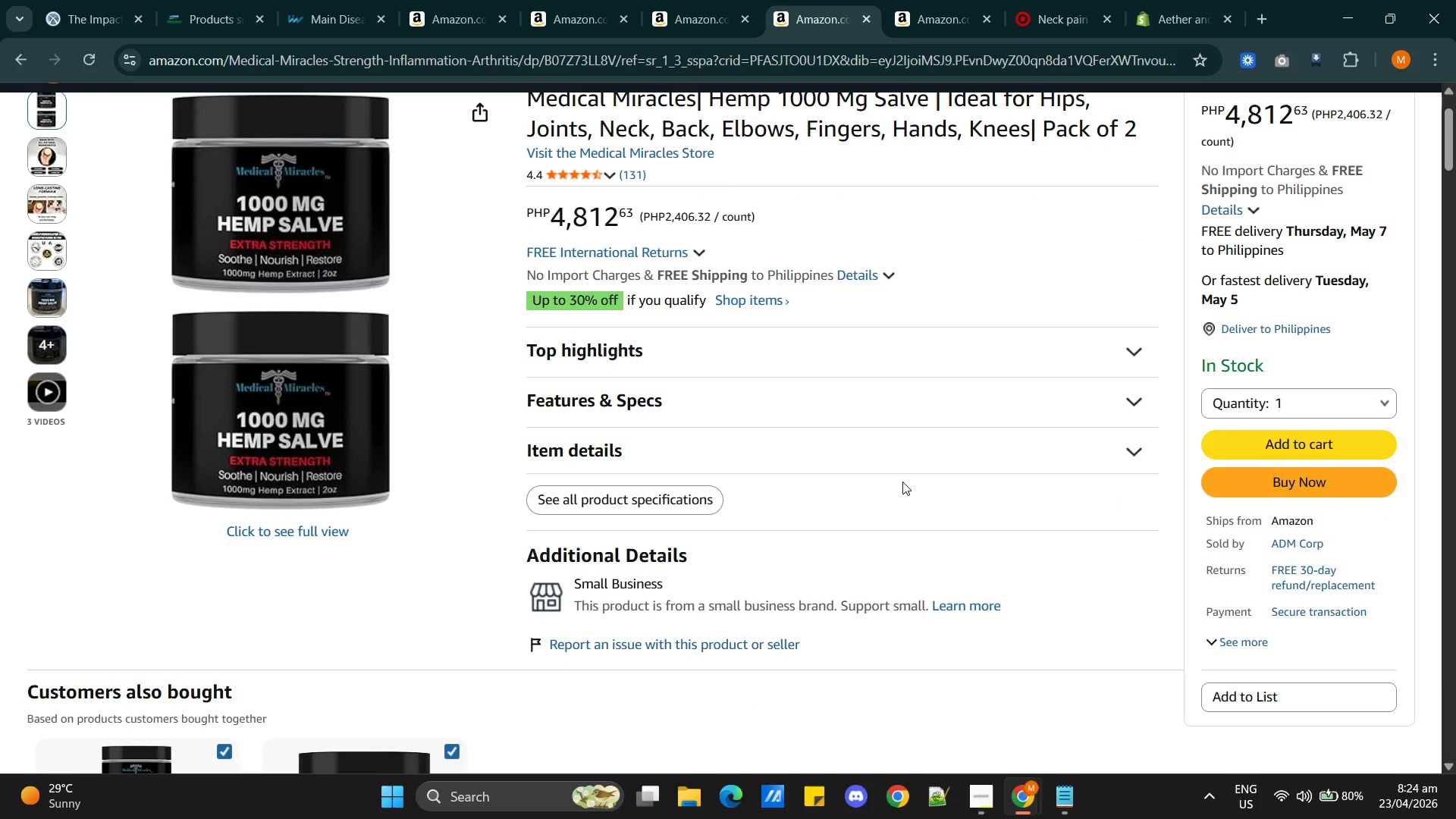 
key(Escape)
 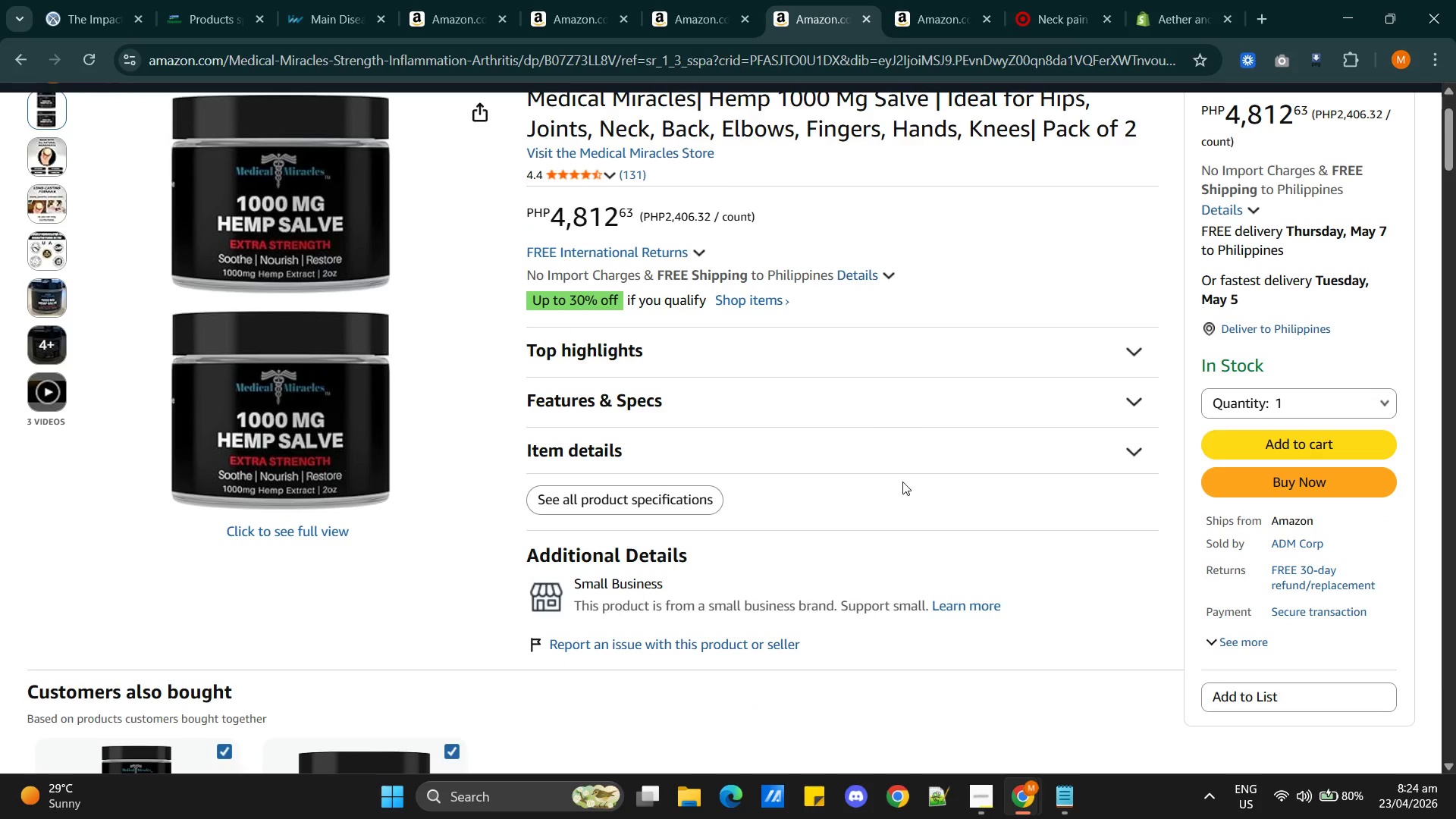 
wait(14.85)
 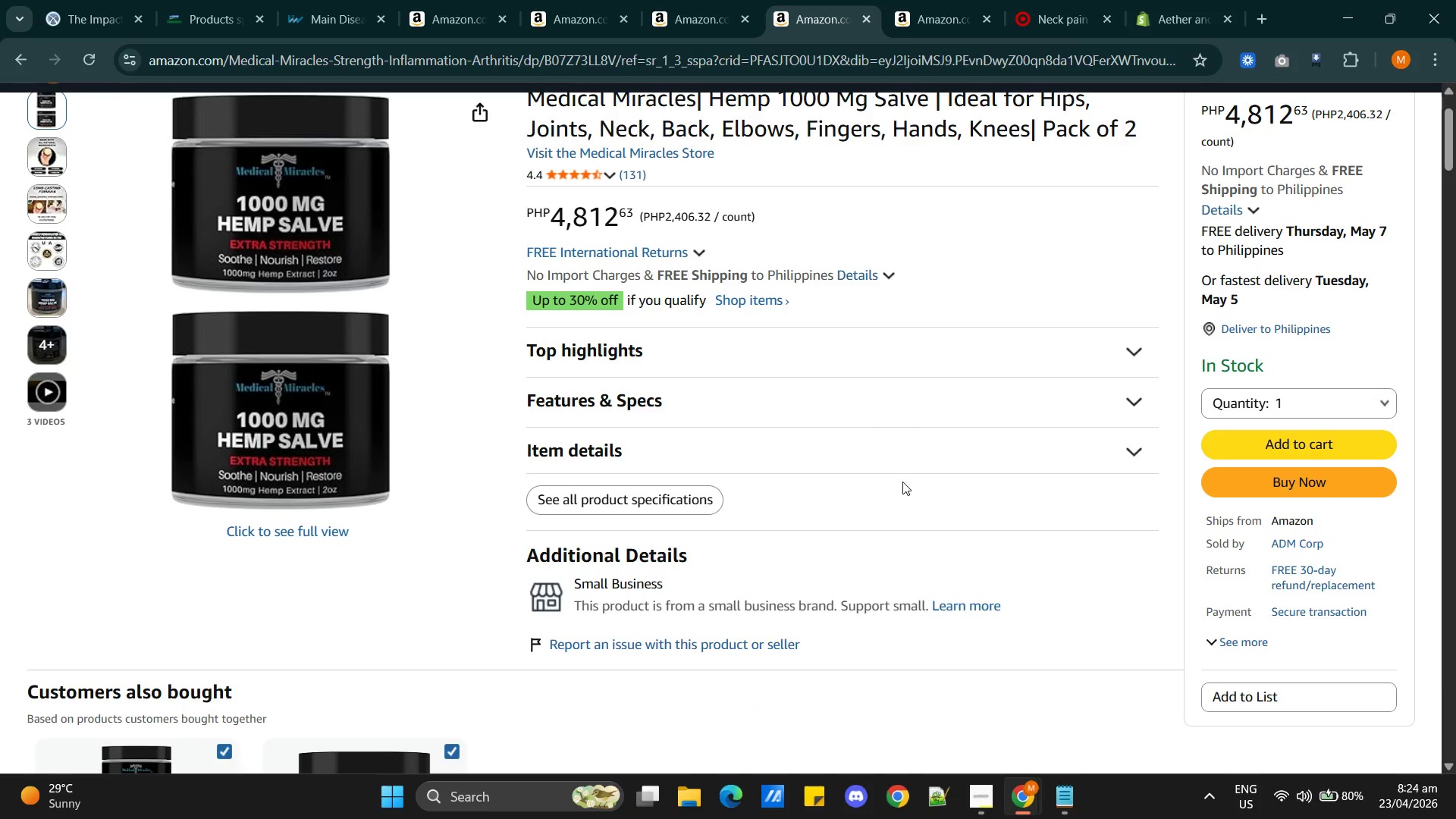 
mouse_move([1025, 789])
 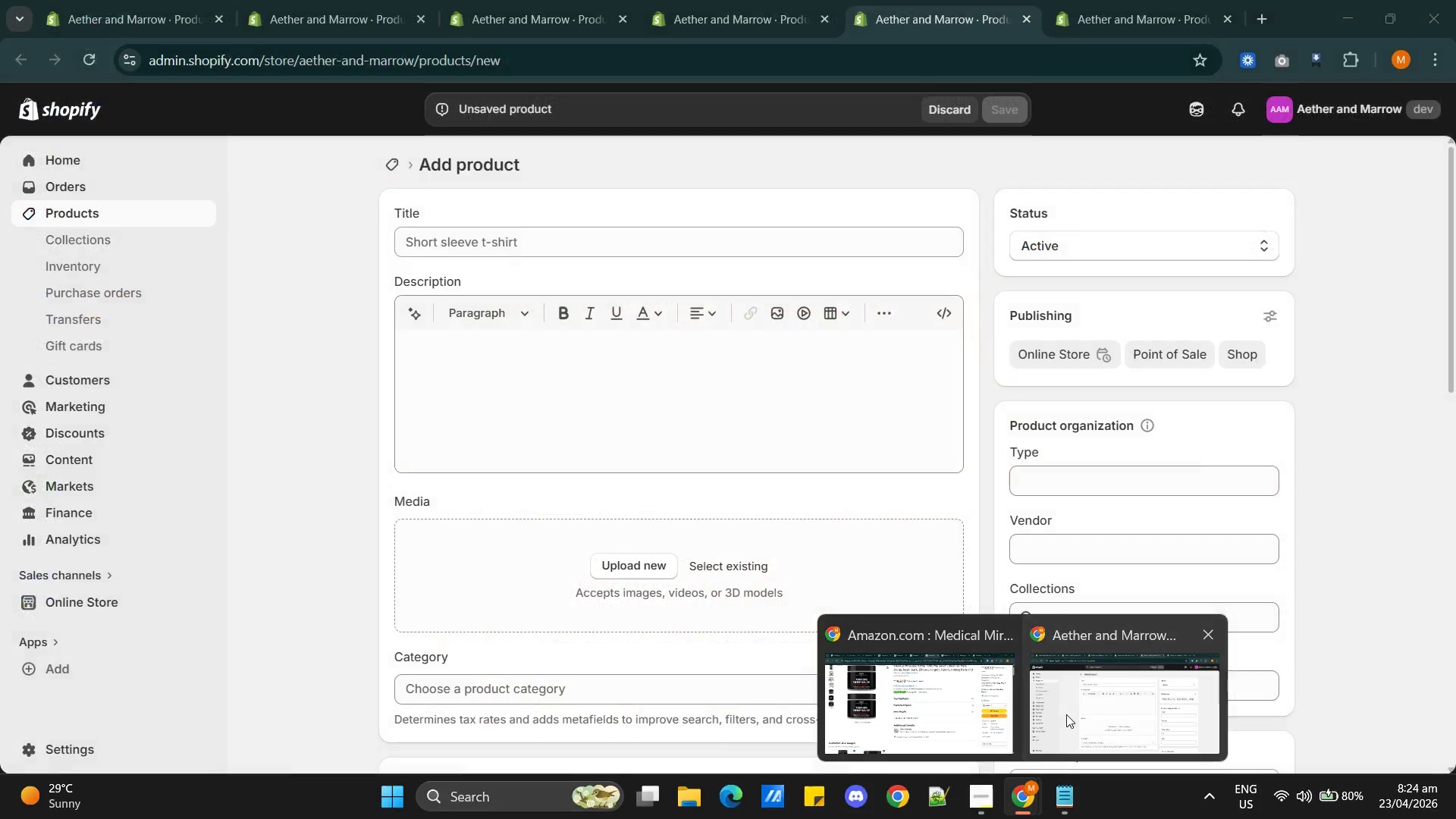 
left_click([1066, 714])
 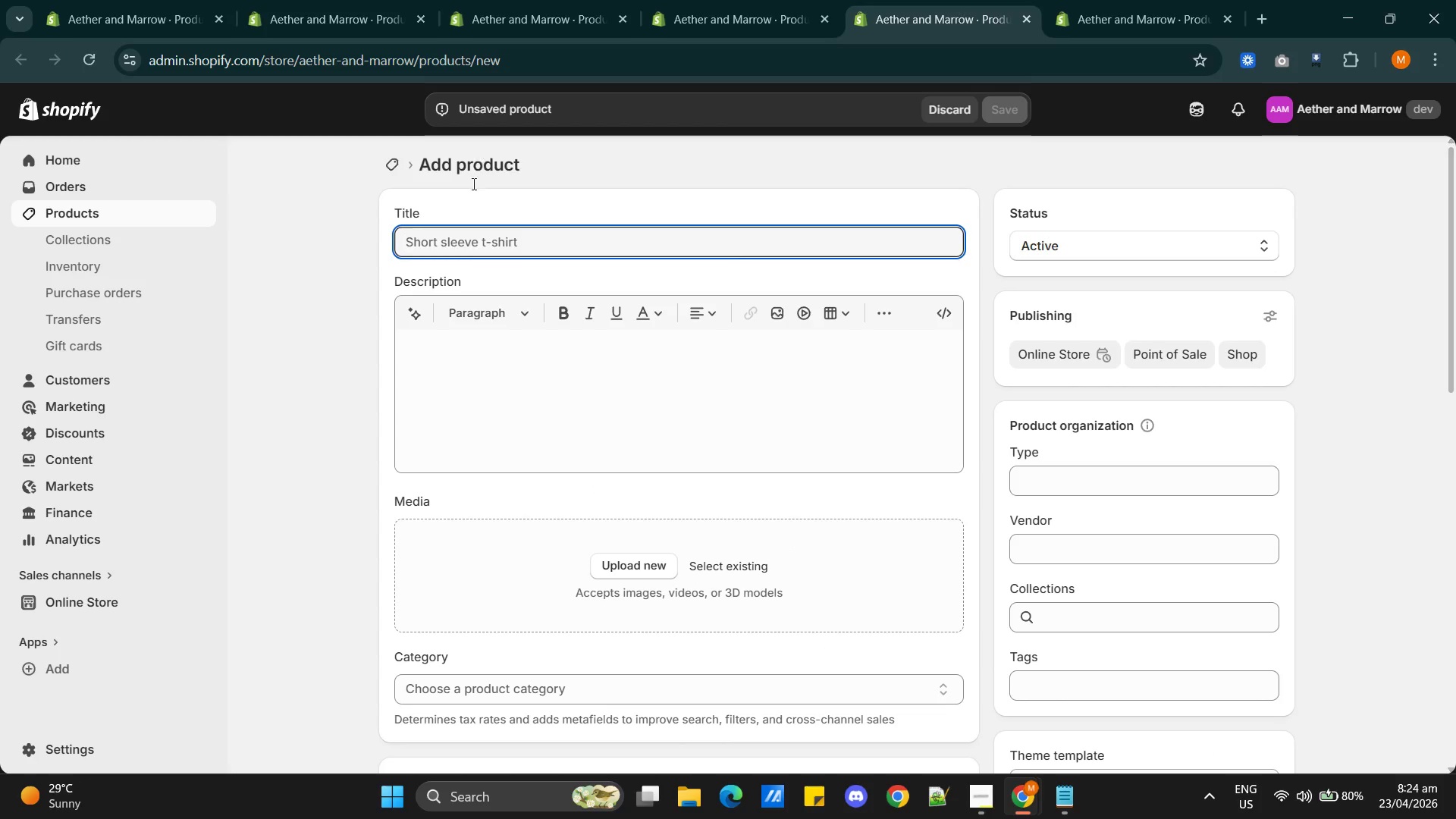 
left_click([482, 241])
 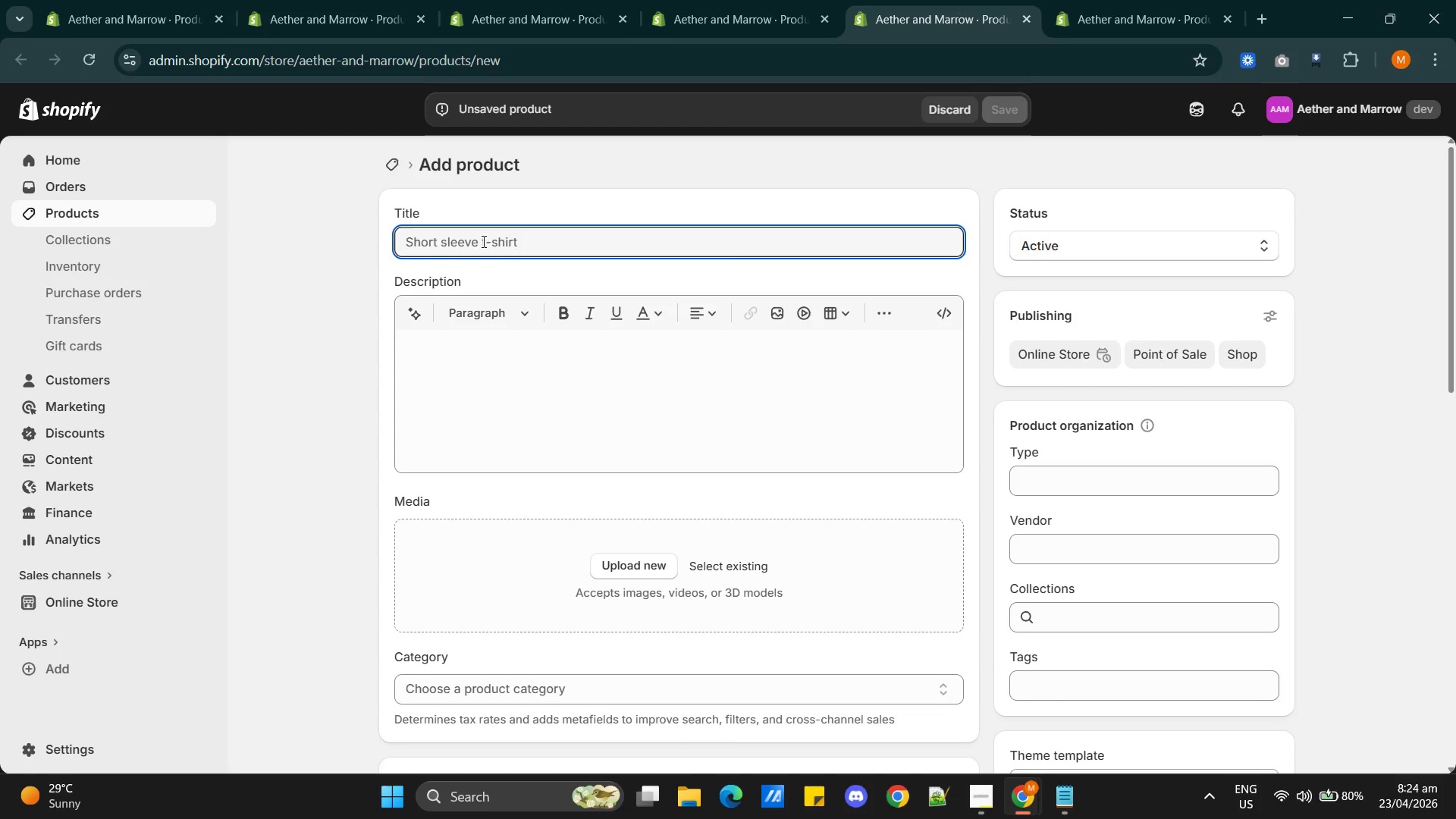 
type(Deep Relief Kir)
key(Backspace)
type(t)
 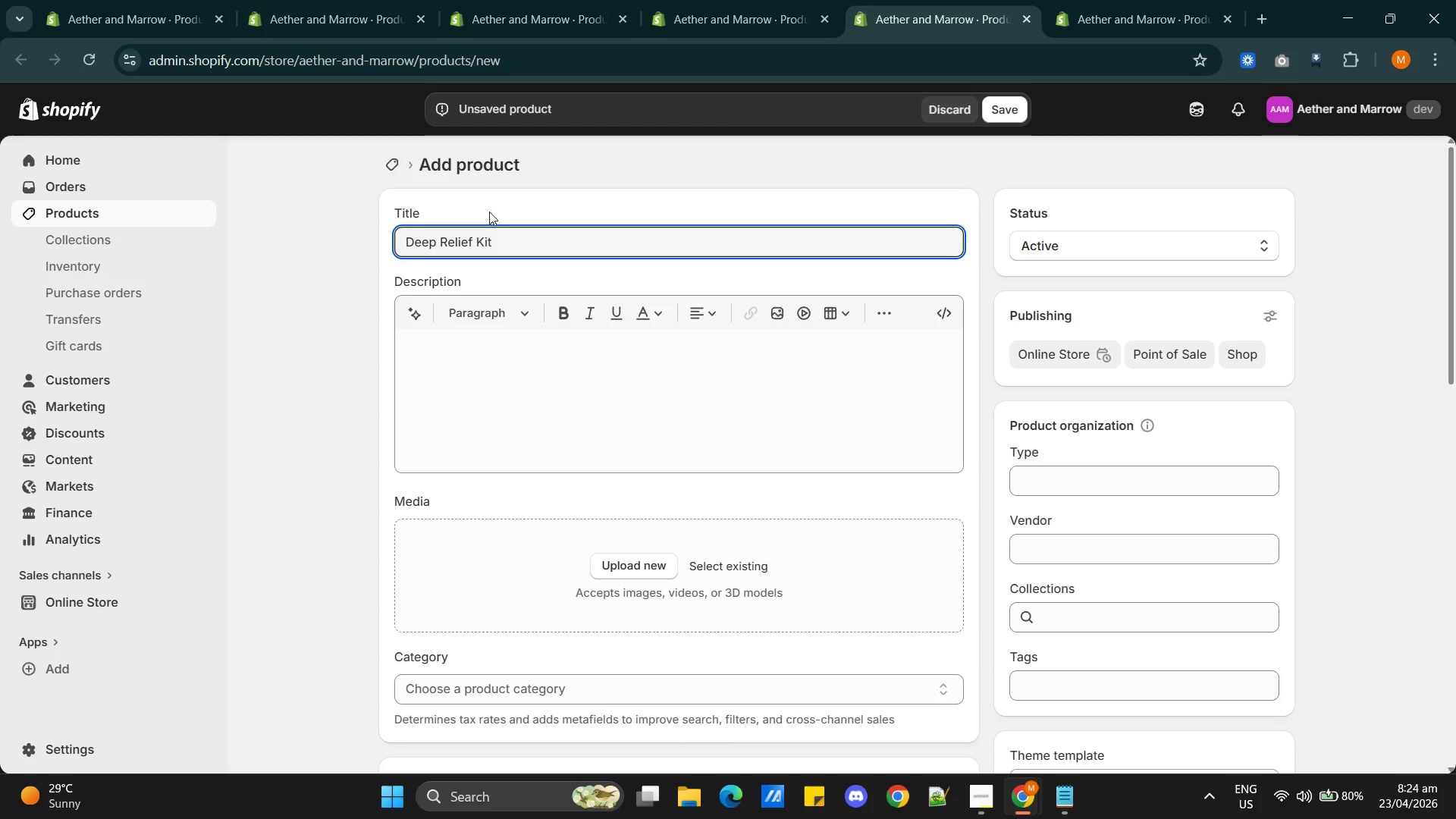 
left_click([468, 365])
 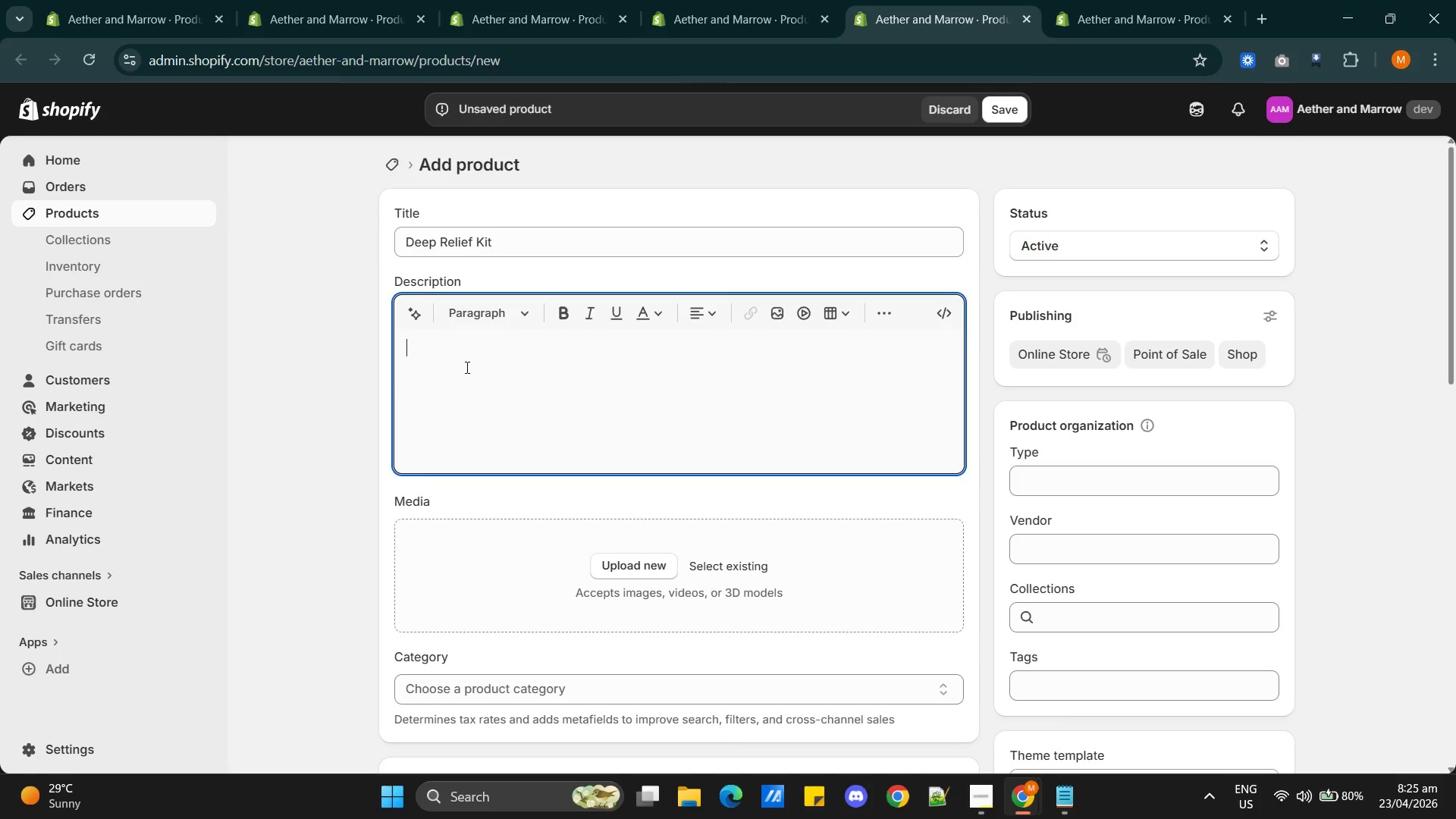 
wait(38.05)
 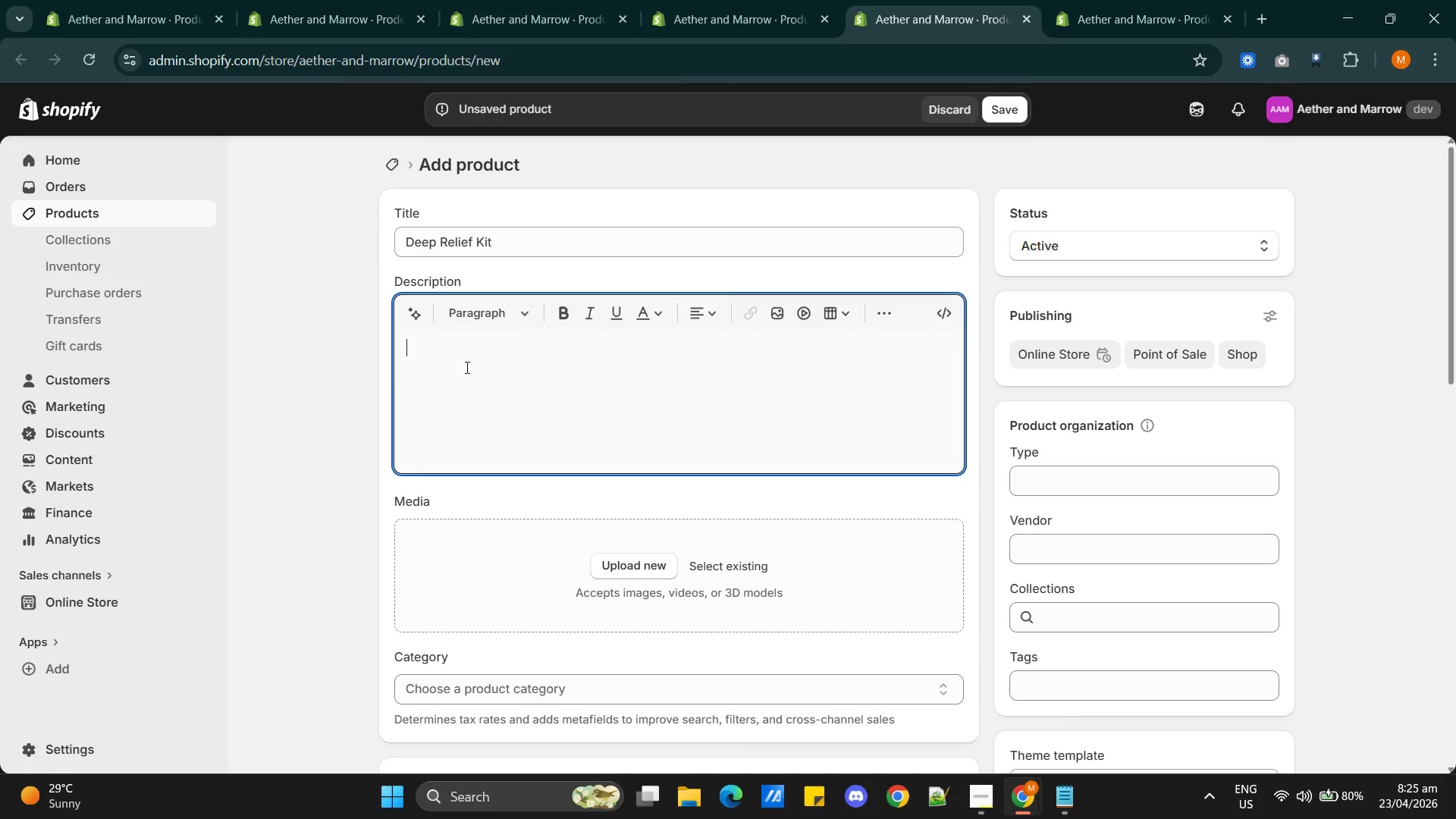 
type(Experience targeted comfort and natural recovery with the Deep Relief Kit, a thoughtfully curated set designed to addd)
key(Backspace)
type(ress muscle soreness, )
 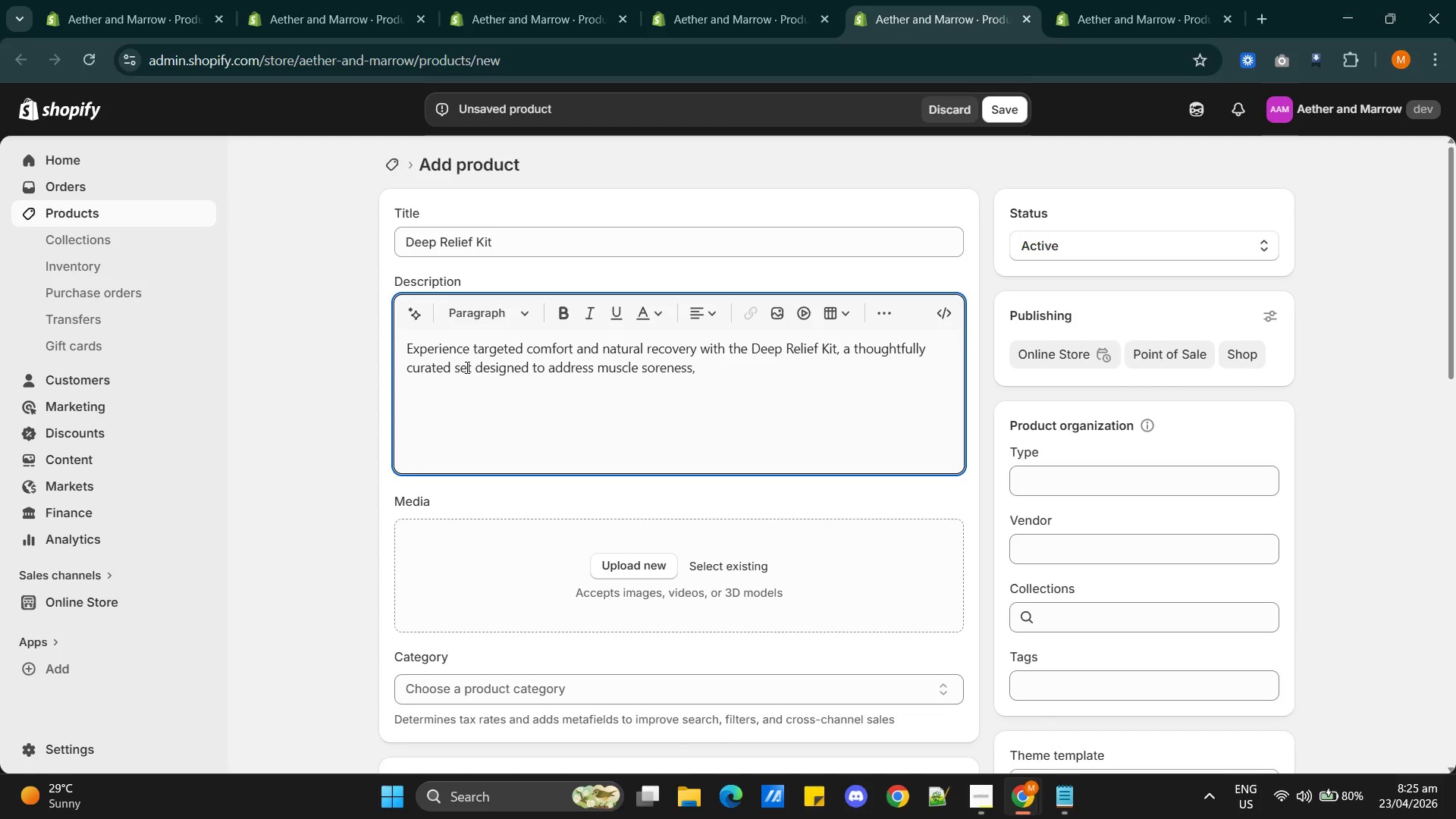 
type(tension, and everyday physical stress. This kit is ideal for individuals seeking a non-invasive approach to pain management and relaxa)
 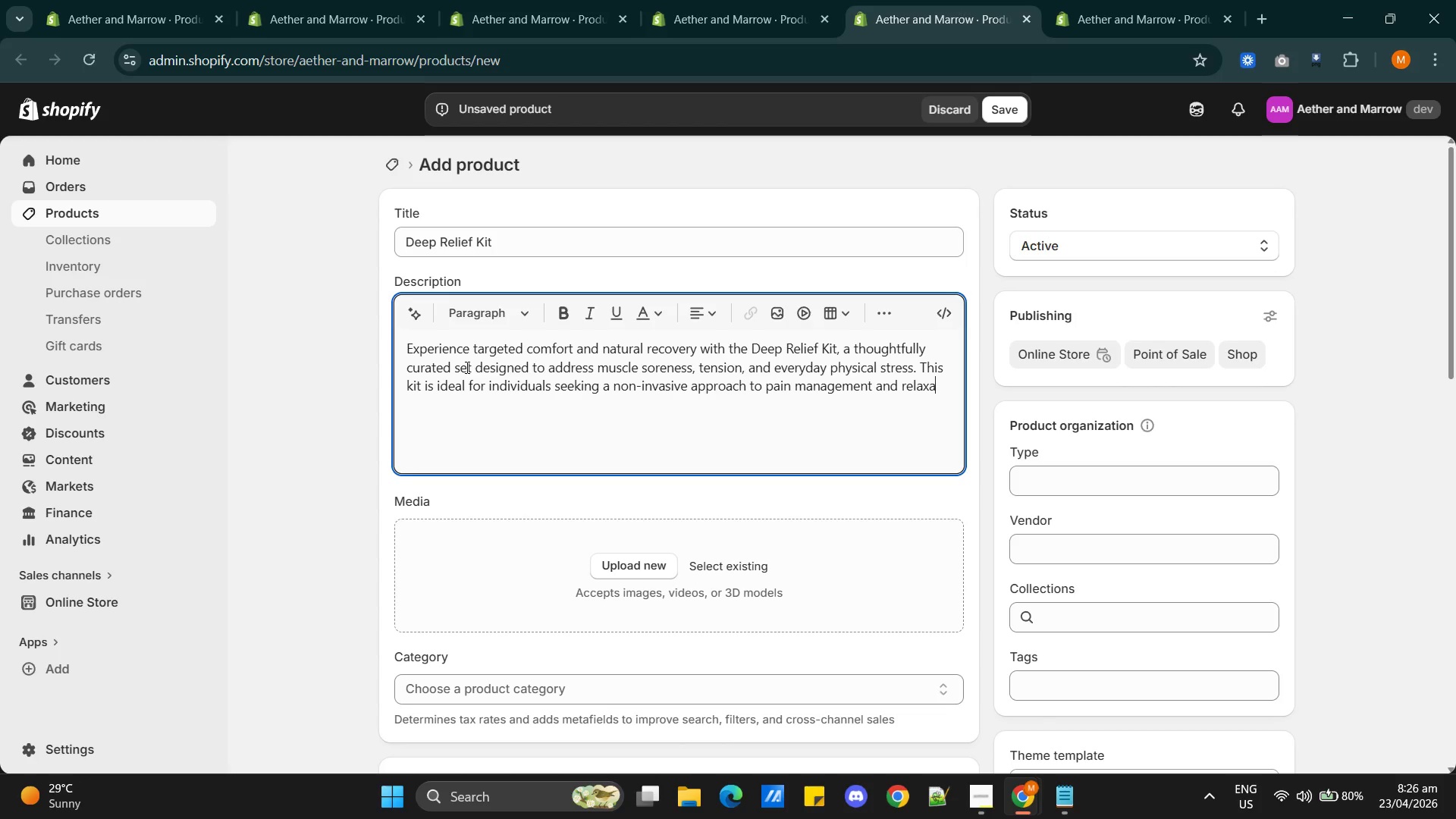 
type(tion.)
 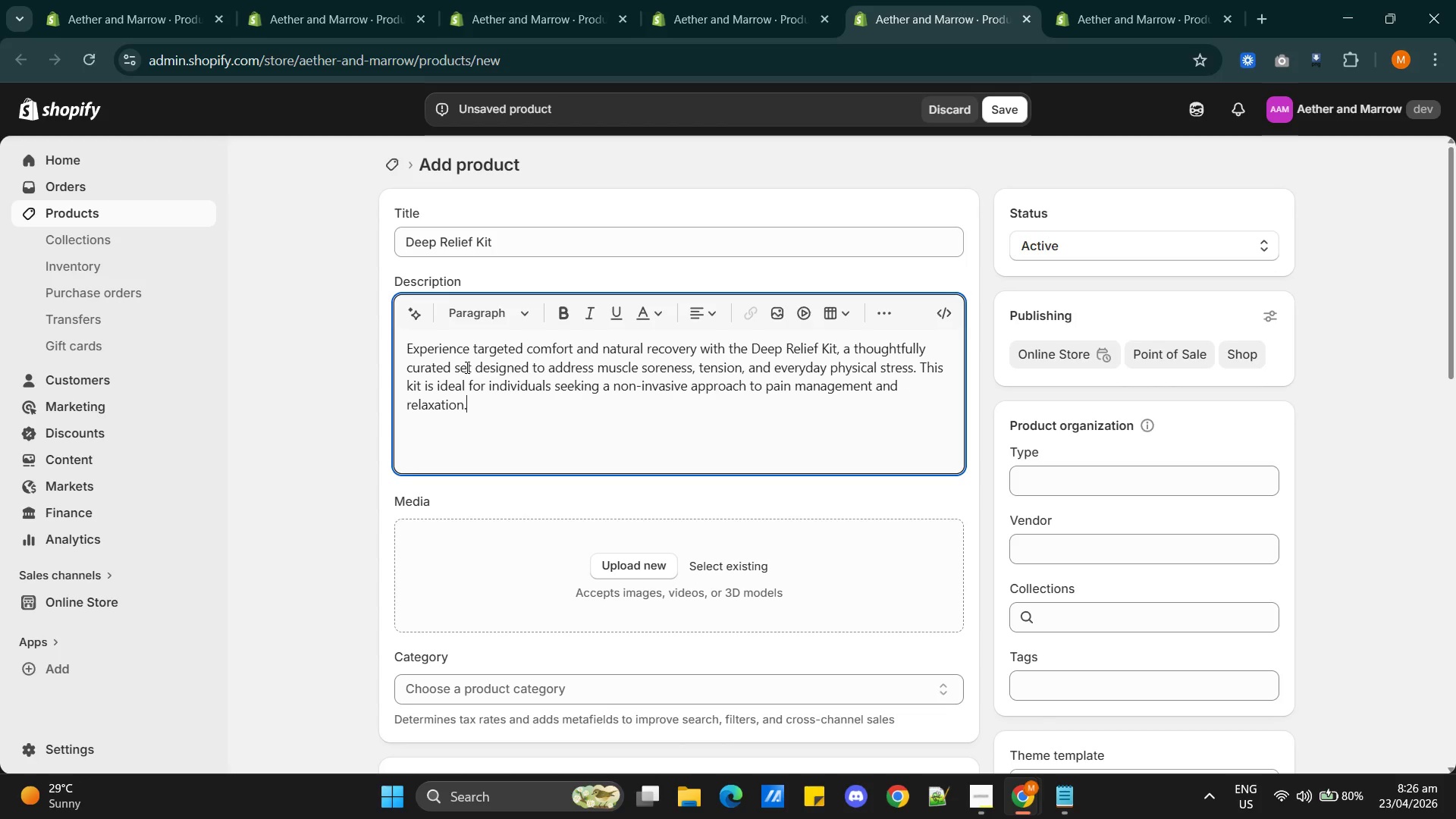 
key(Enter)
 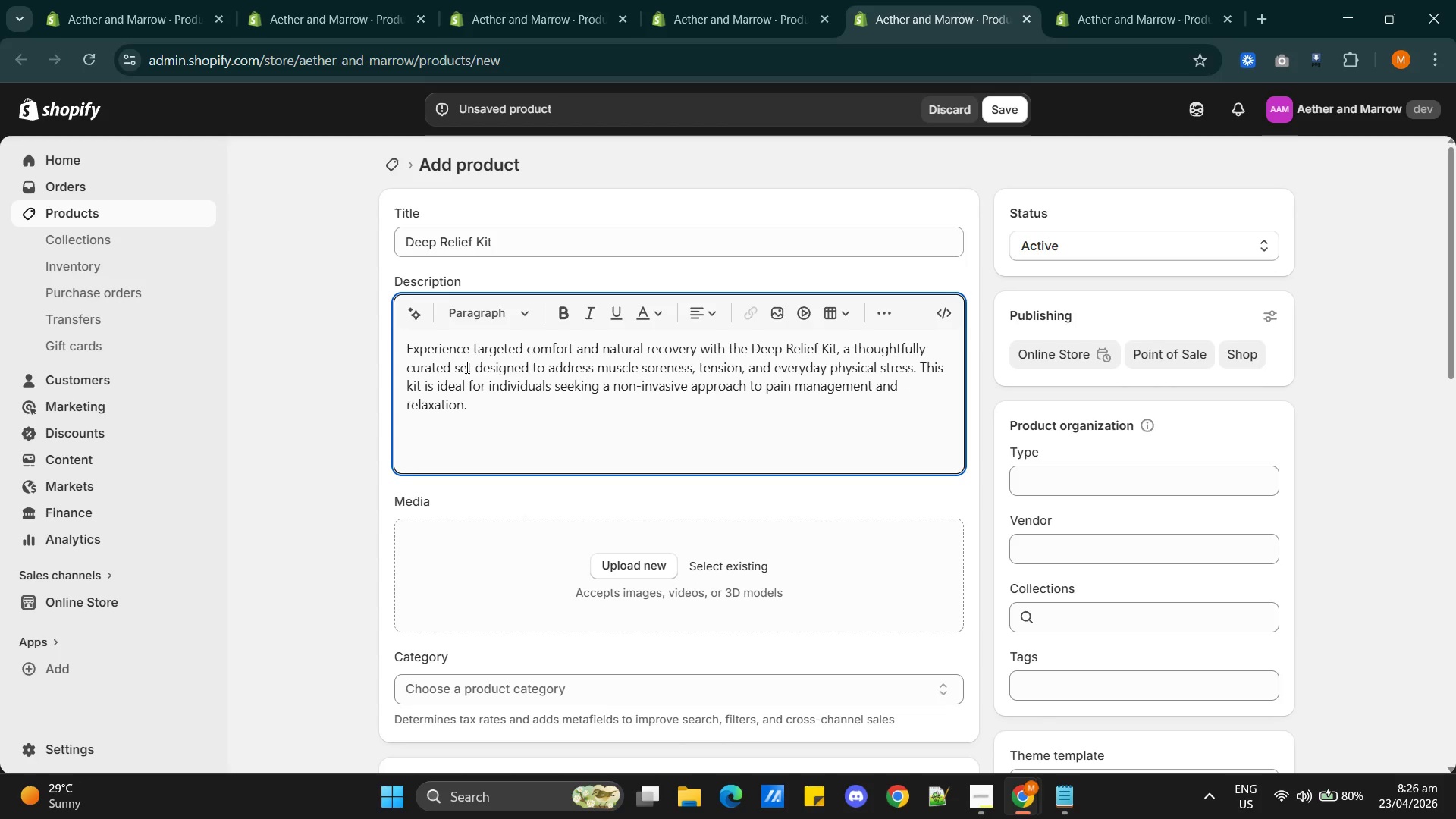 
type(This kit includes:)
 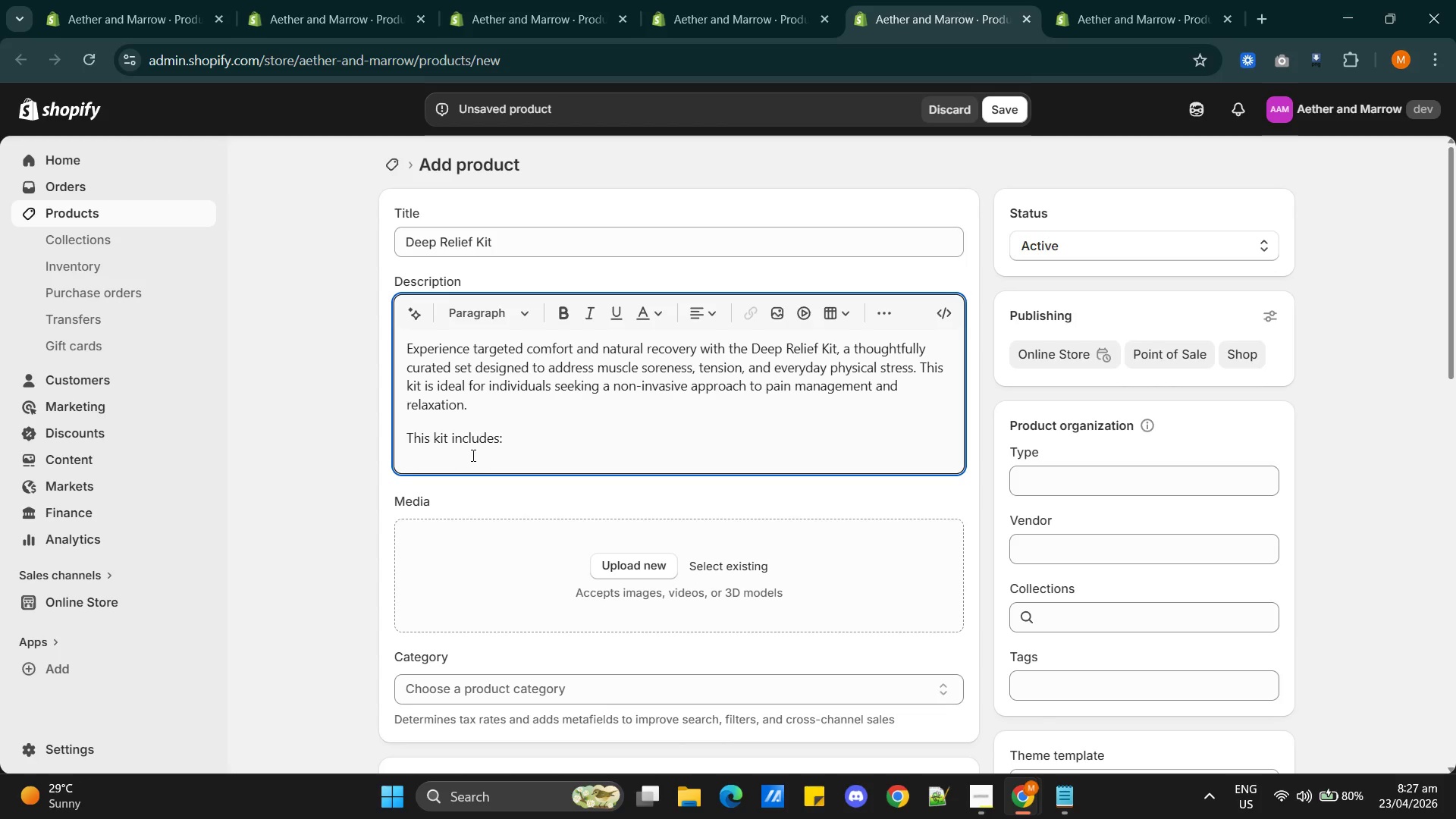 
double_click([469, 439])
 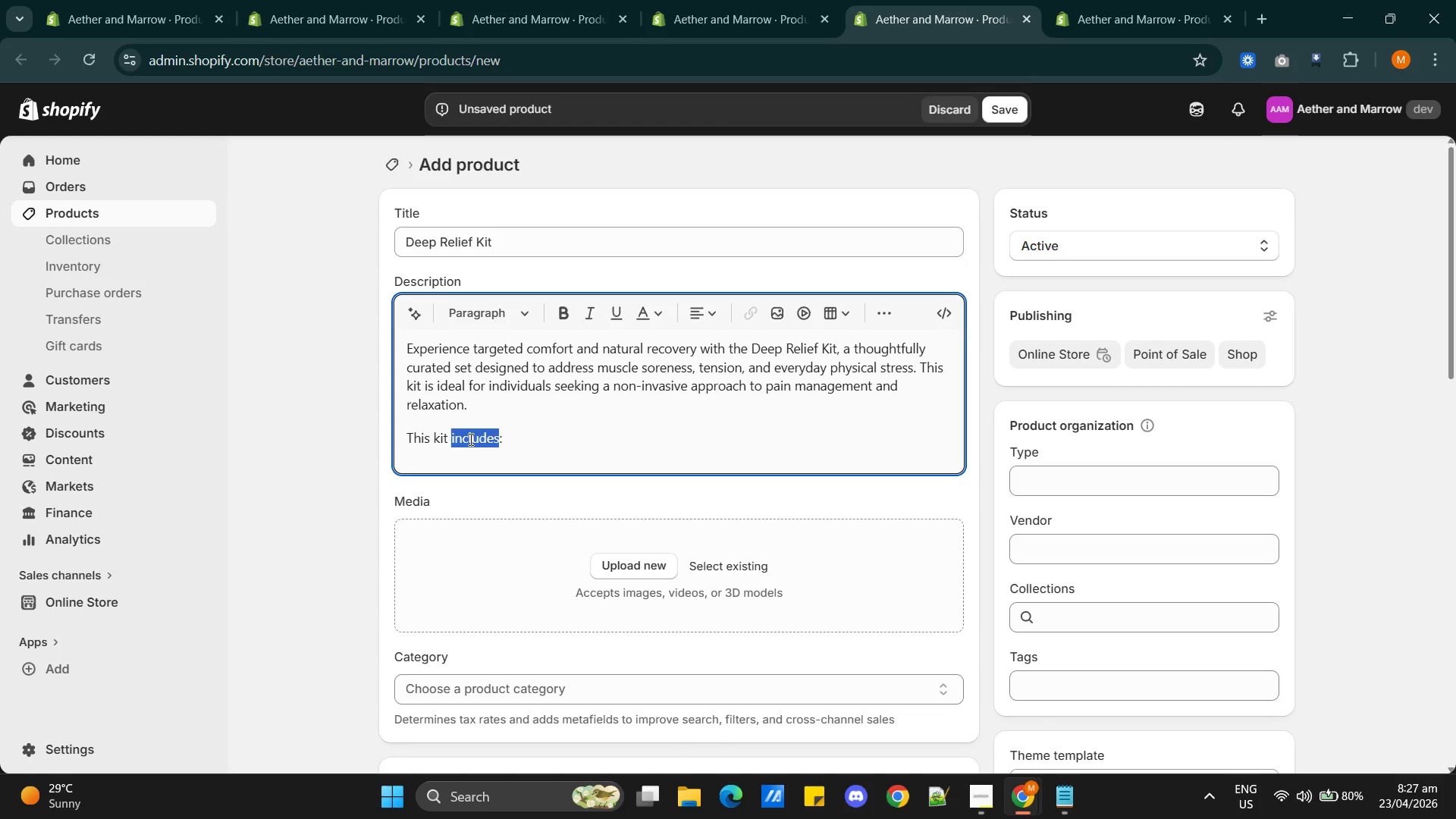 
triple_click([469, 439])
 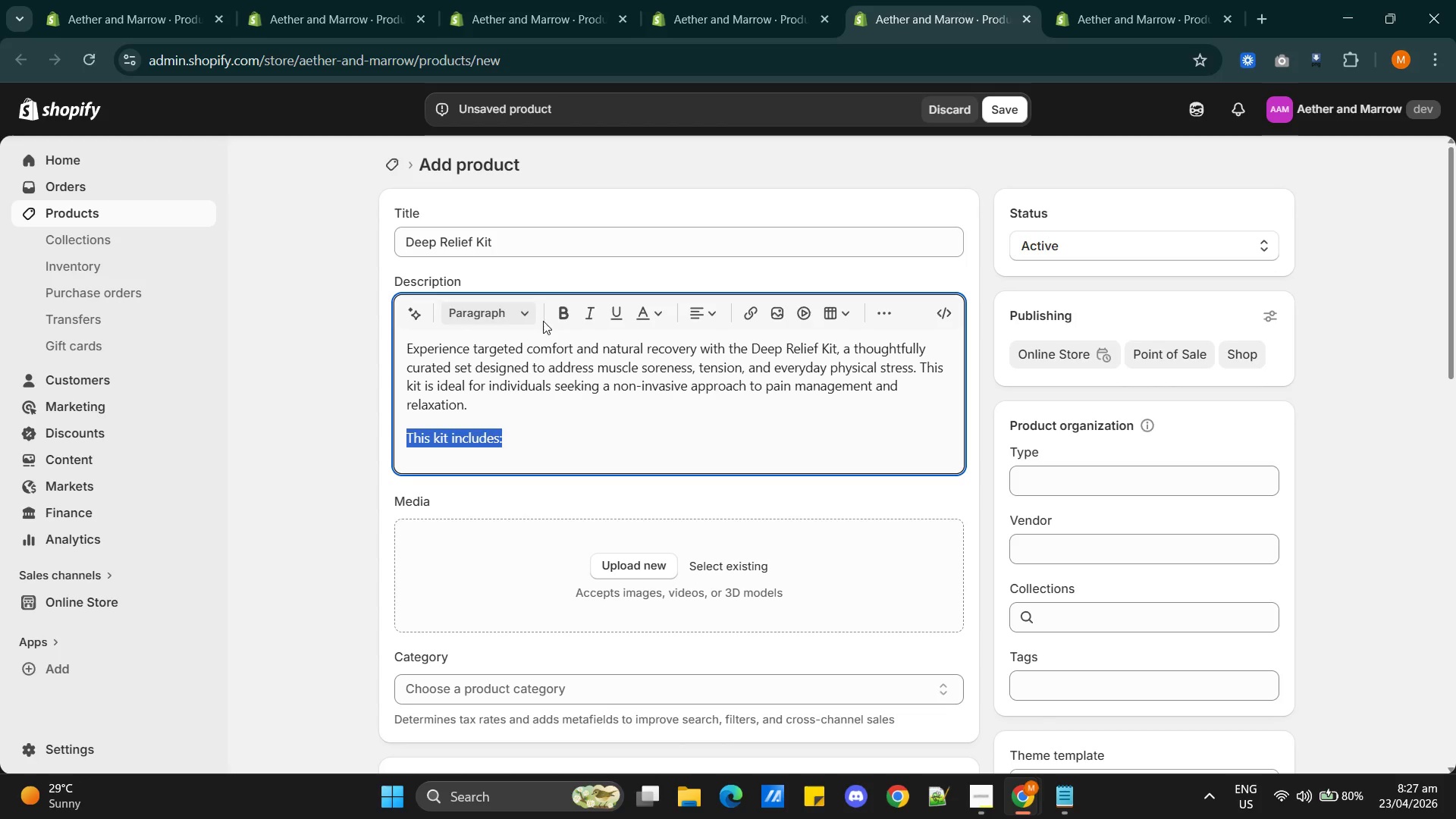 
left_click([560, 318])
 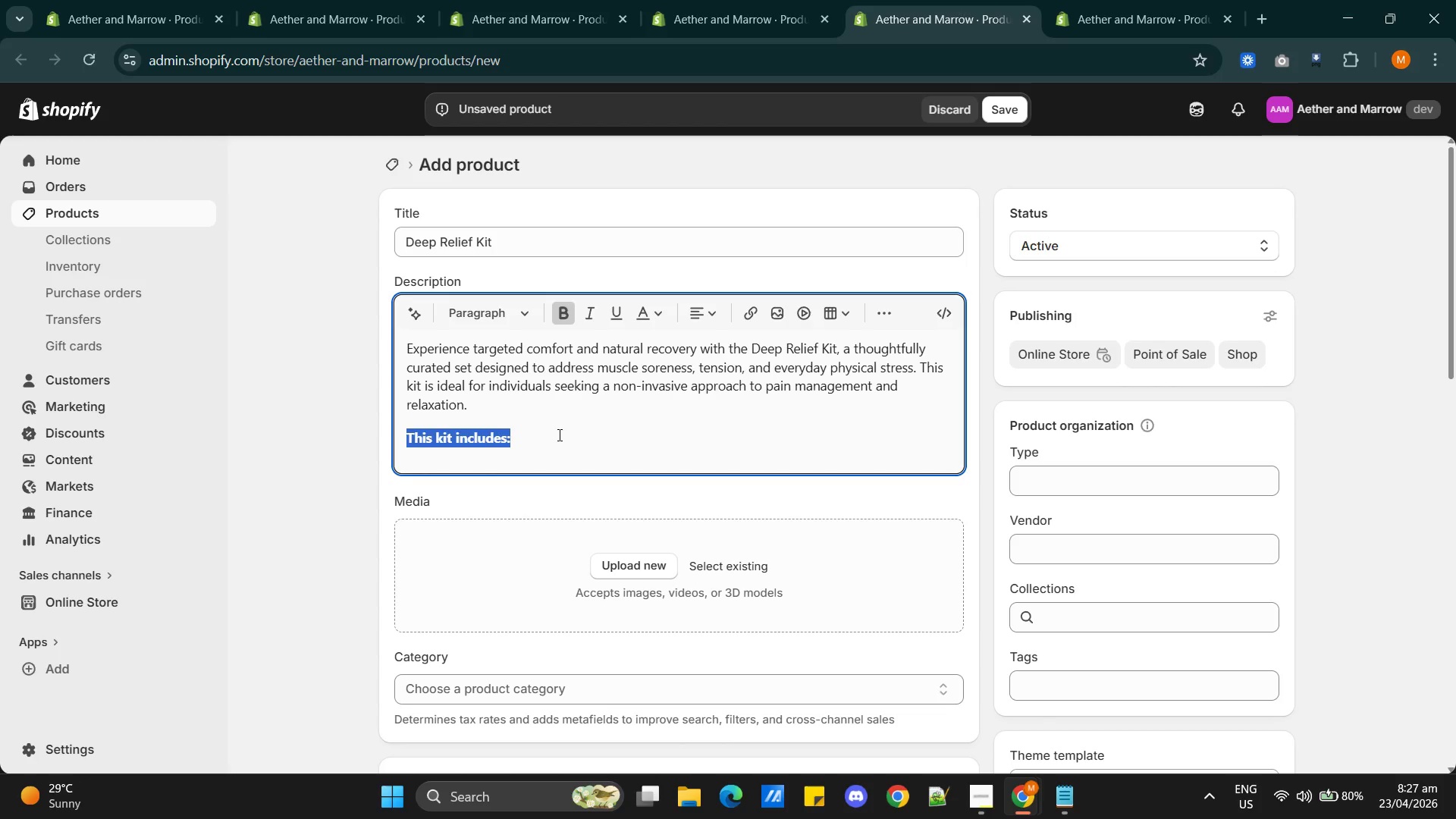 
left_click([558, 435])
 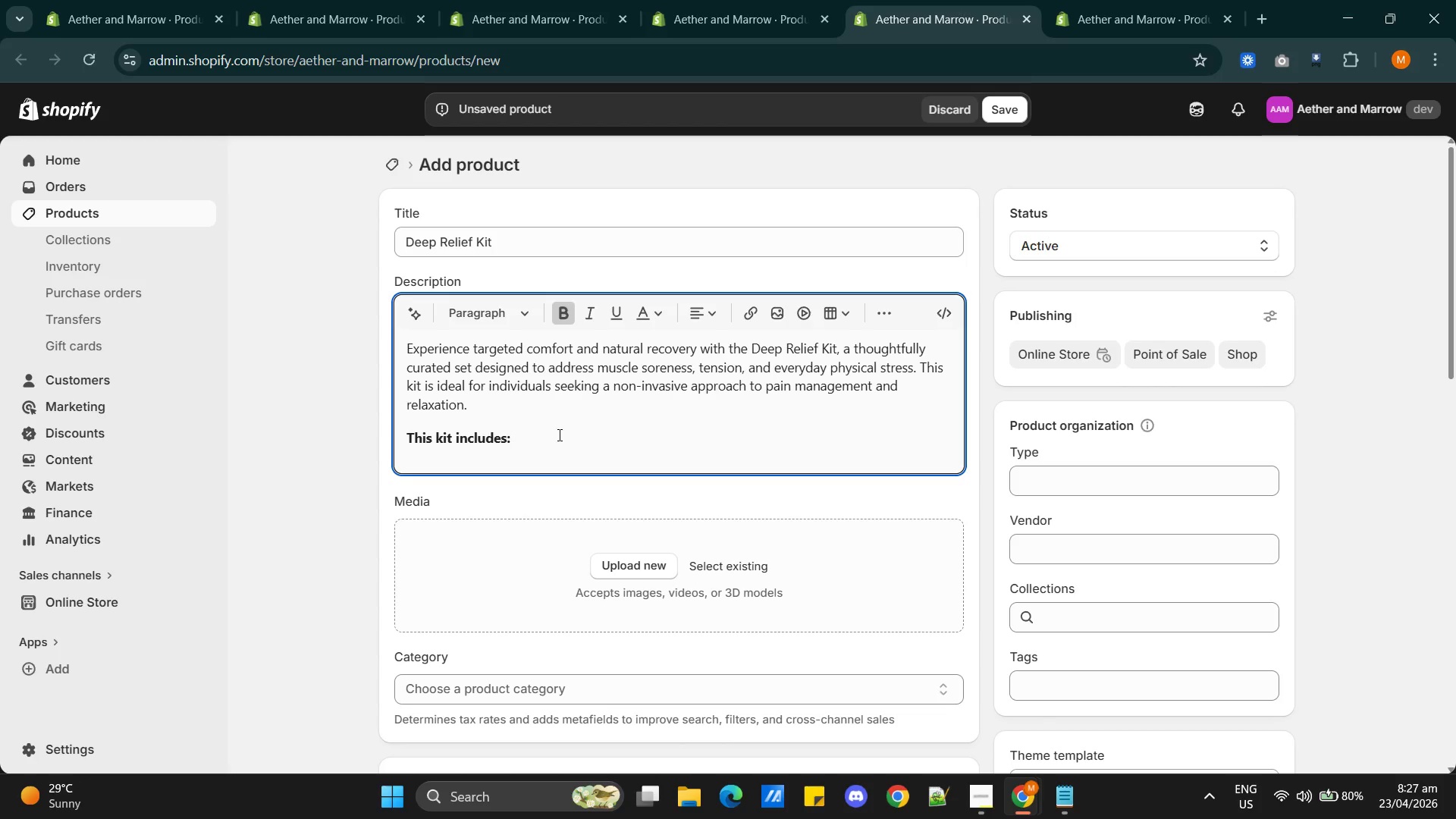 
key(Enter)
 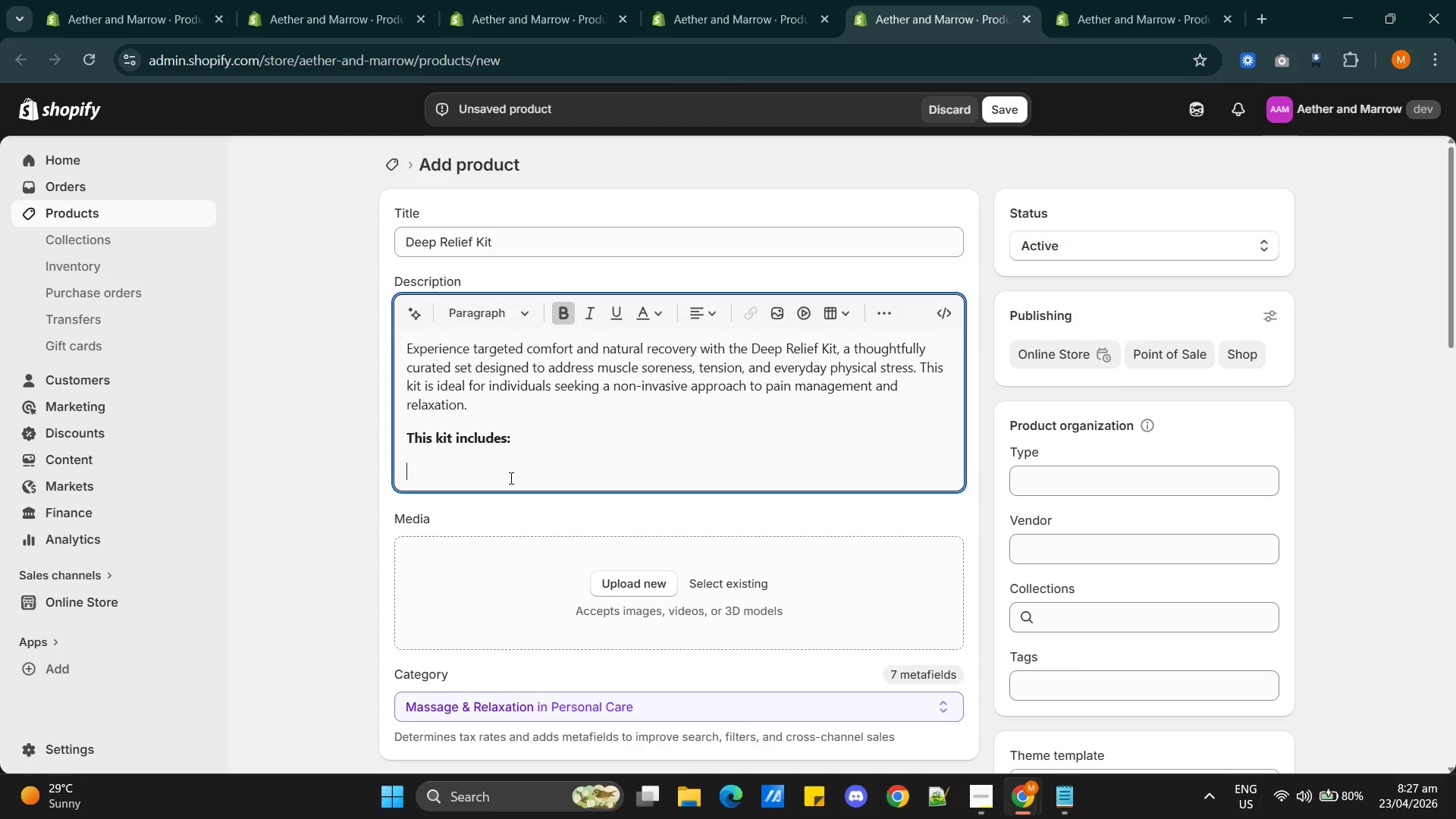 
wait(20.31)
 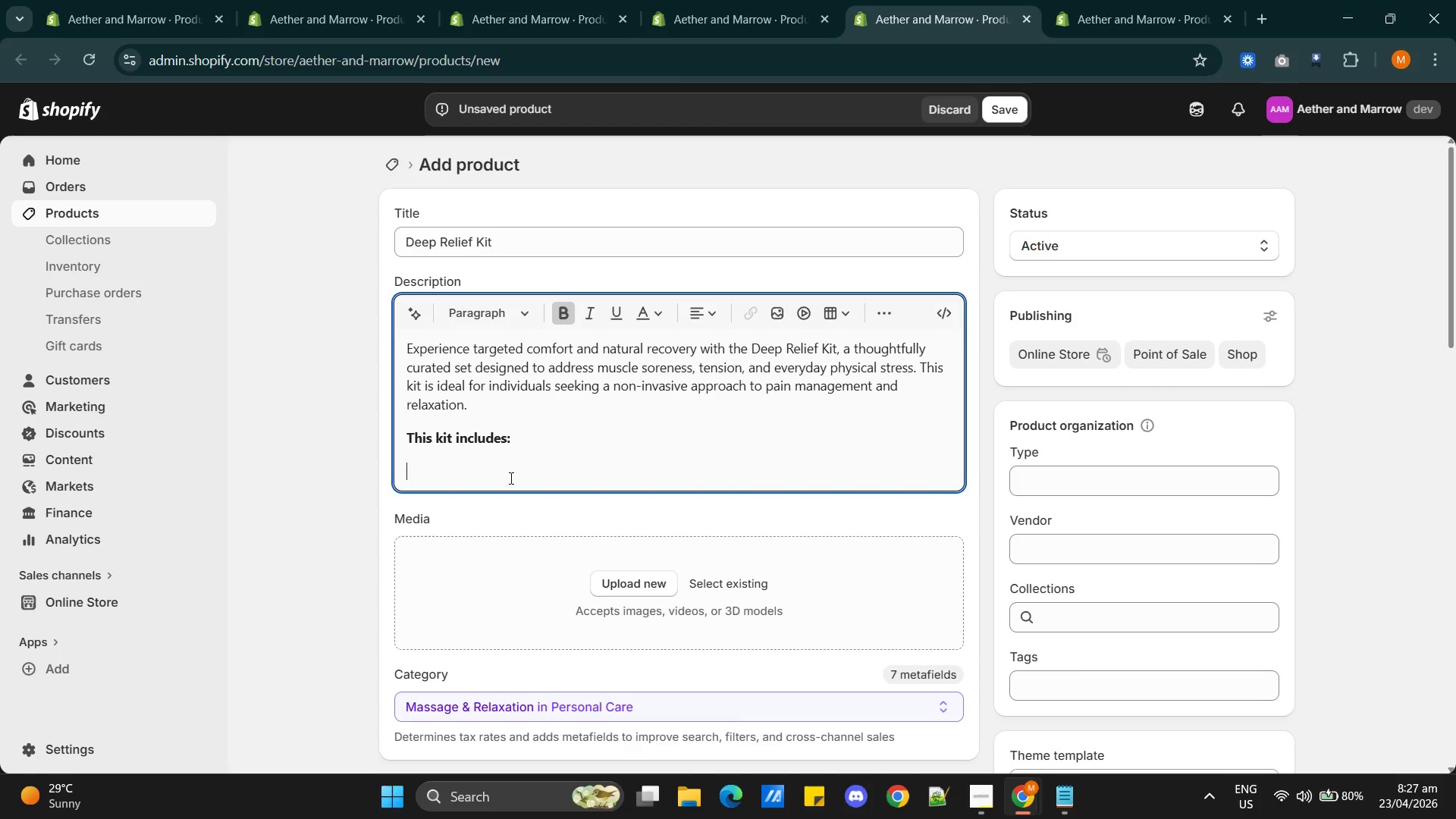 
key(Alt+Tab)
 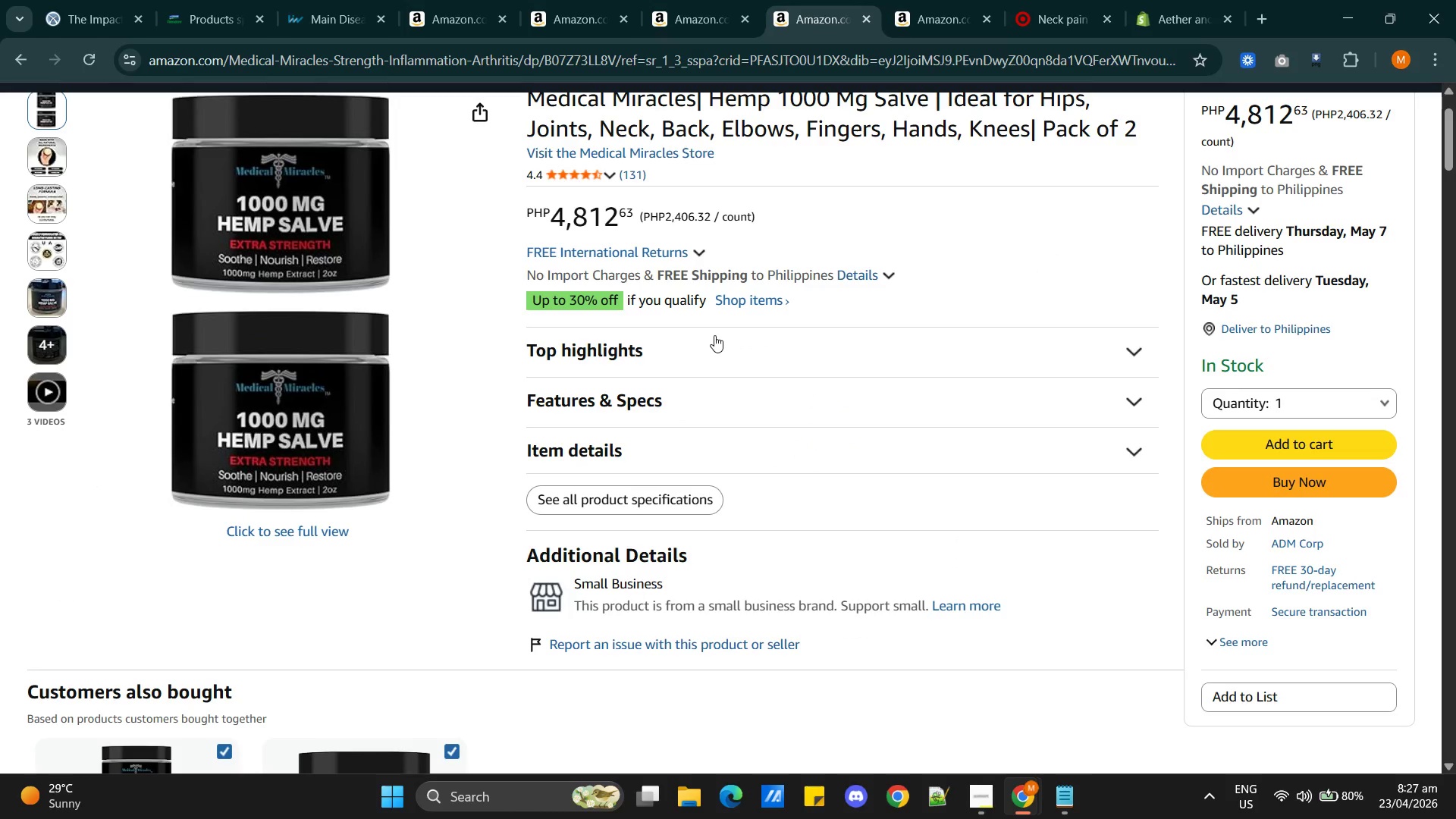 
key(Alt+AltLeft)
 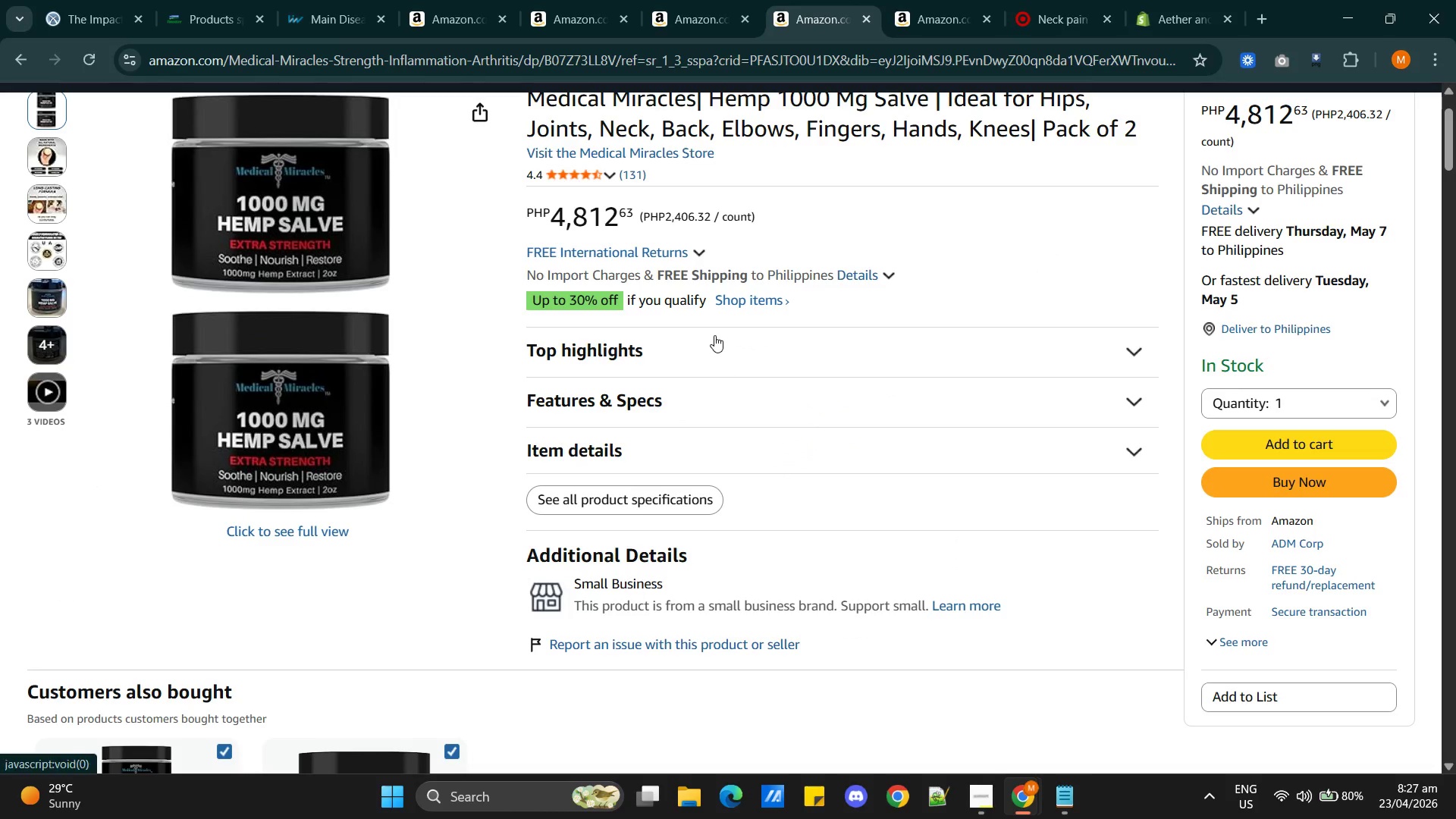 
key(Alt+Tab)
 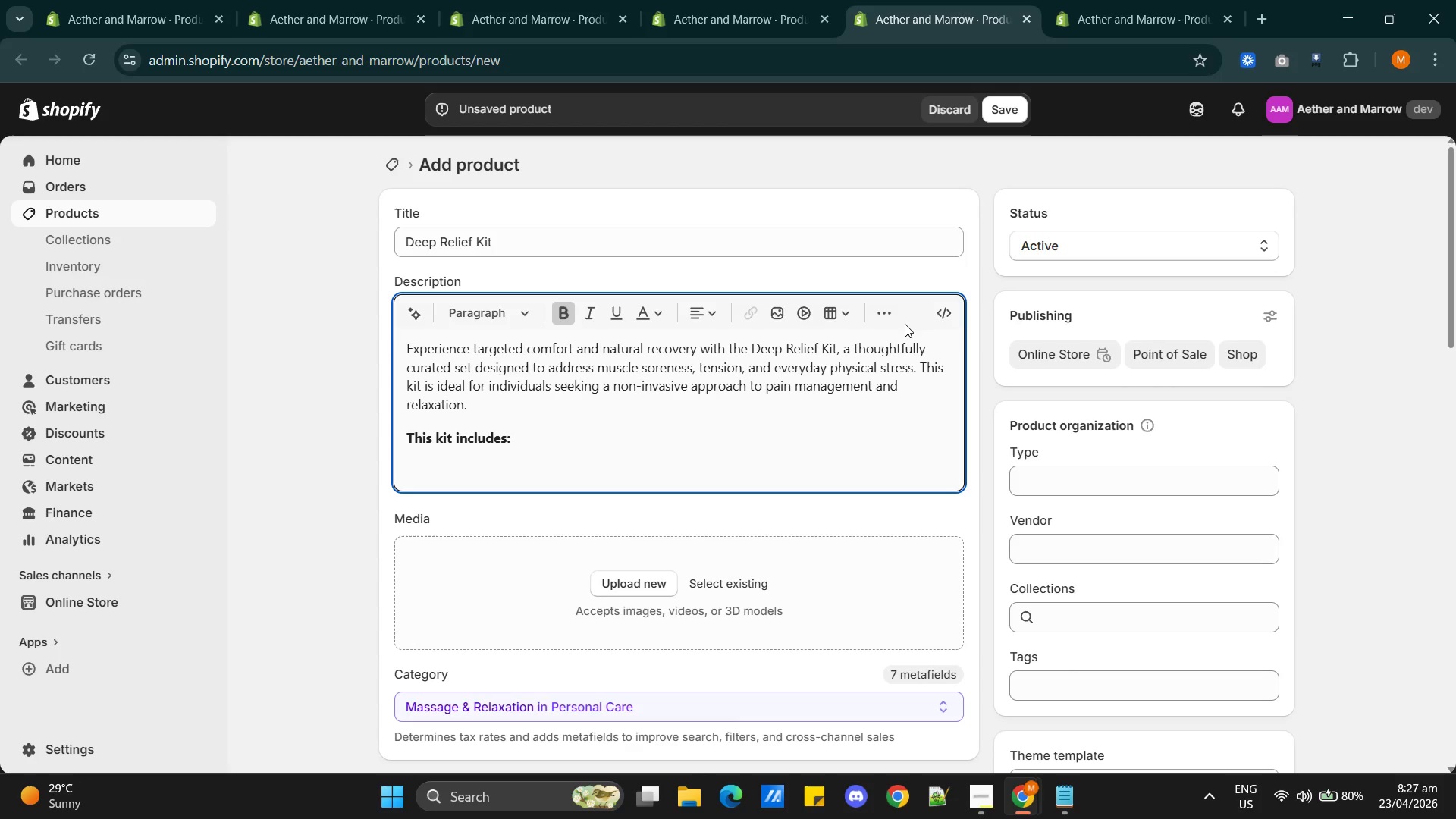 
left_click([883, 318])
 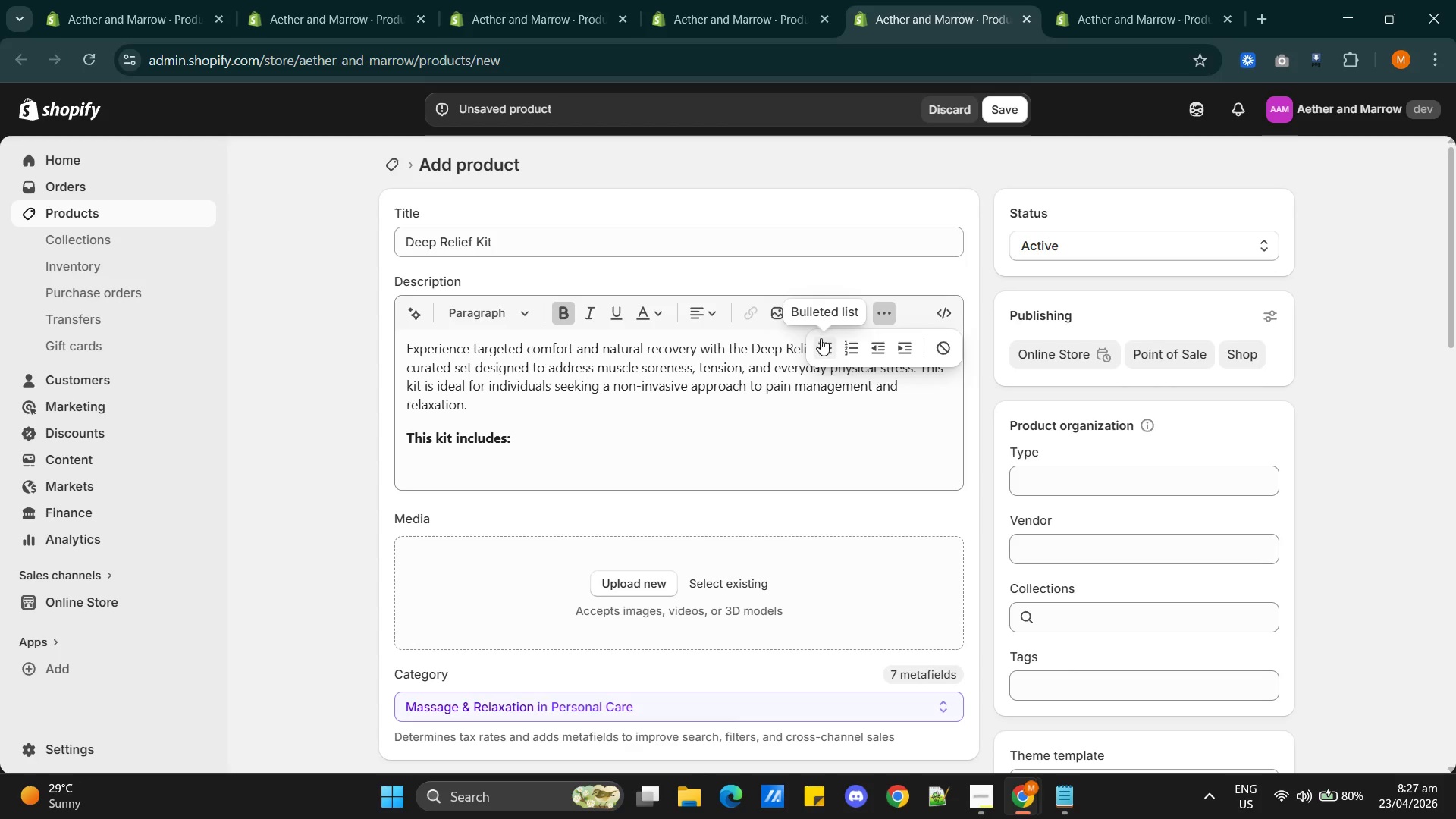 
left_click([825, 345])
 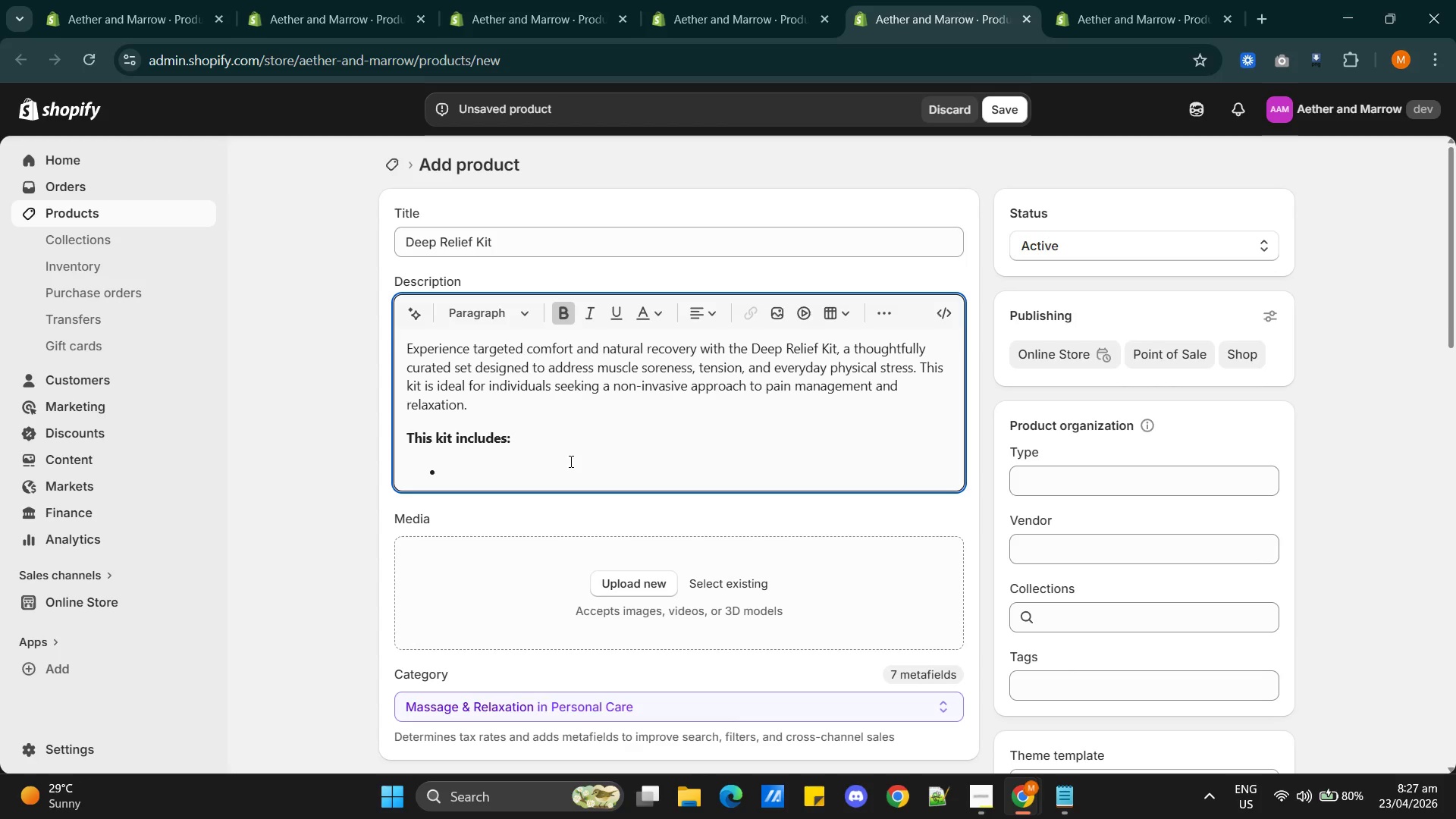 
left_click([573, 472])
 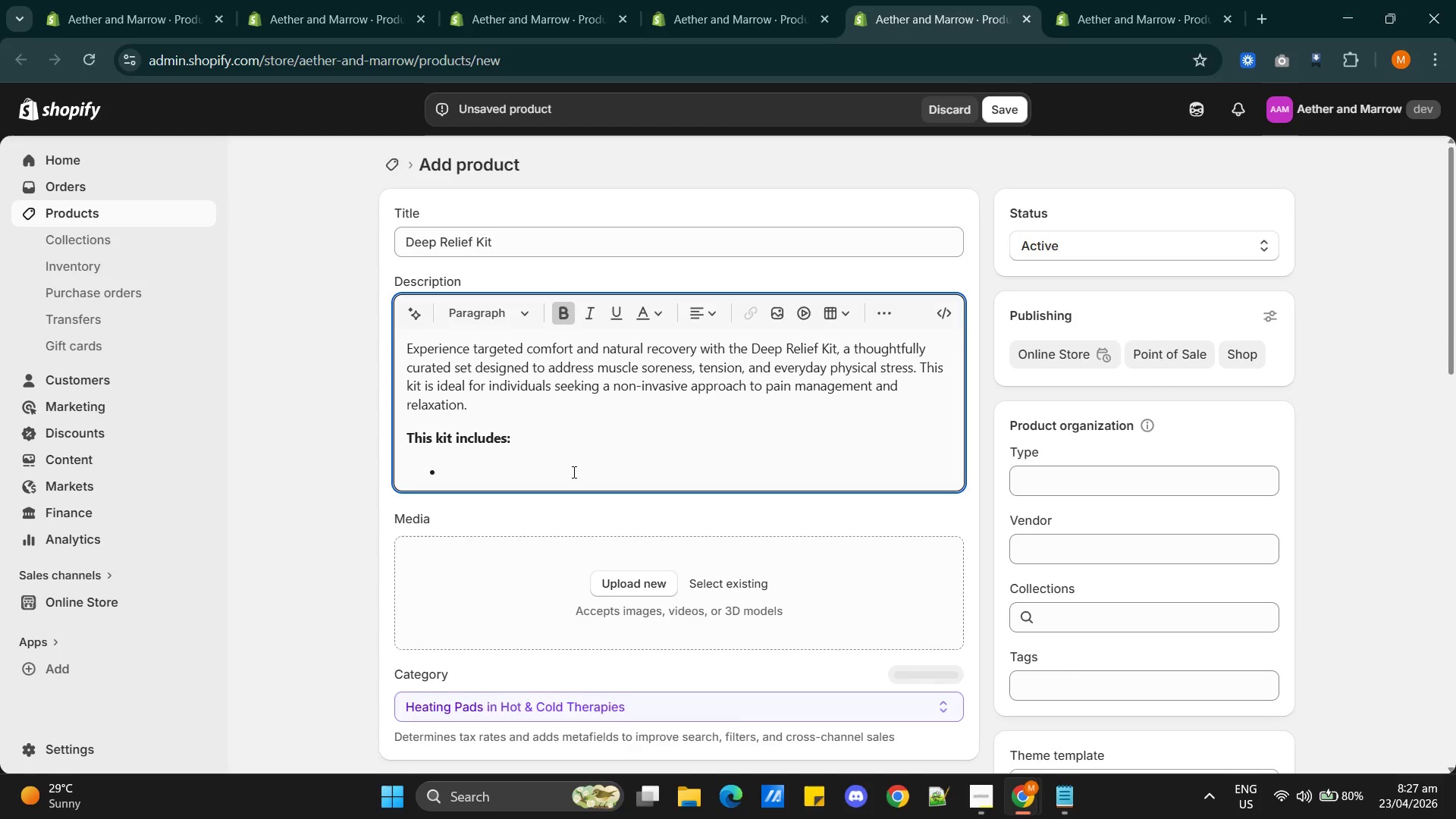 
key(Alt+AltLeft)
 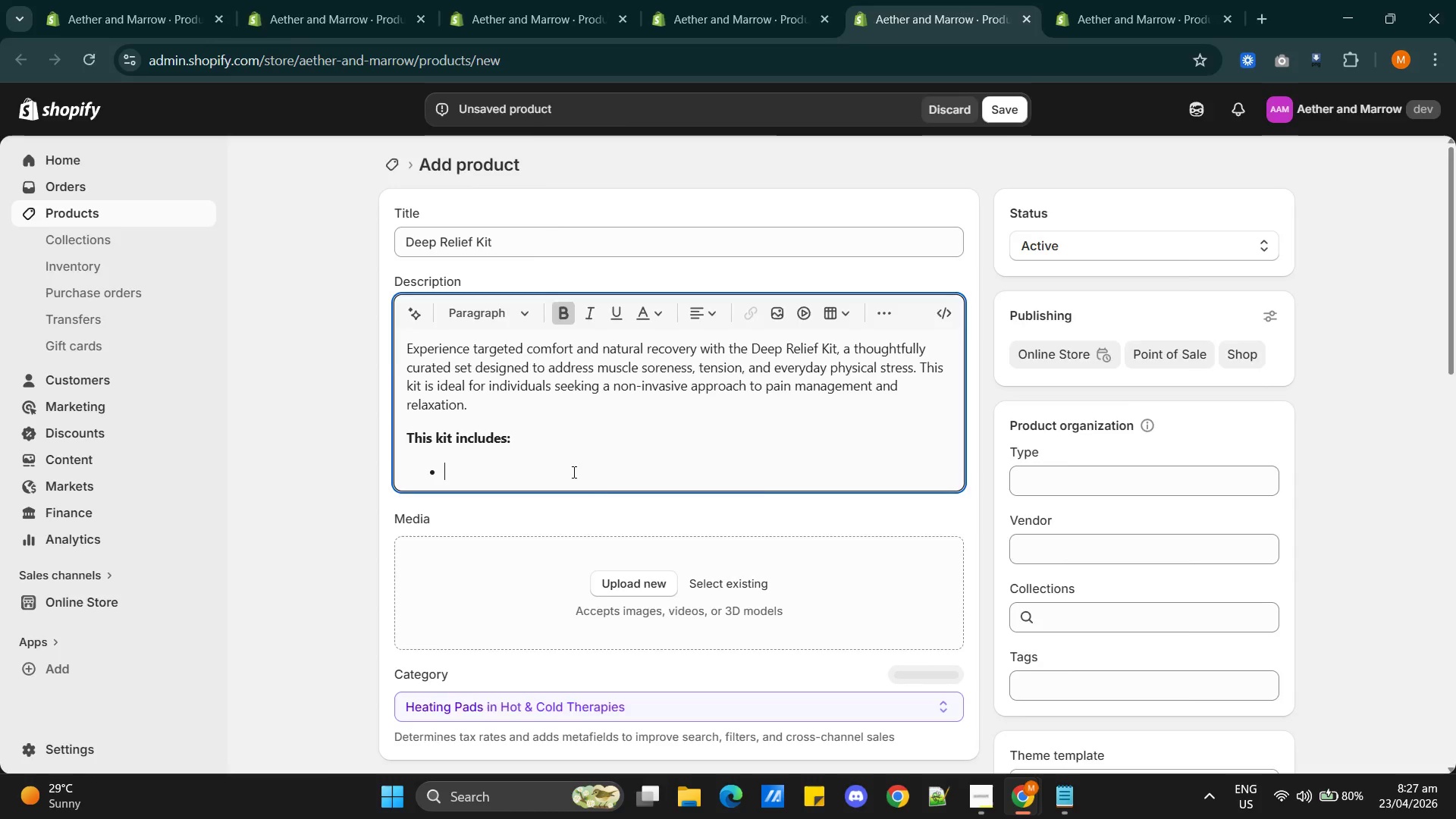 
key(Alt+Tab)
 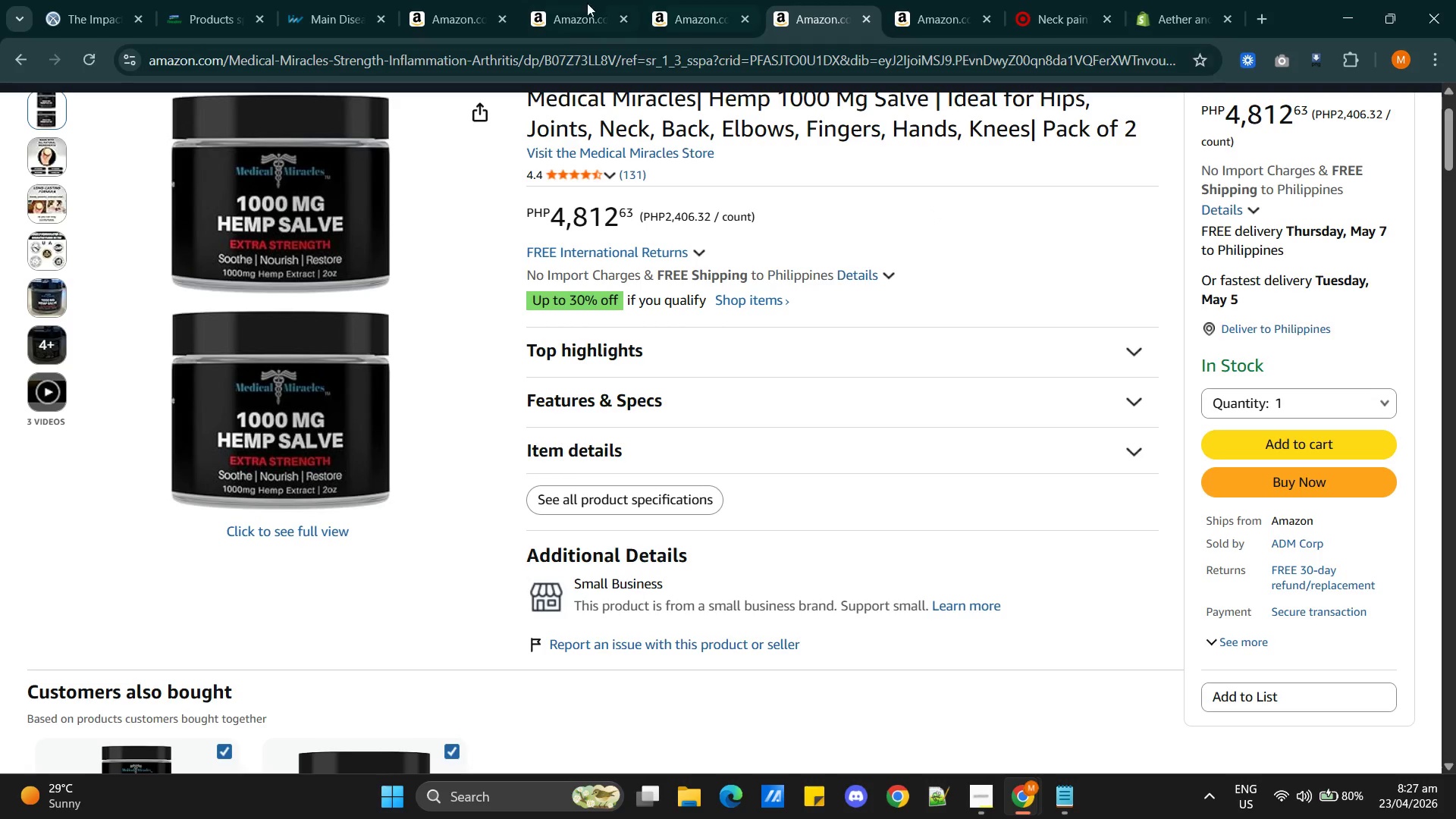 
left_click([559, 27])
 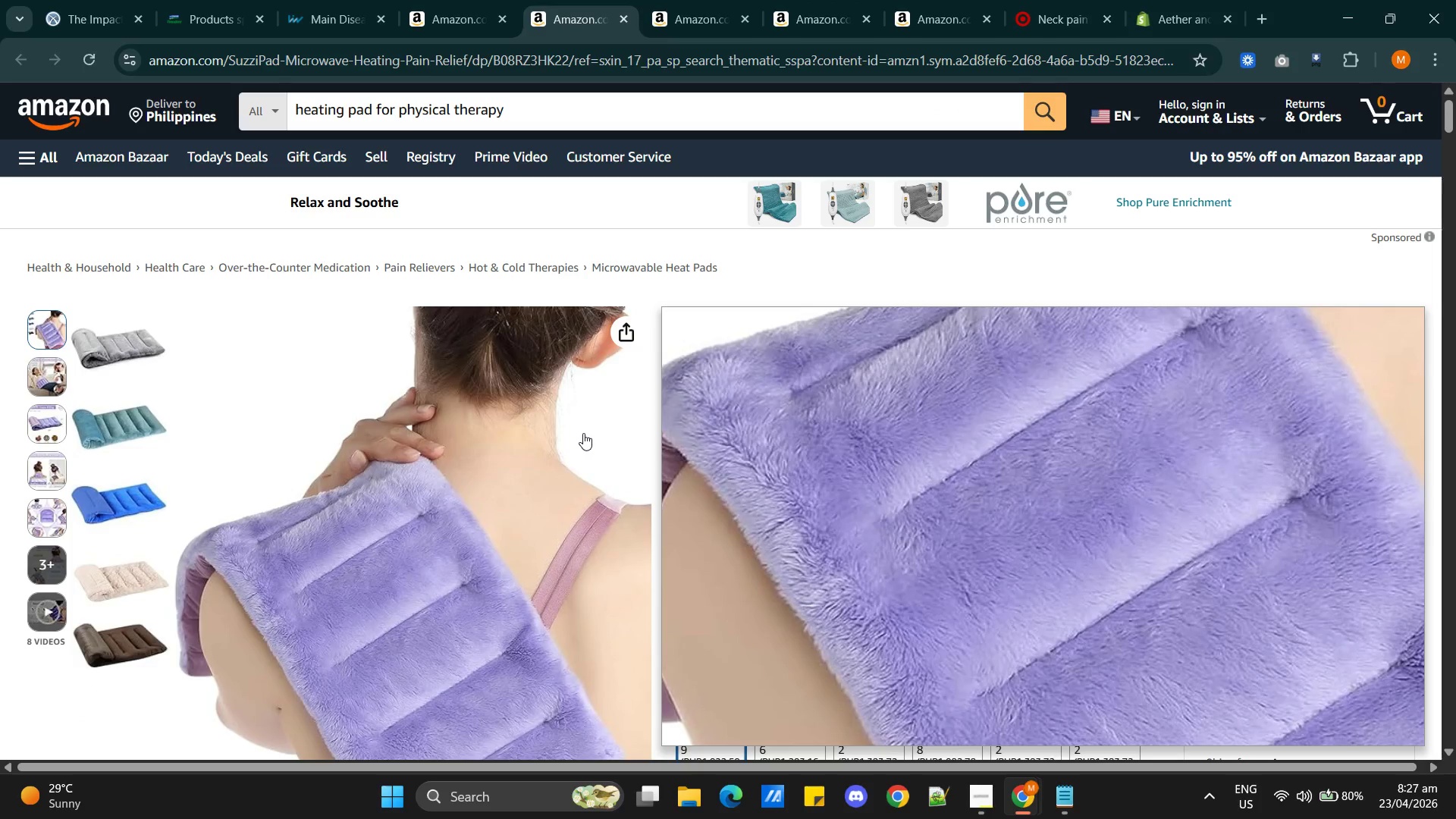 
left_click_drag(start_coordinate=[479, 431], to_coordinate=[626, 543])
 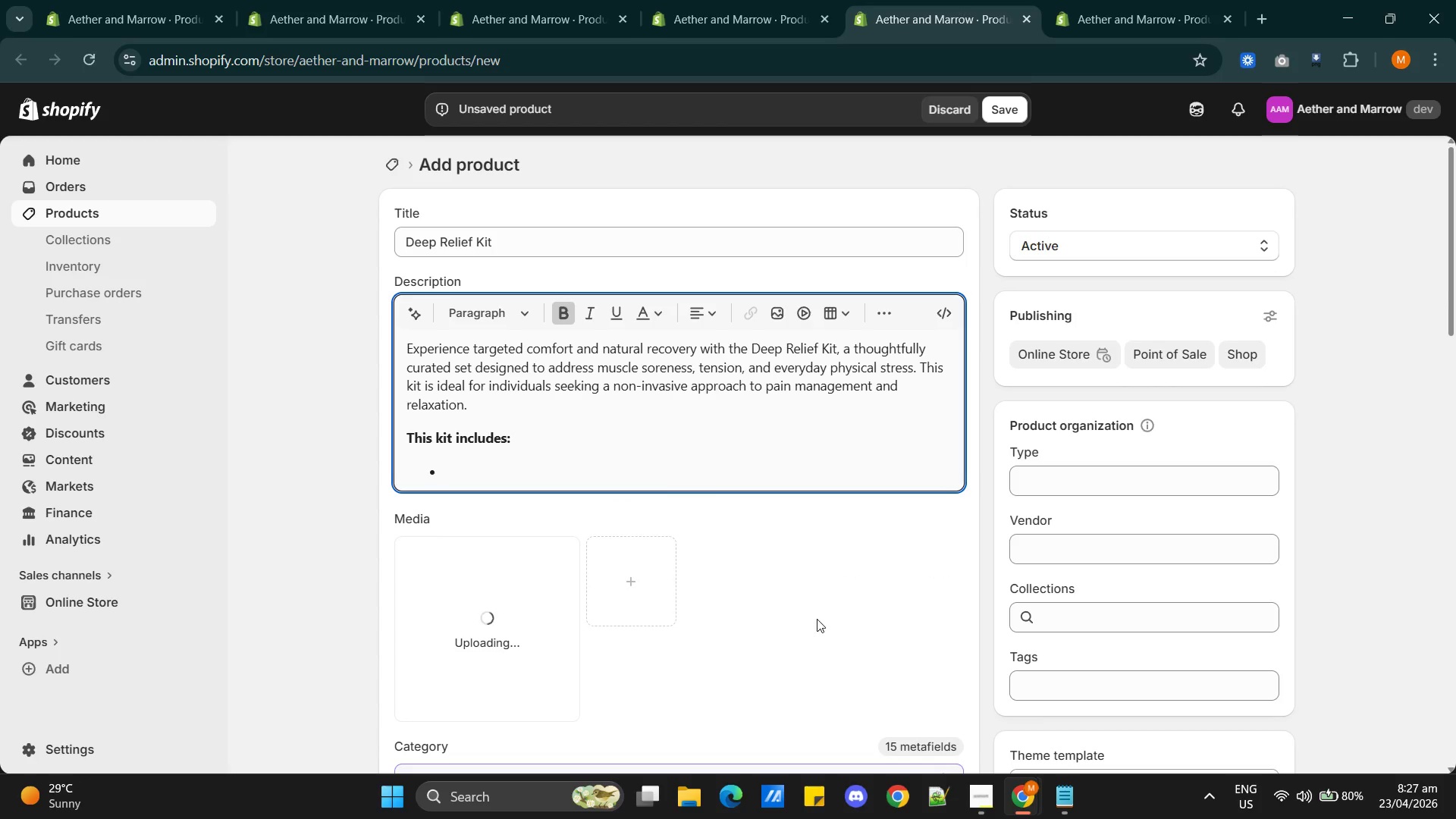 
key(Alt+AltLeft)
 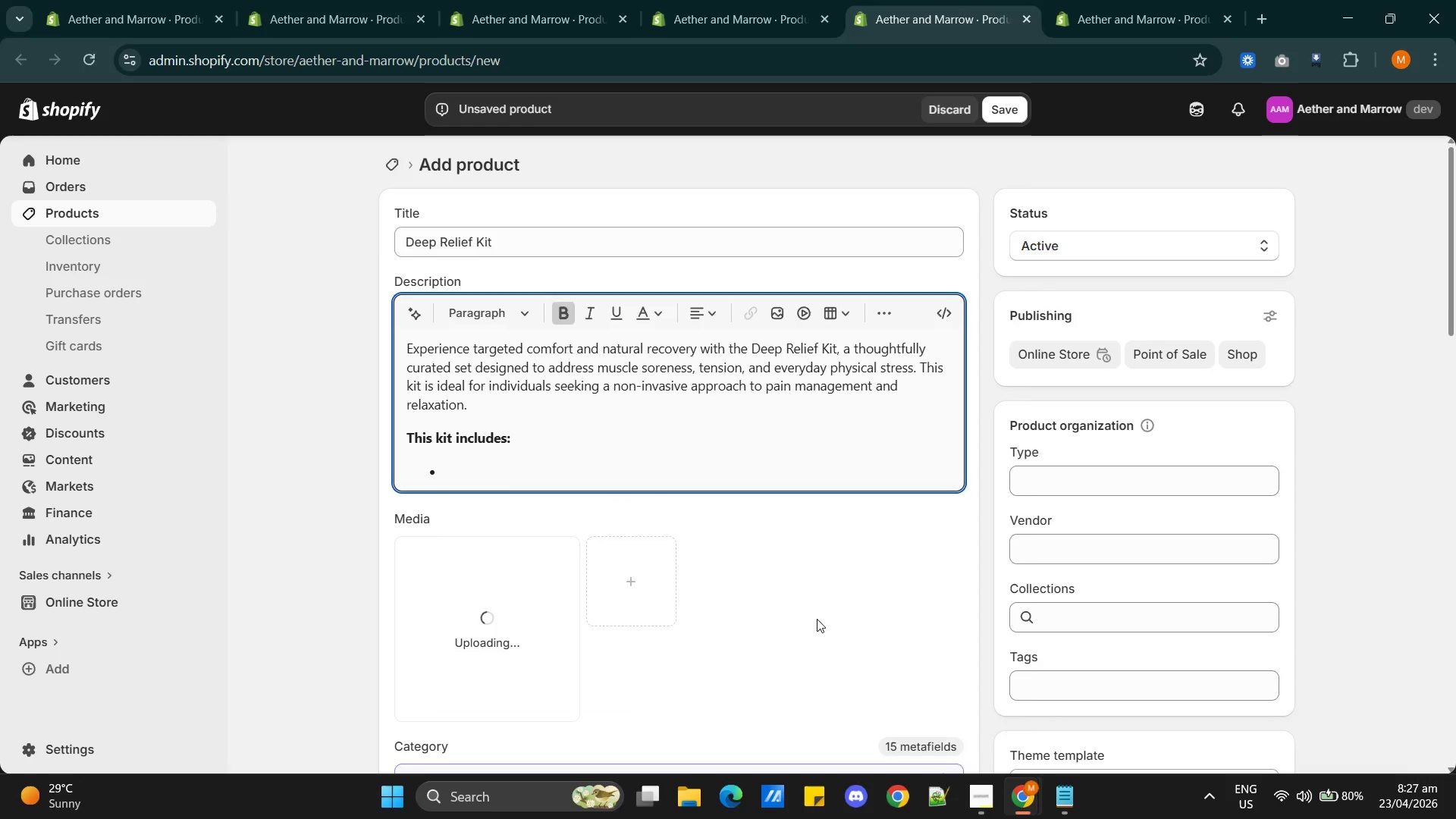 
key(Alt+Tab)
 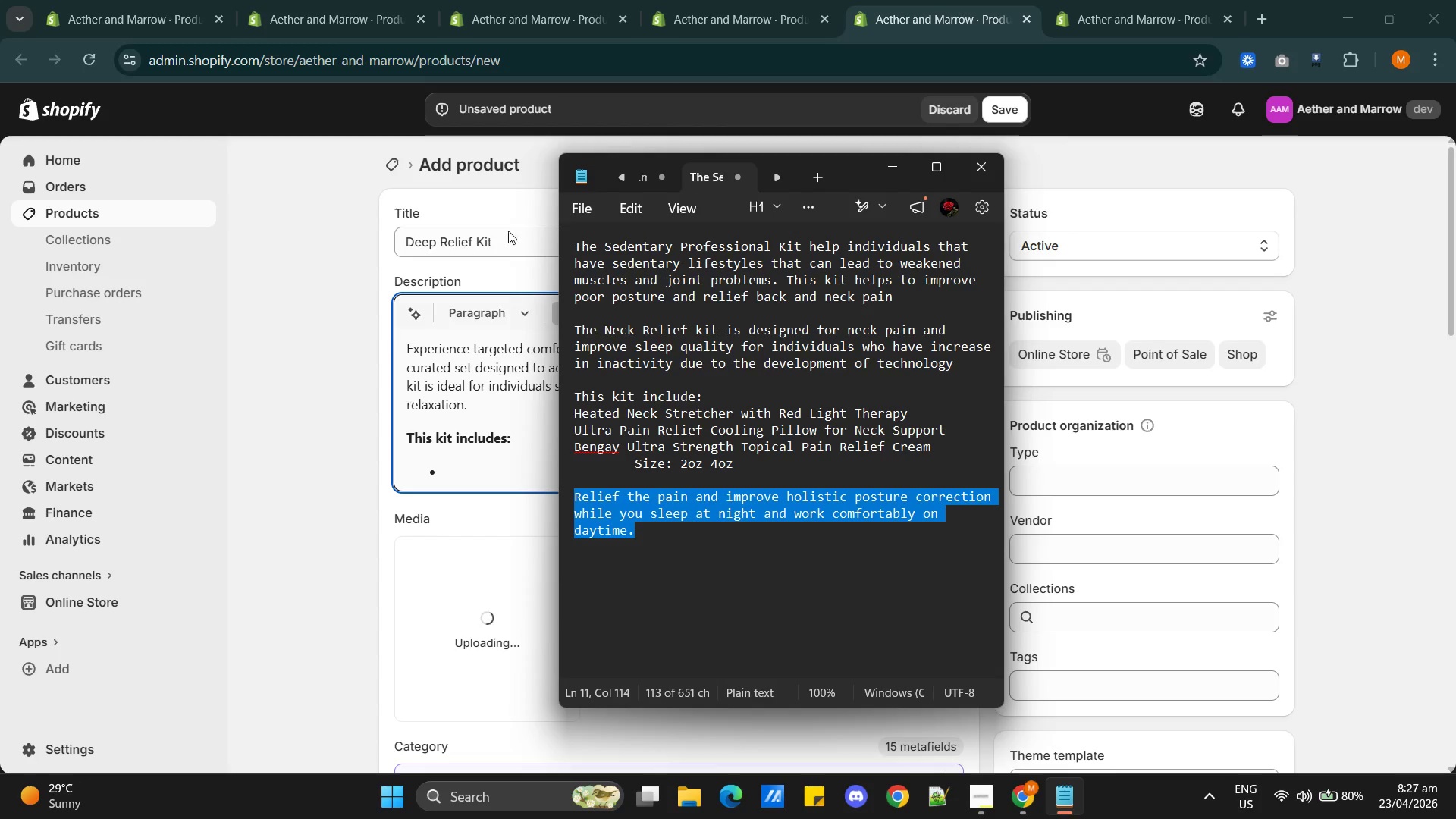 
hold_key(key=AltLeft, duration=0.56)
 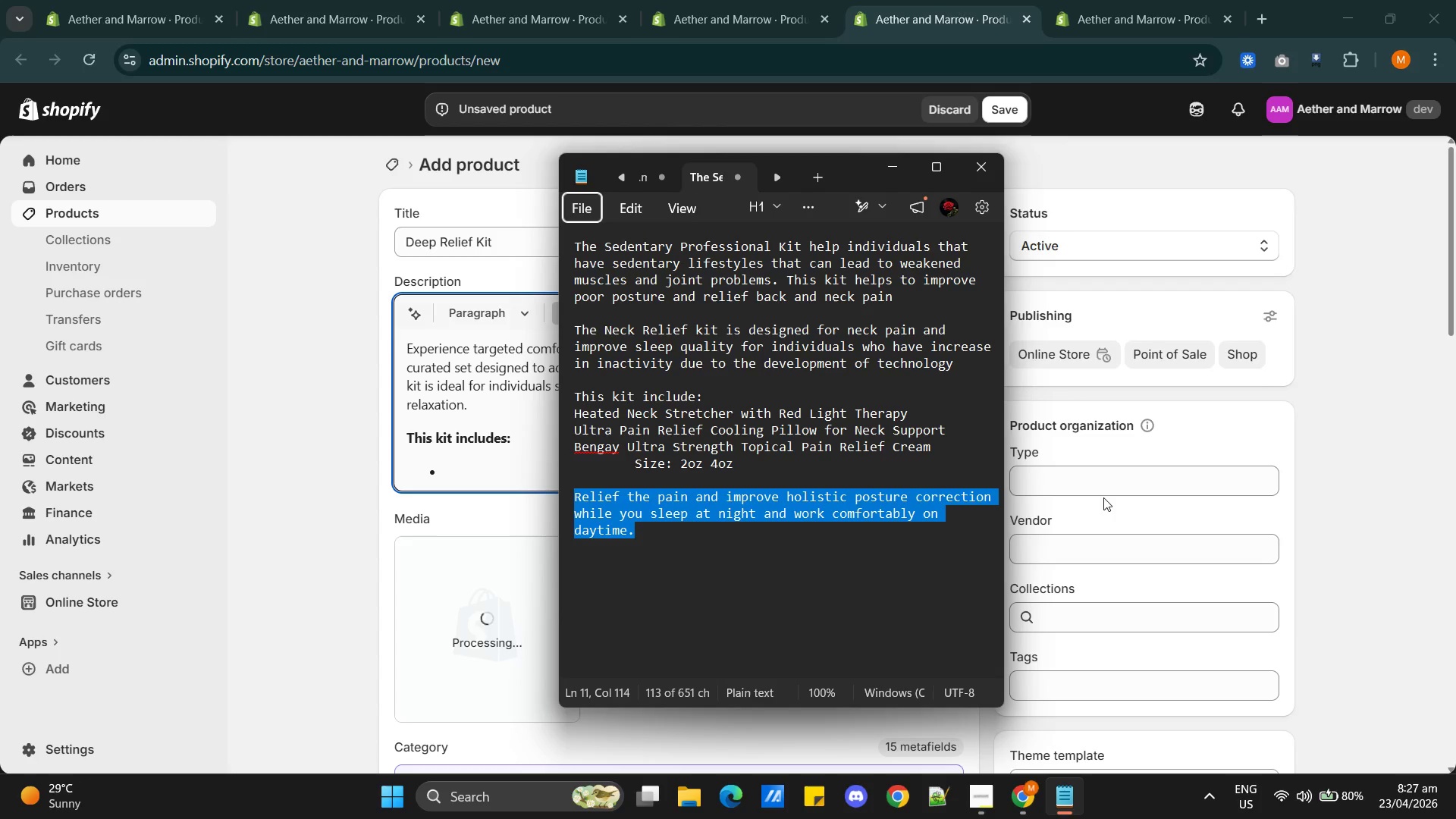 
key(Alt+AltLeft)
 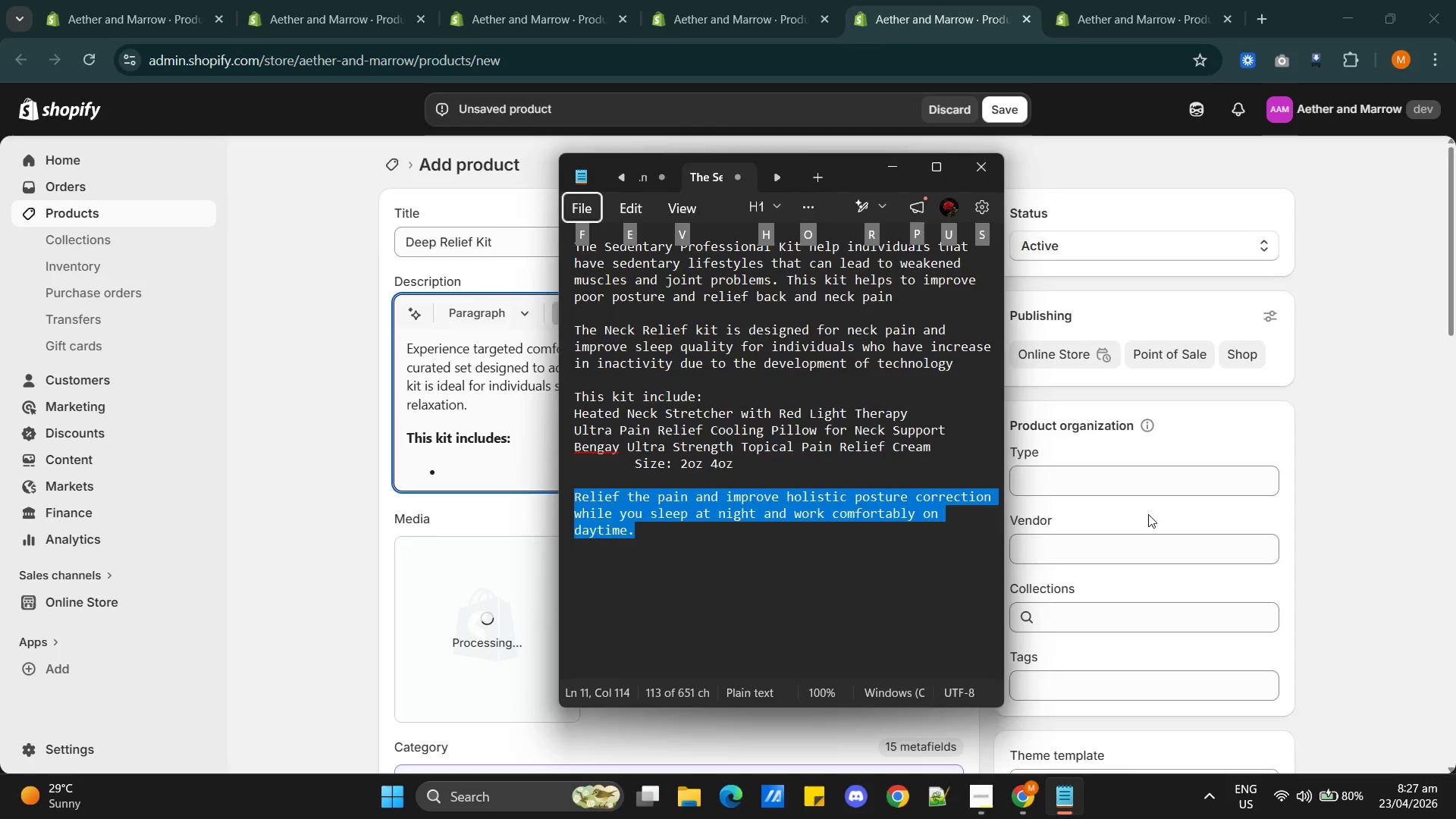 
key(Alt+Tab)
 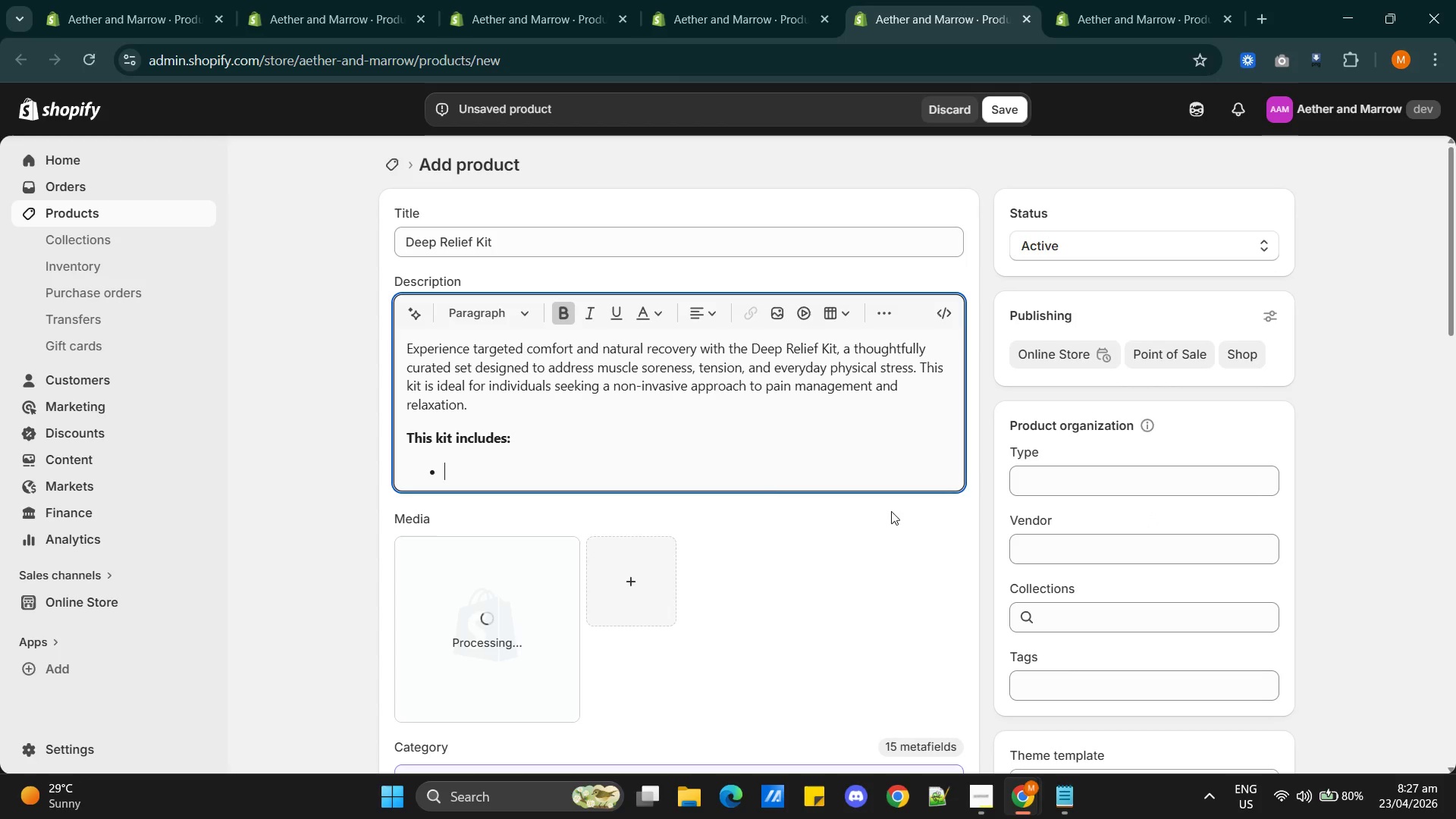 
key(Alt+Tab)
 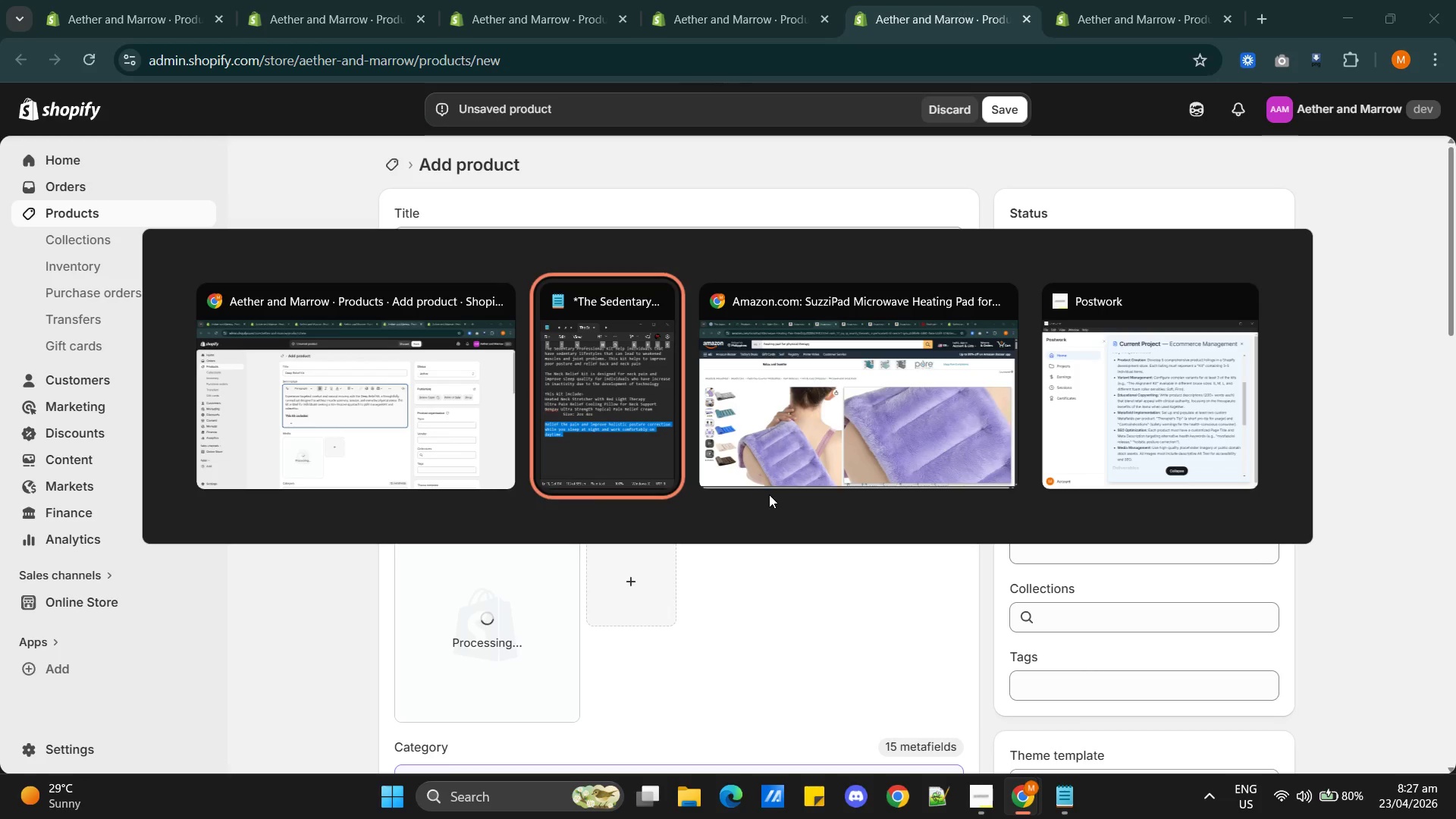 
key(Alt+Tab)
 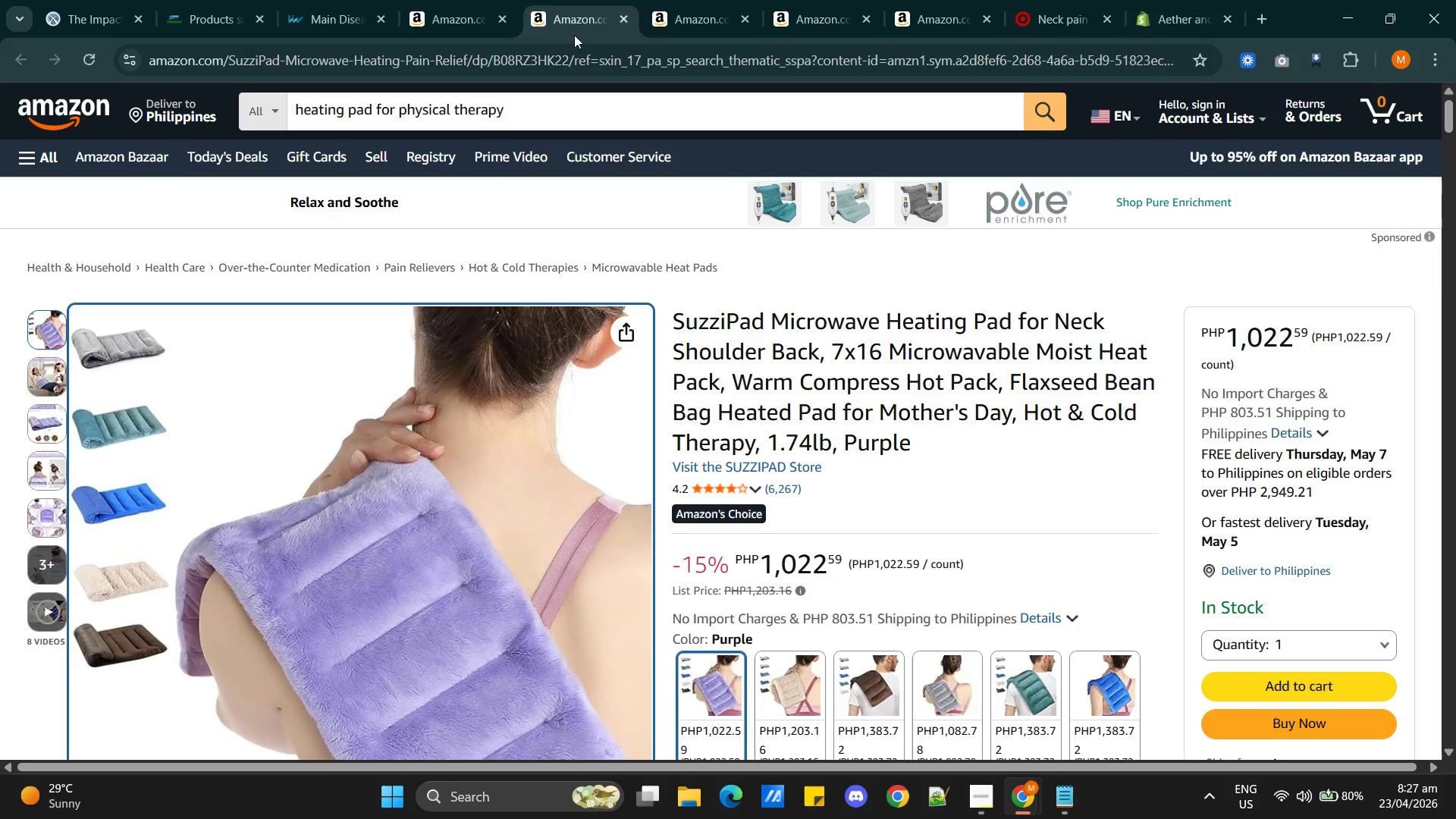 
left_click([678, 21])
 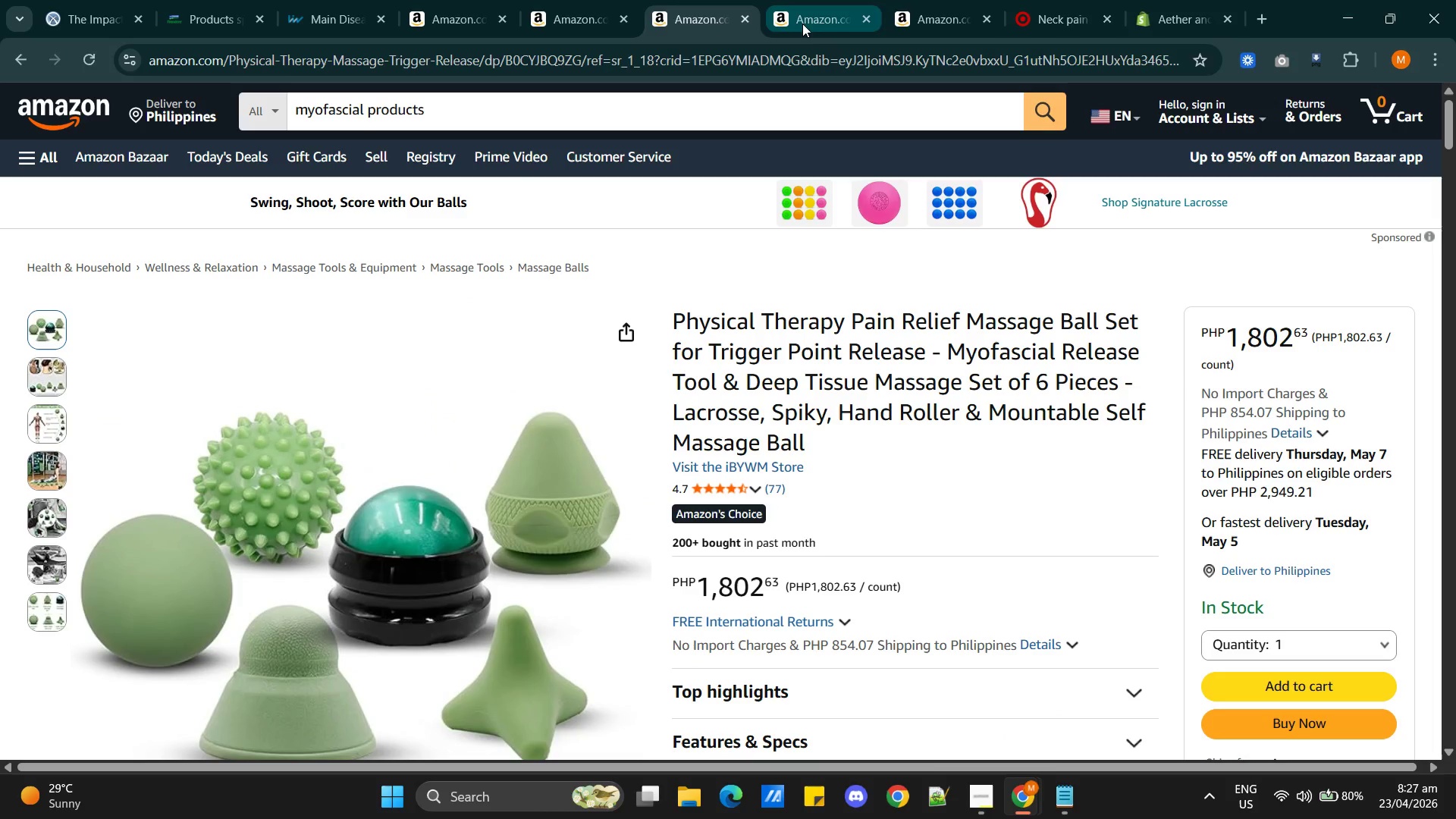 
left_click([805, 24])
 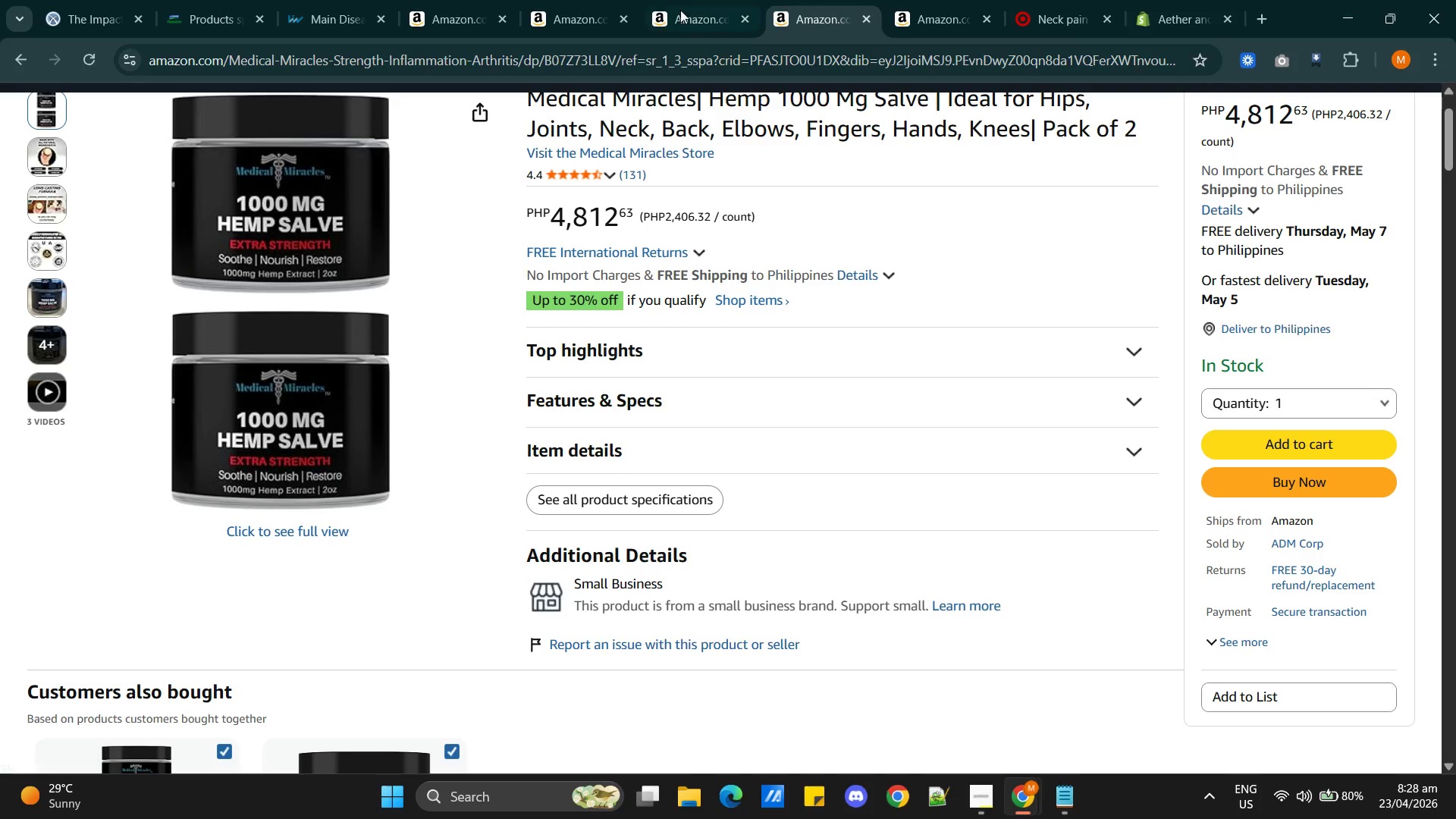 
left_click([684, 10])
 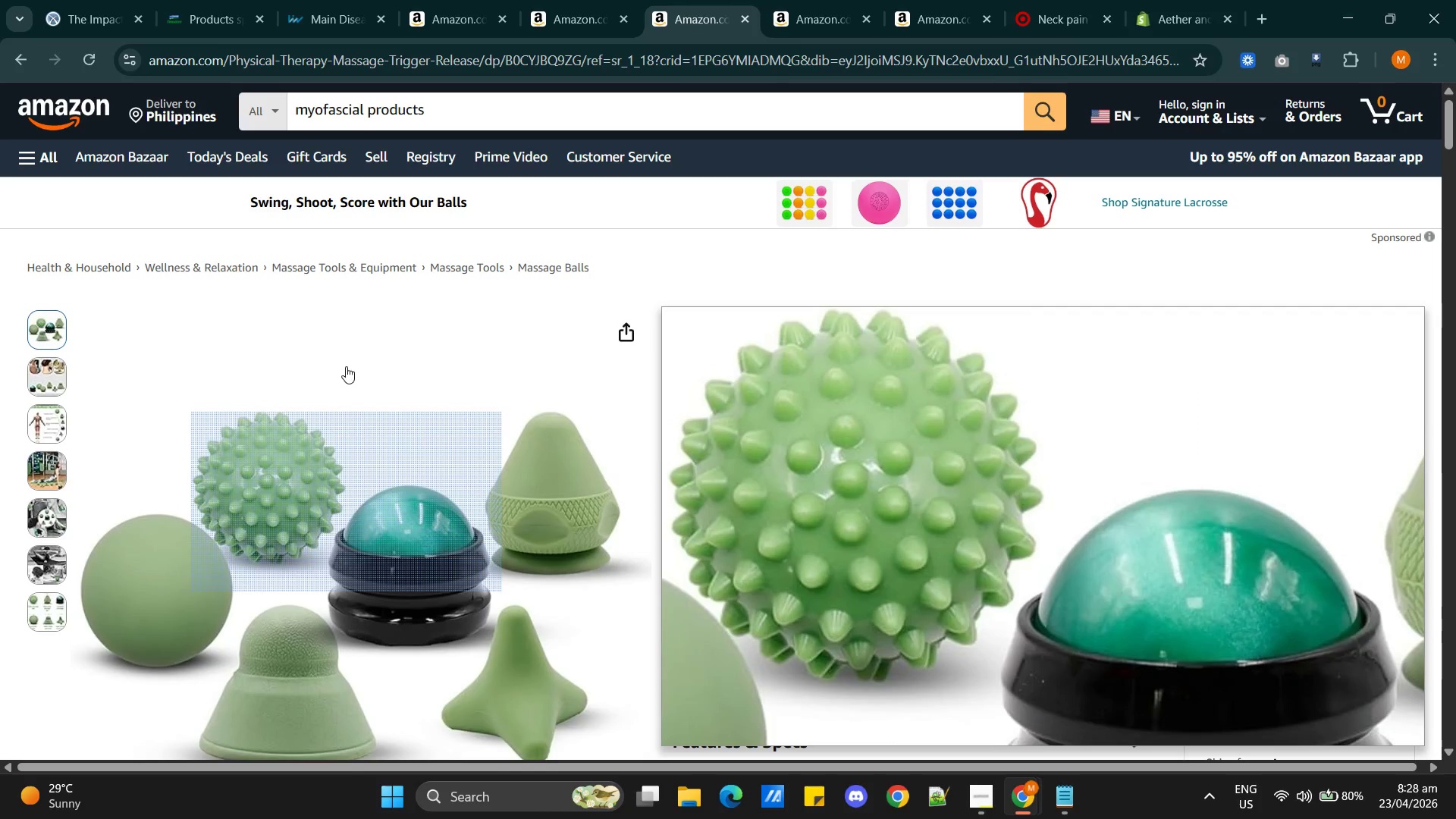 
left_click_drag(start_coordinate=[344, 363], to_coordinate=[823, 621])
 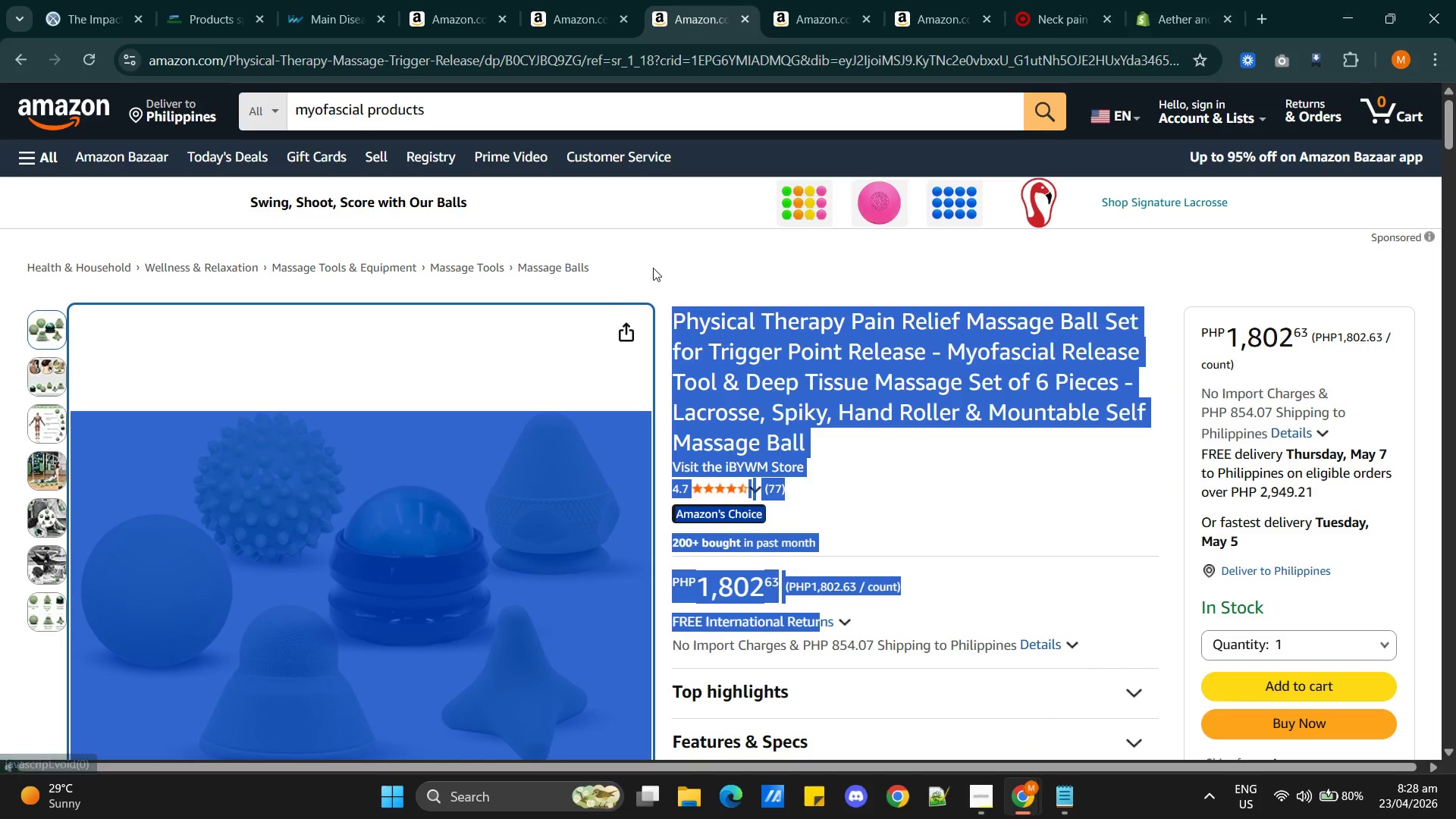 
left_click([661, 258])
 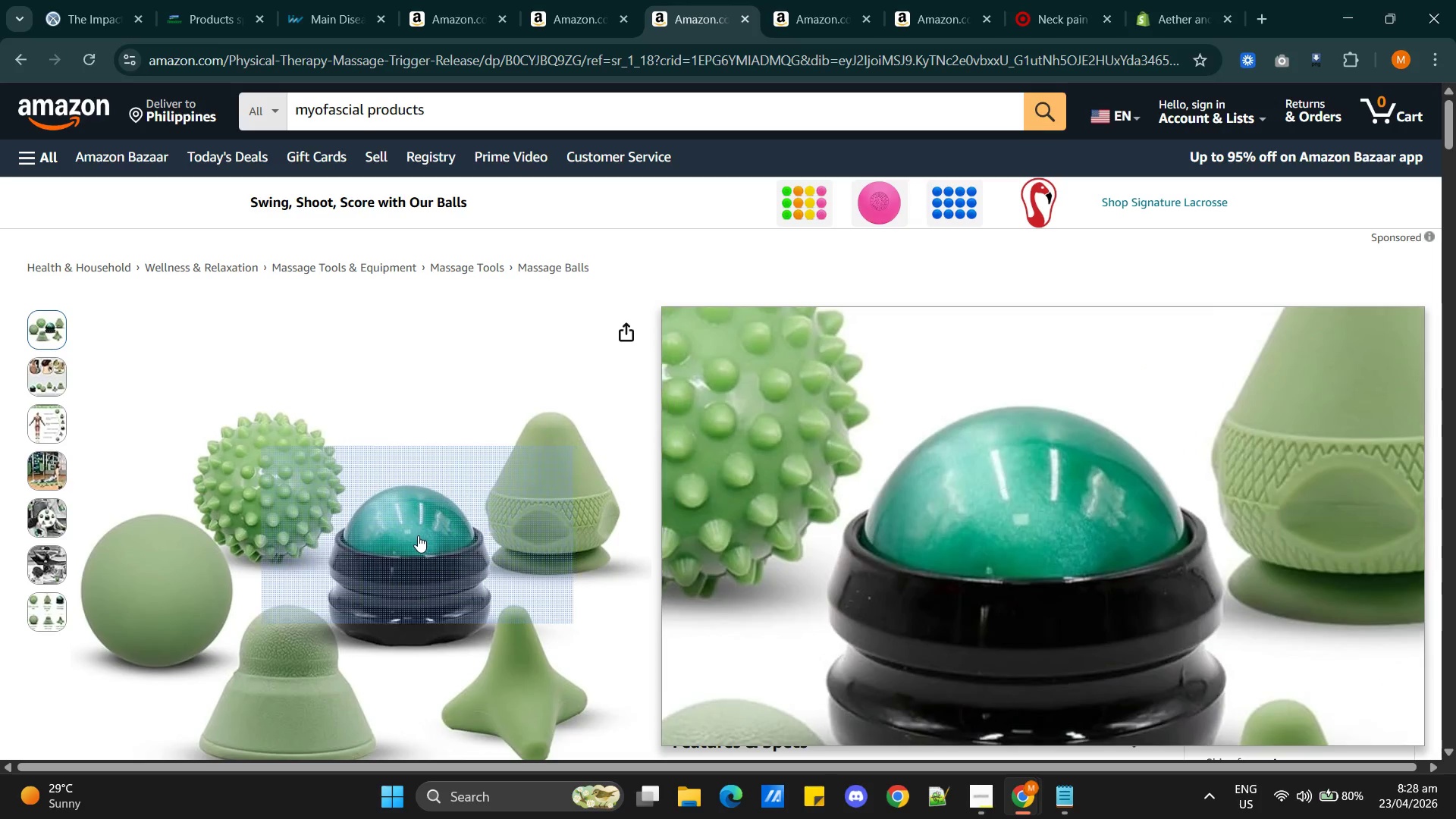 
left_click_drag(start_coordinate=[416, 535], to_coordinate=[913, 728])
 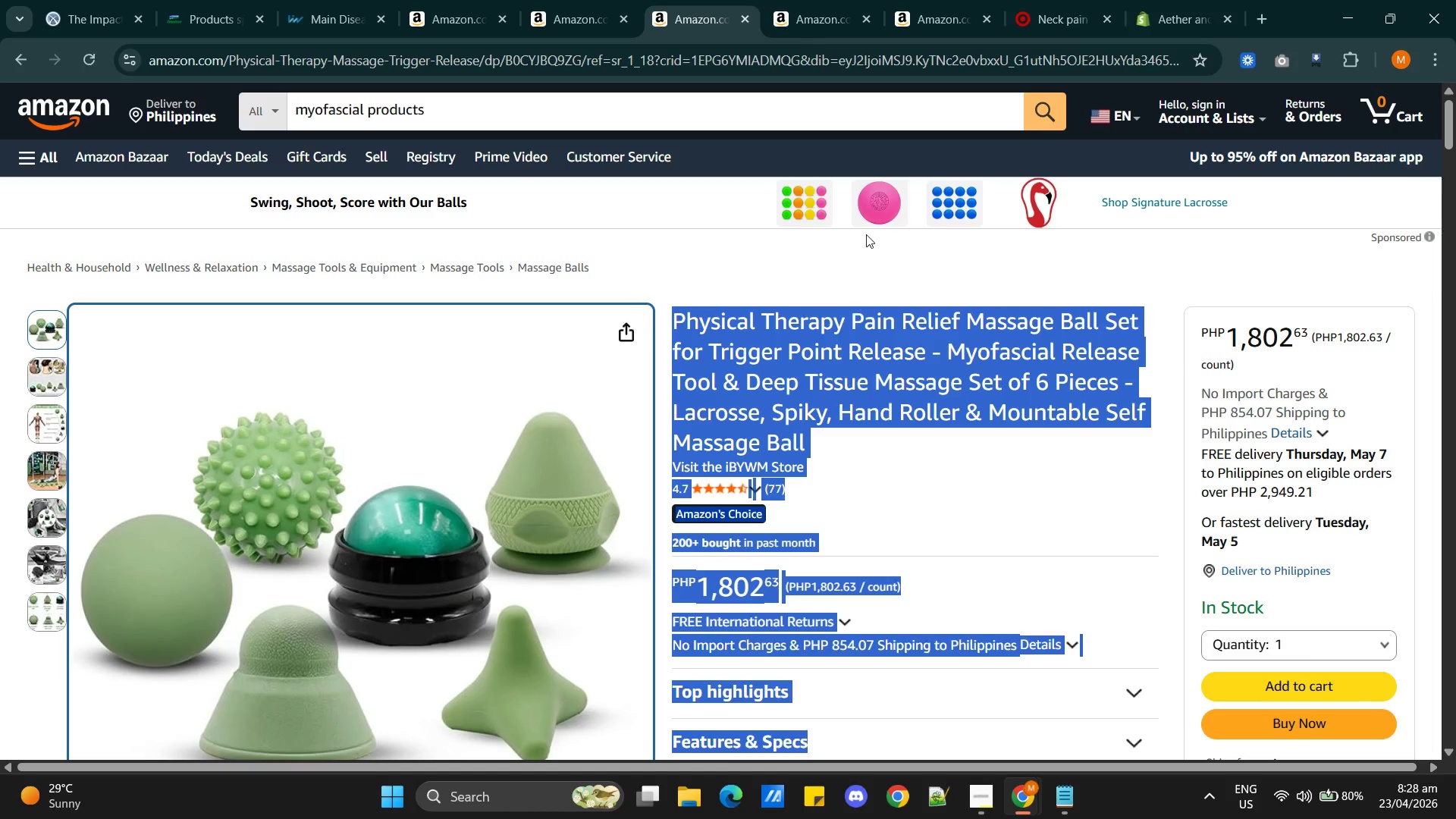 
left_click([900, 277])
 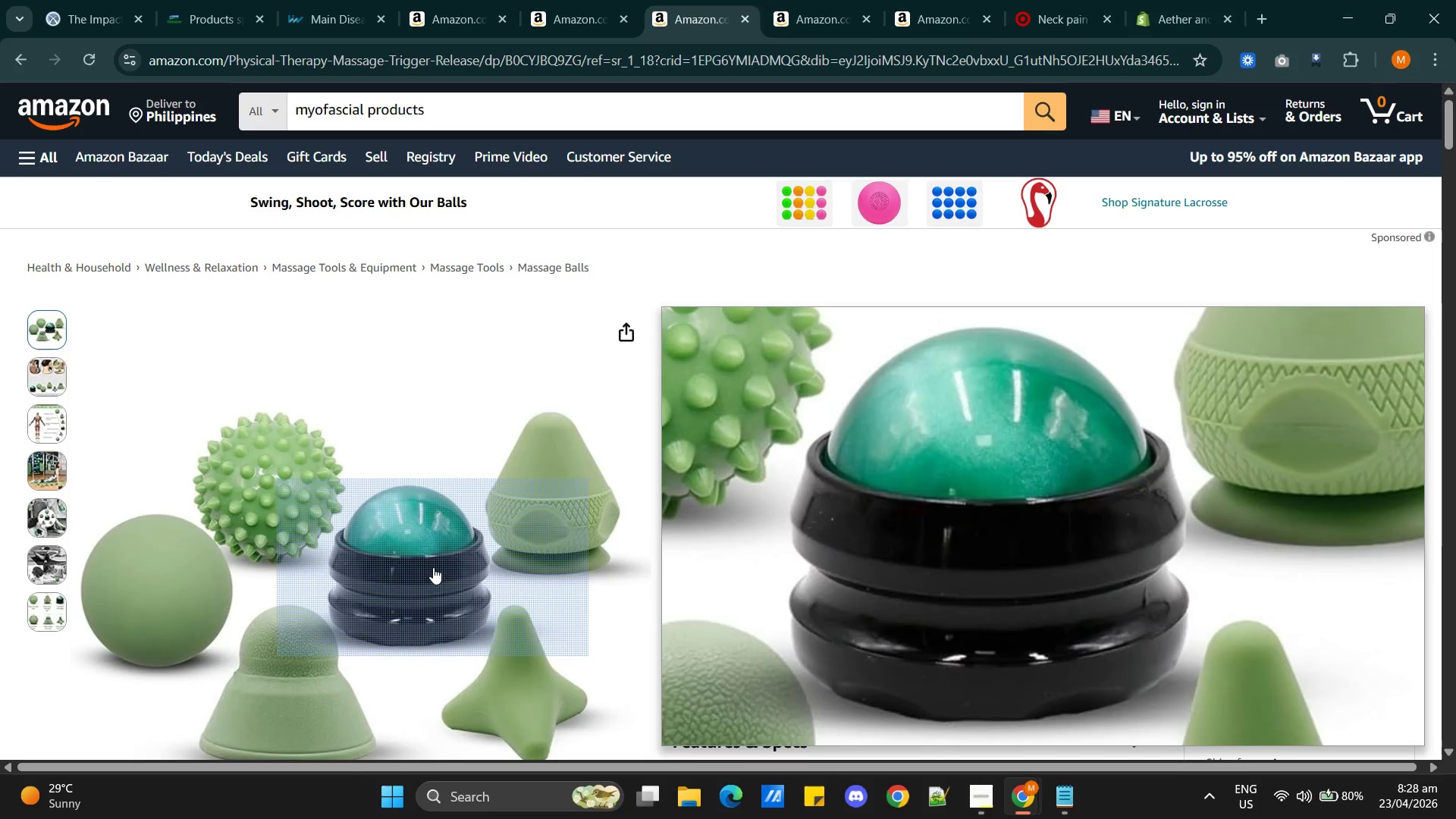 
left_click([431, 567])
 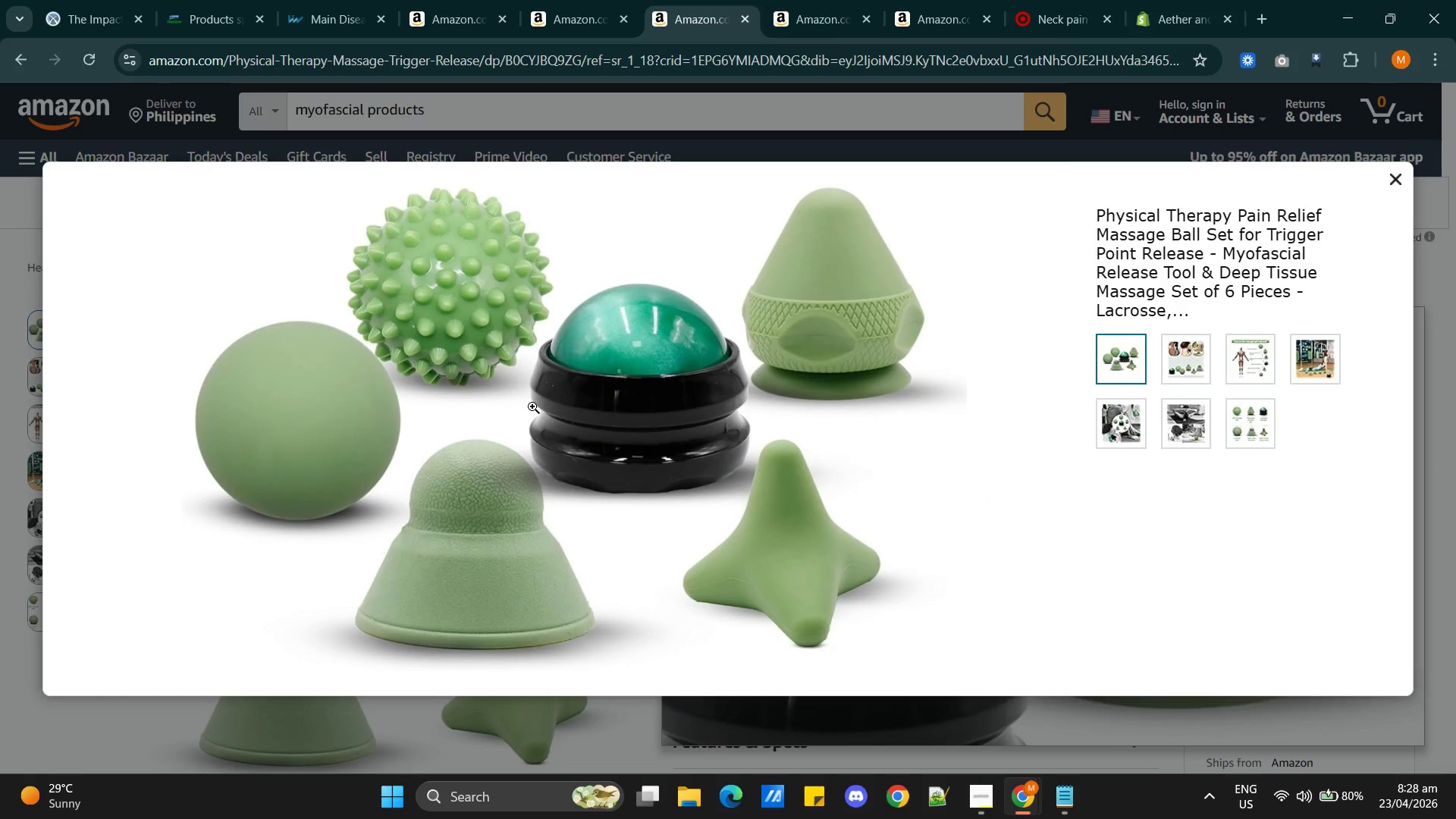 
left_click_drag(start_coordinate=[573, 389], to_coordinate=[846, 607])
 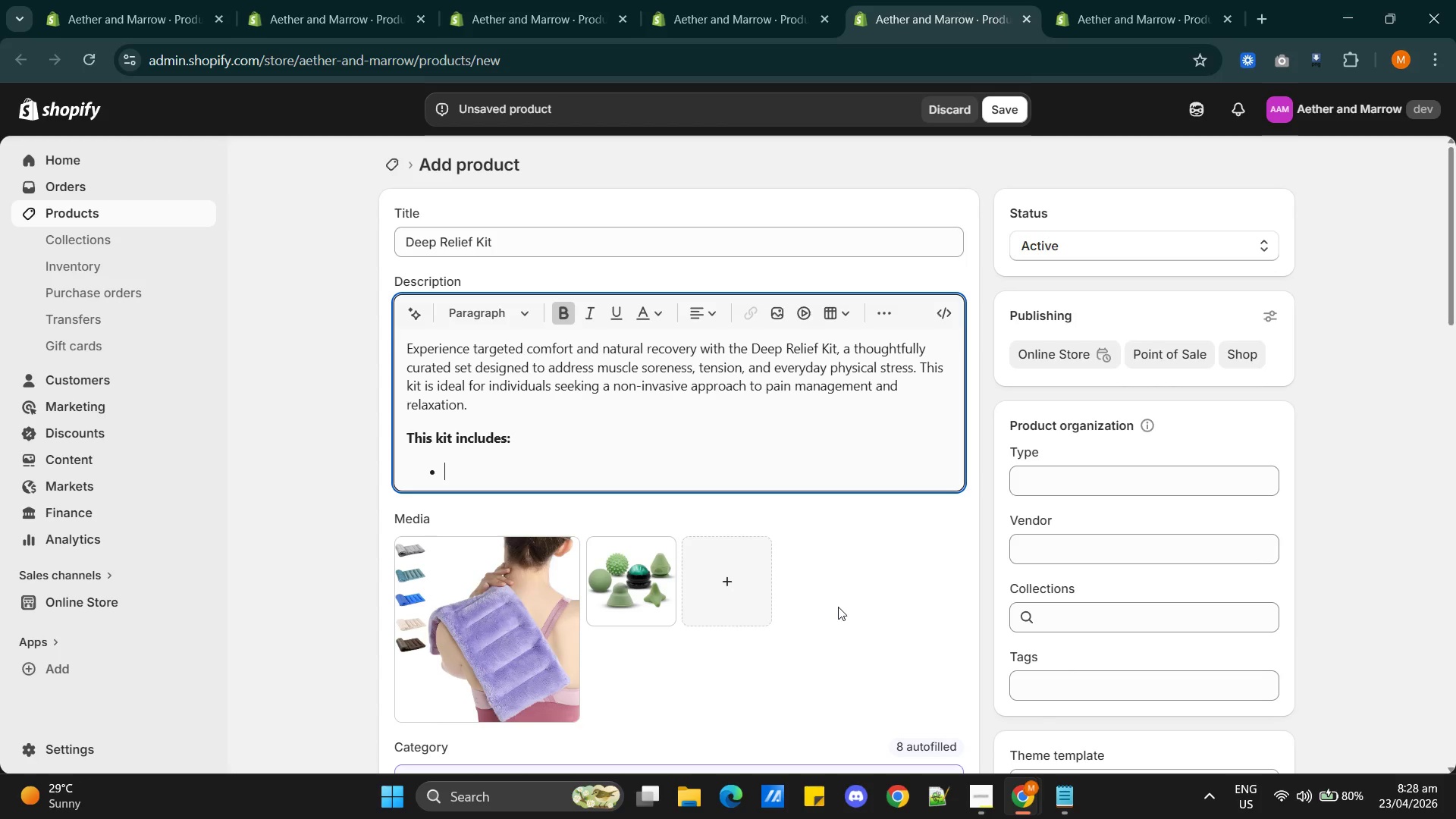 
wait(21.89)
 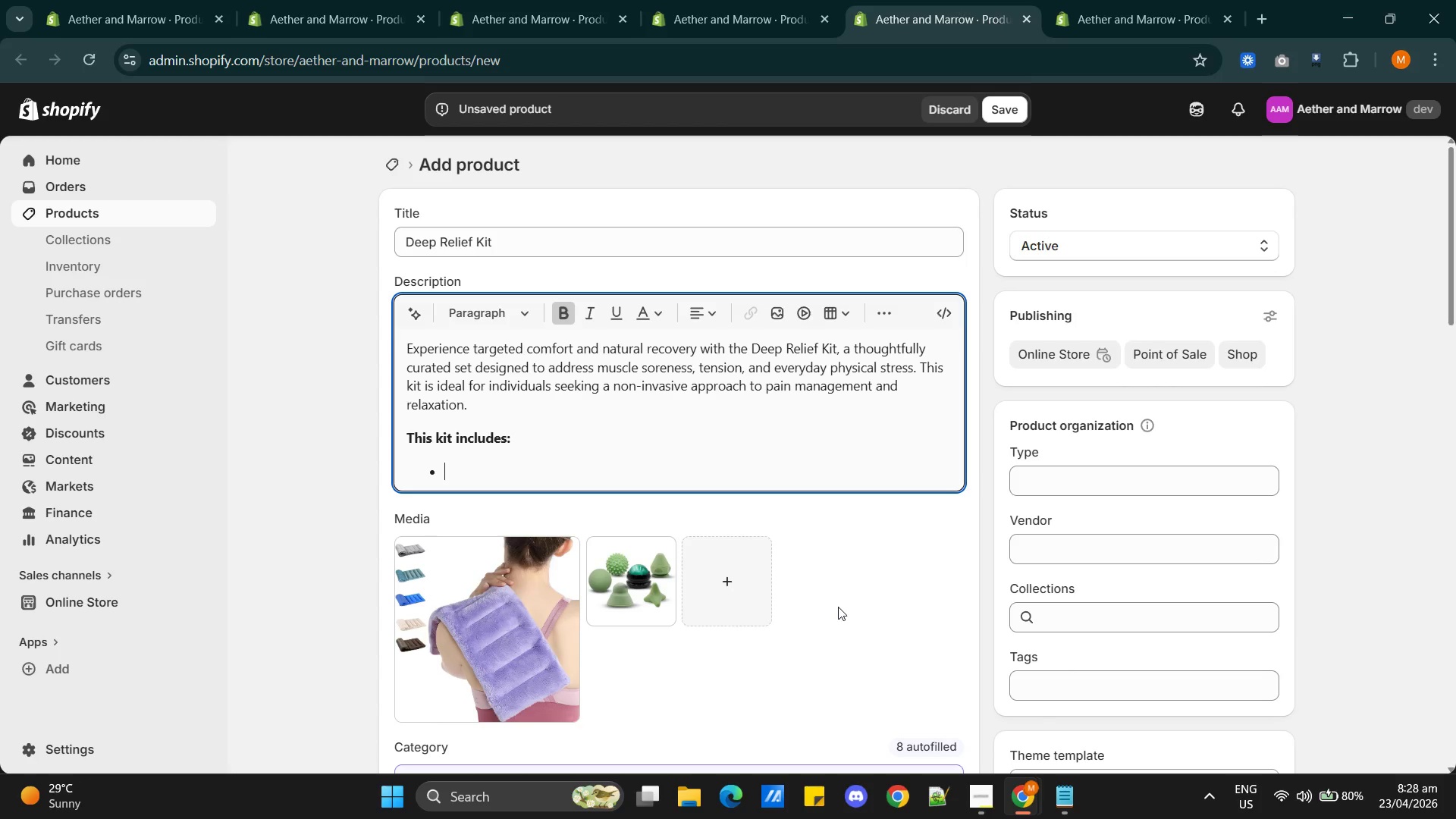 
key(Alt+AltLeft)
 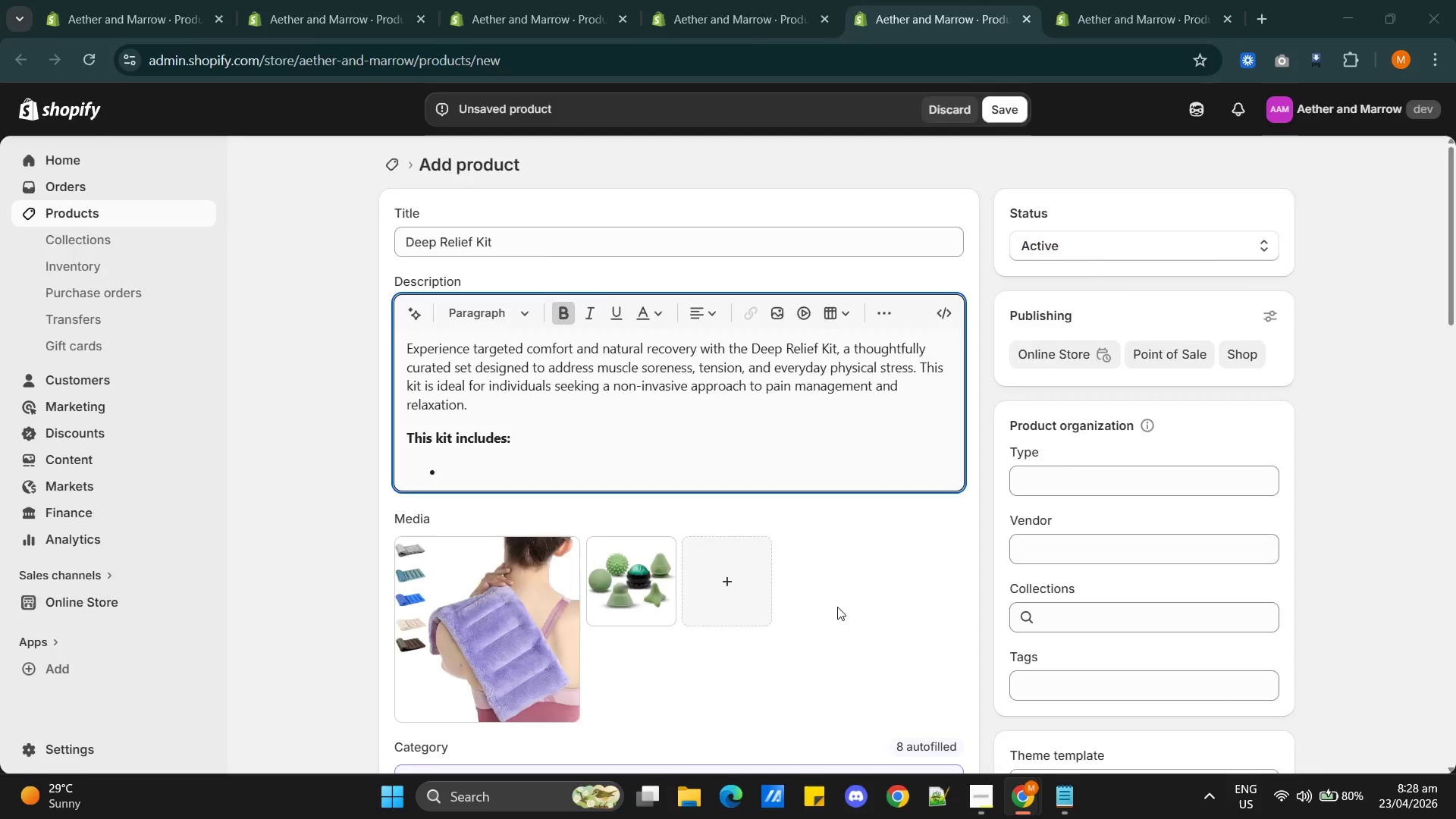 
key(Alt+Tab)
 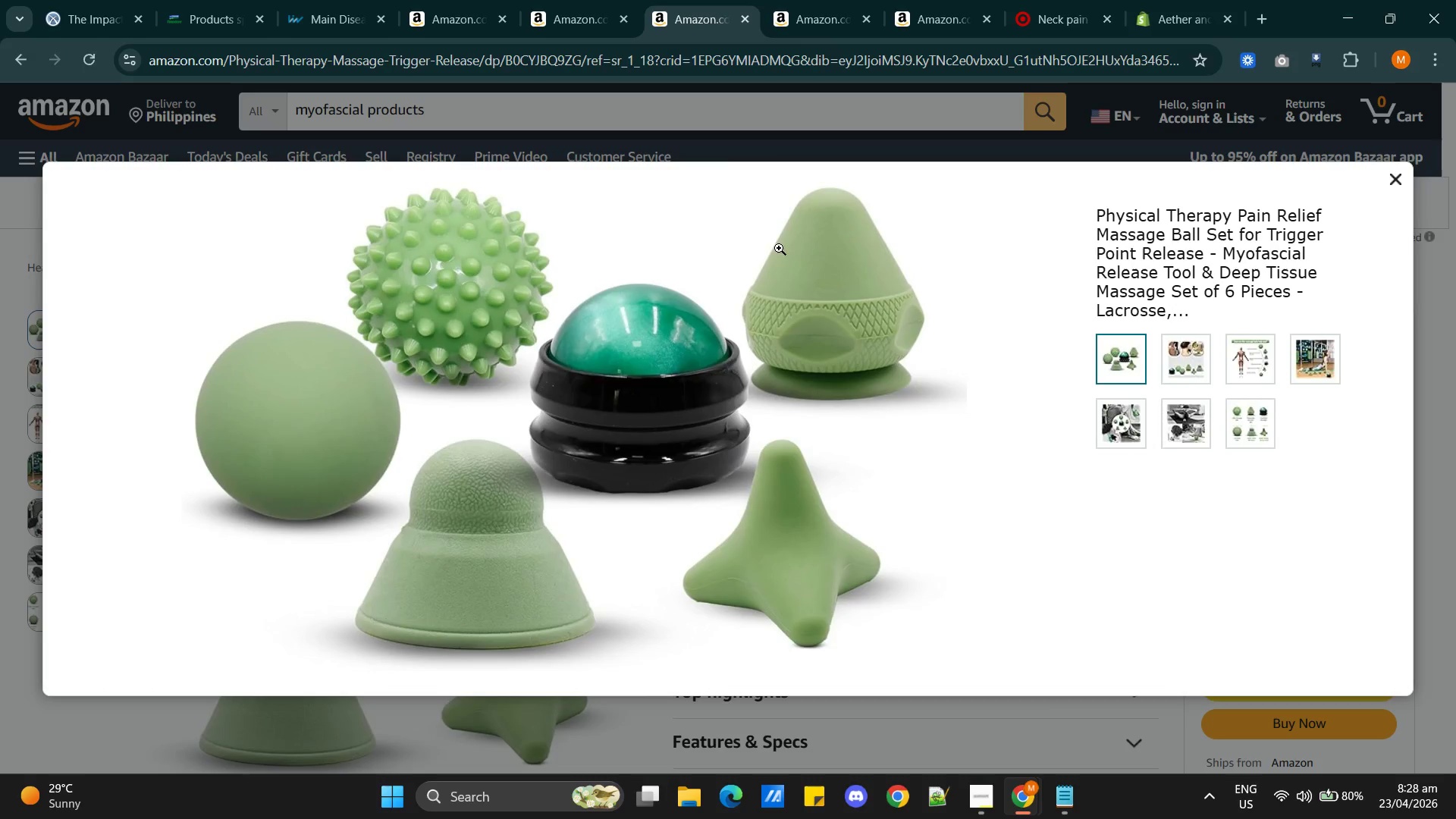 
left_click([1390, 179])
 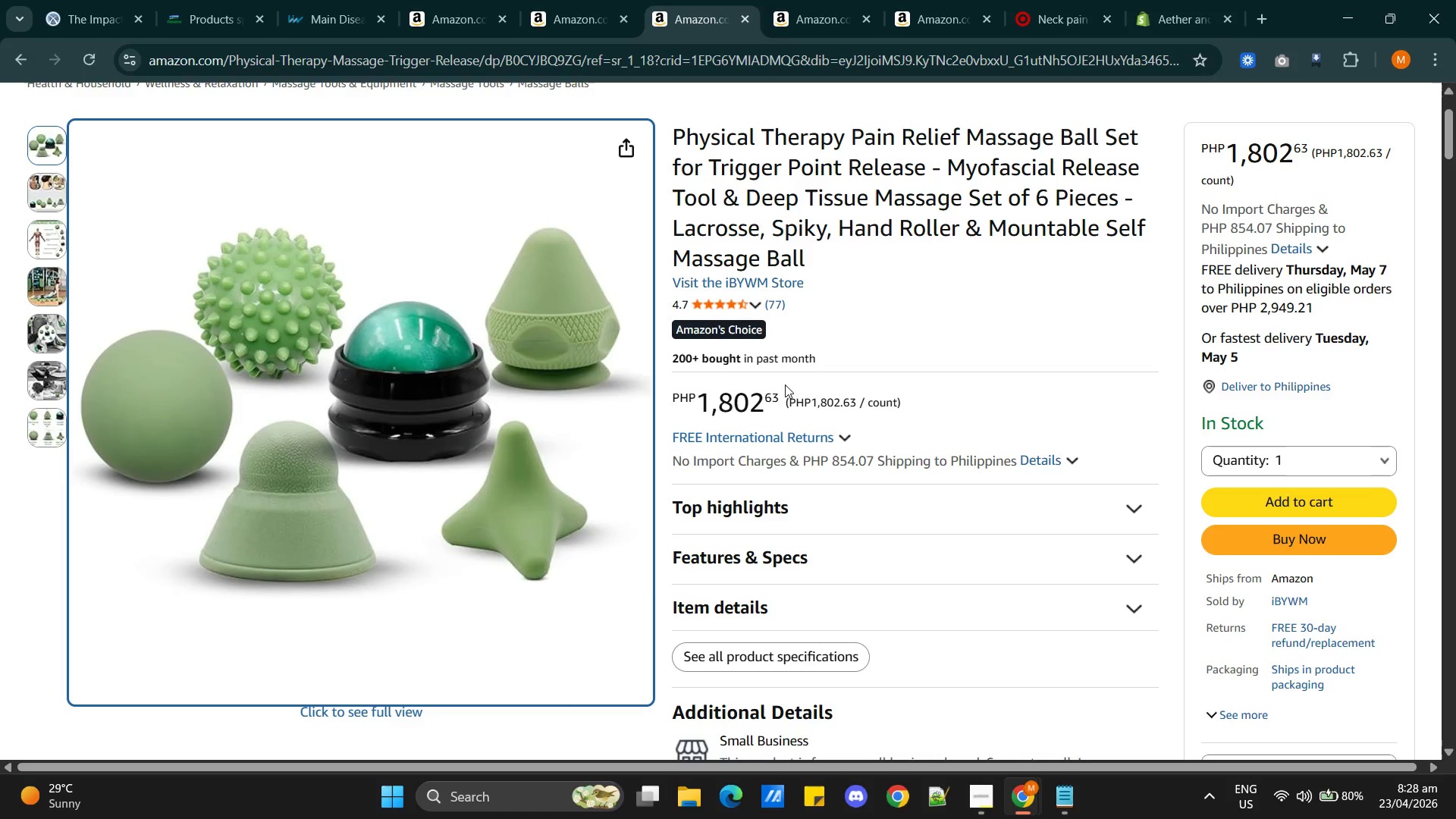 
left_click([824, 29])
 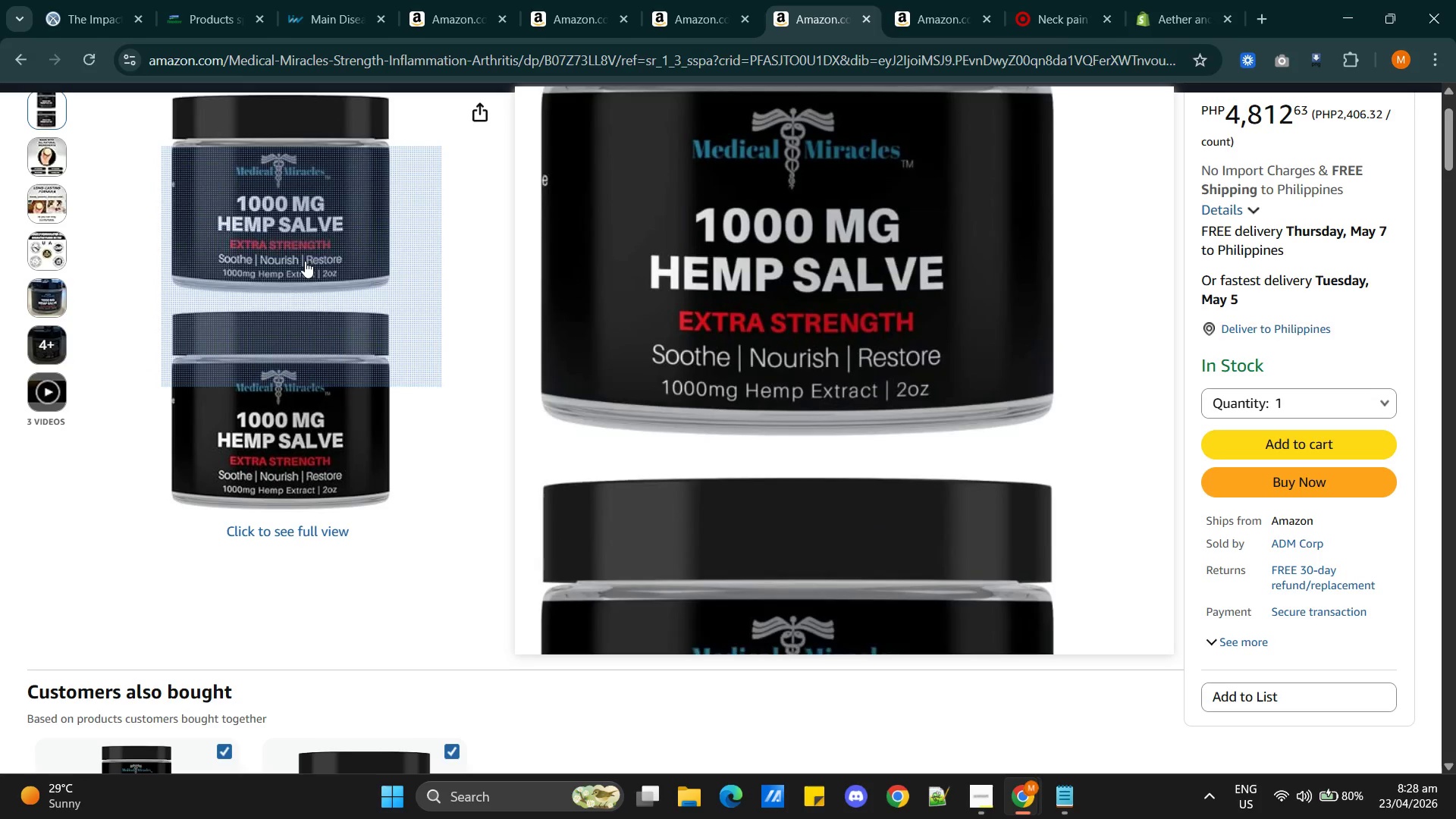 
left_click([305, 259])
 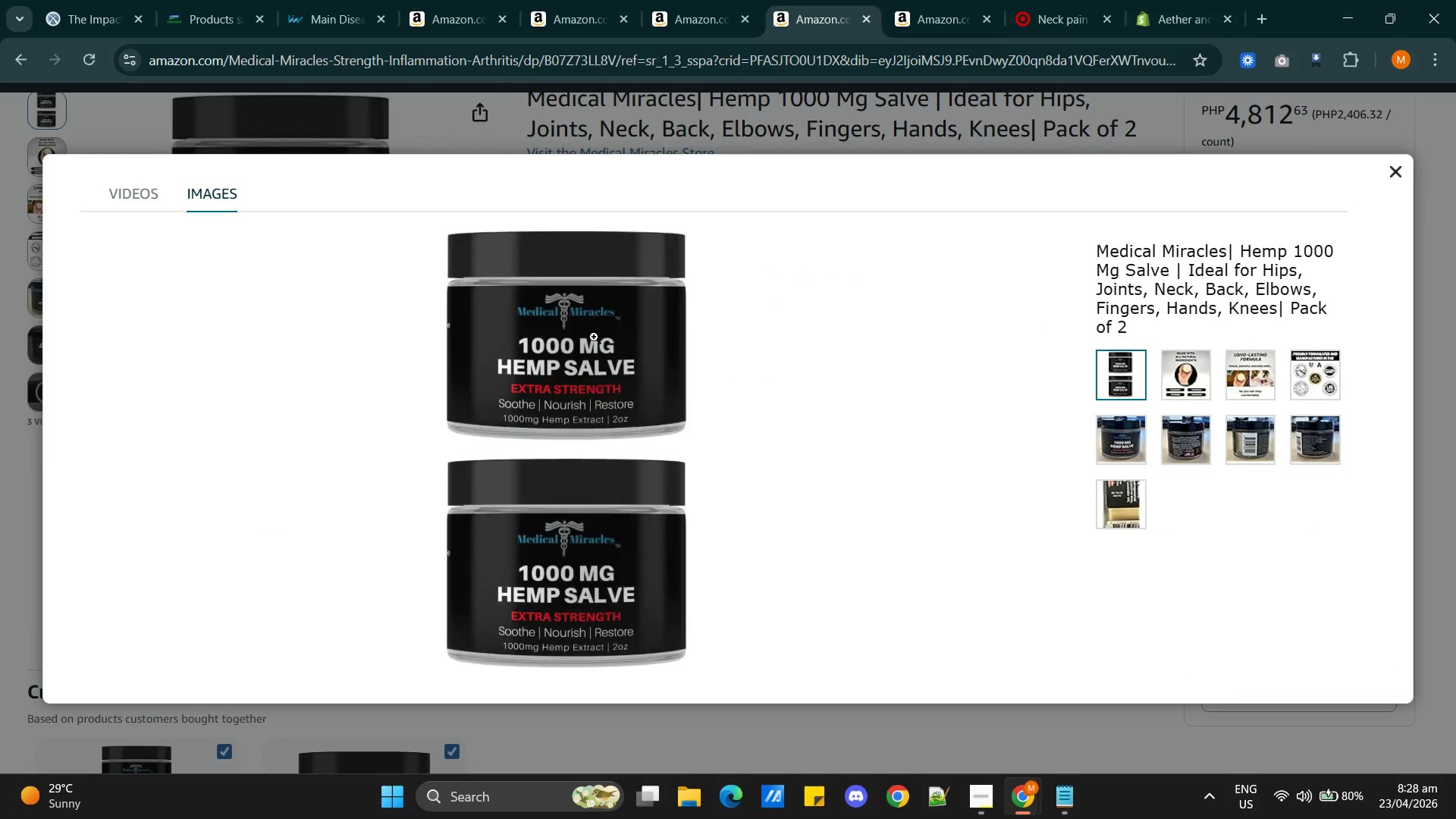 
left_click_drag(start_coordinate=[579, 322], to_coordinate=[859, 545])
 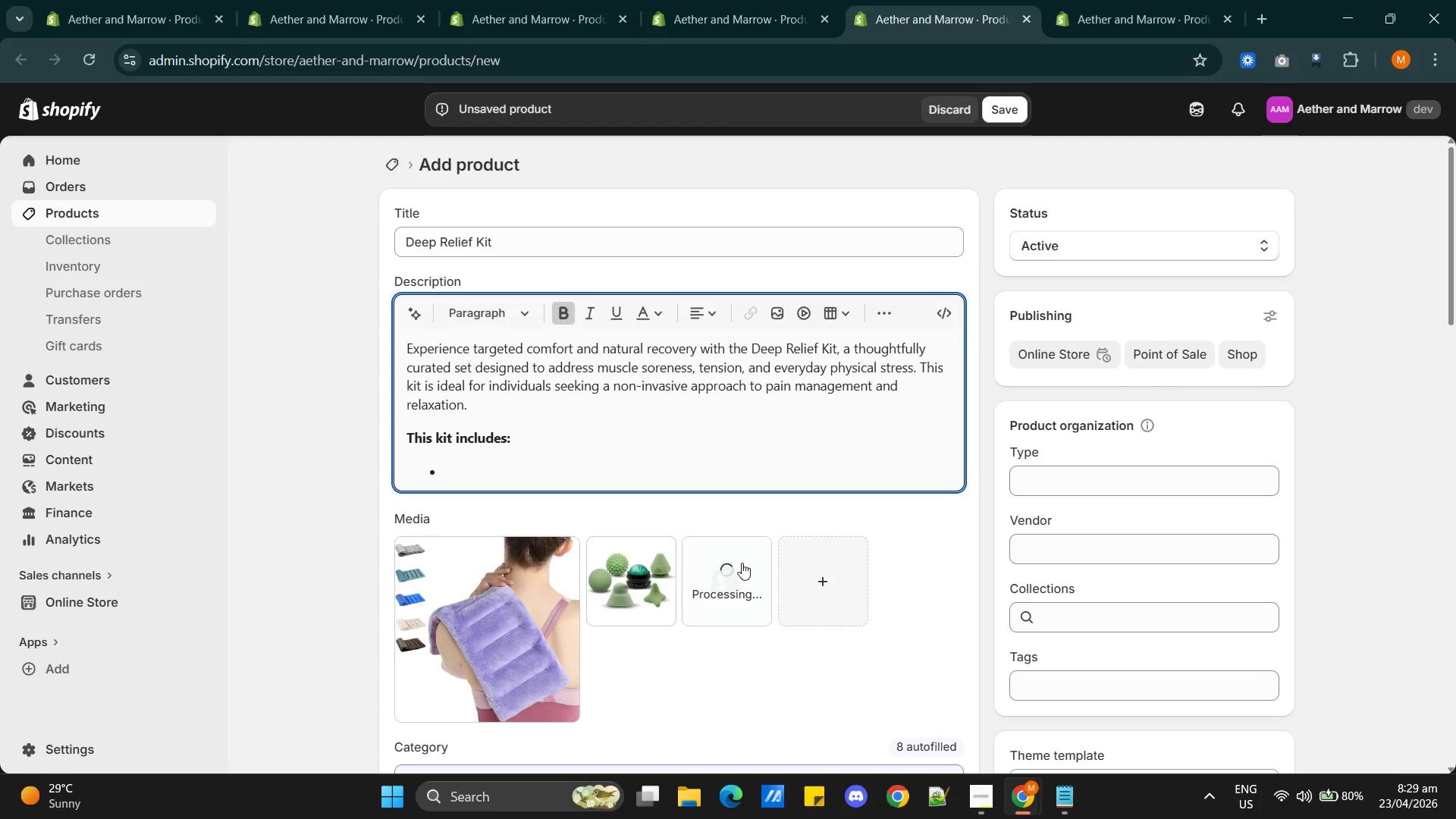 
mouse_move([746, 514])
 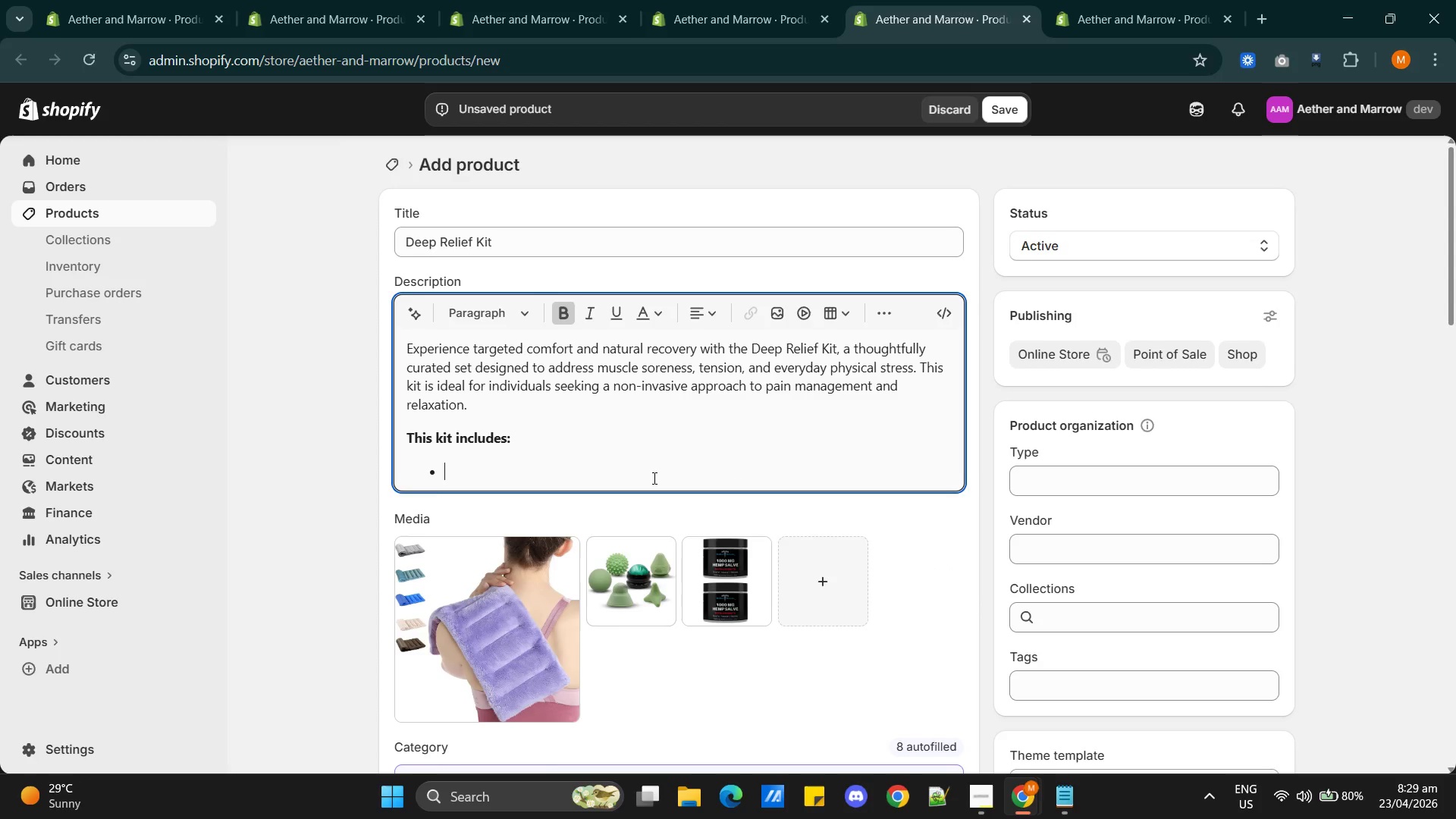 
scroll: coordinate [755, 476], scroll_direction: down, amount: 4.0
 